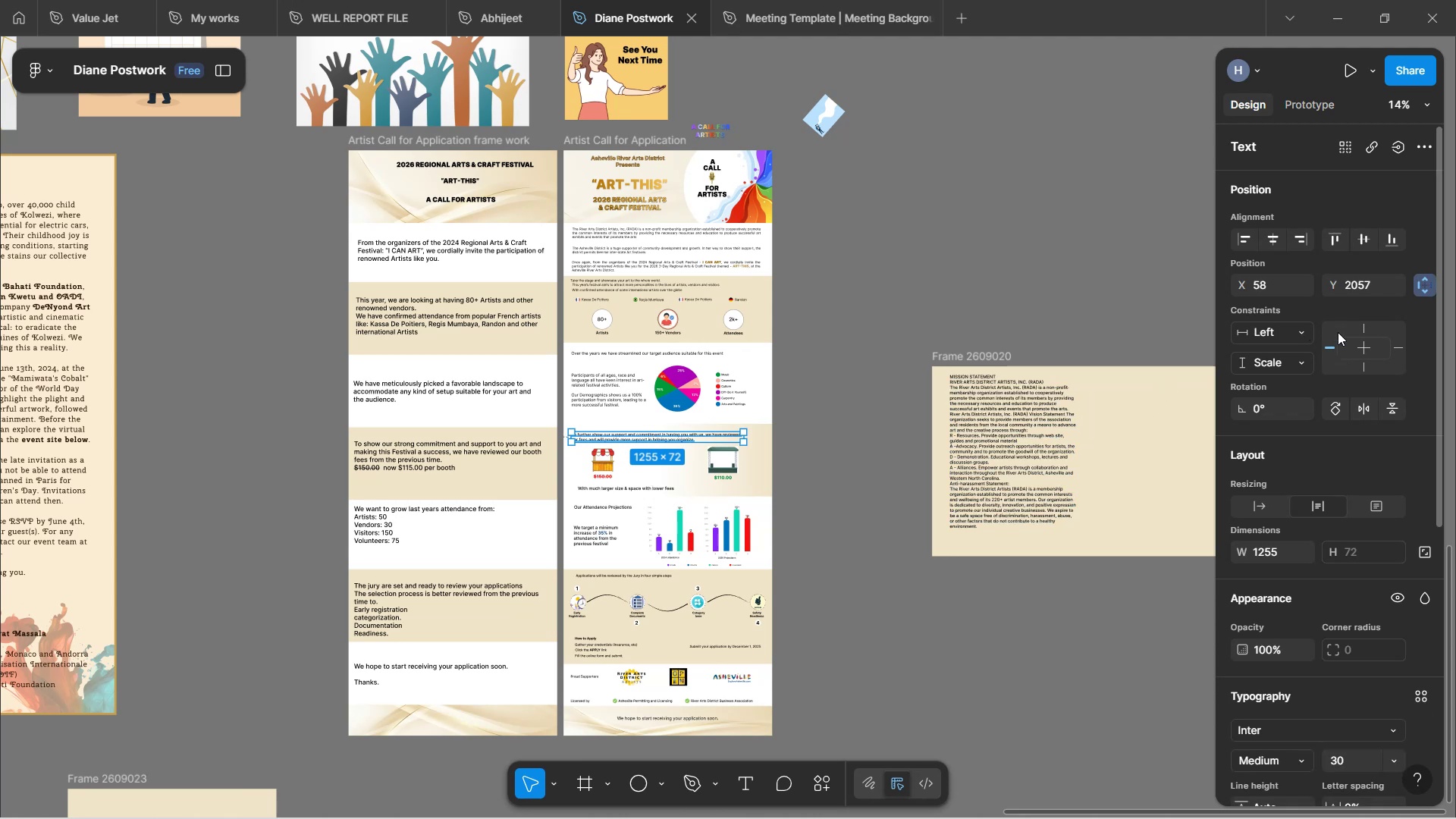 
left_click([1365, 325])
 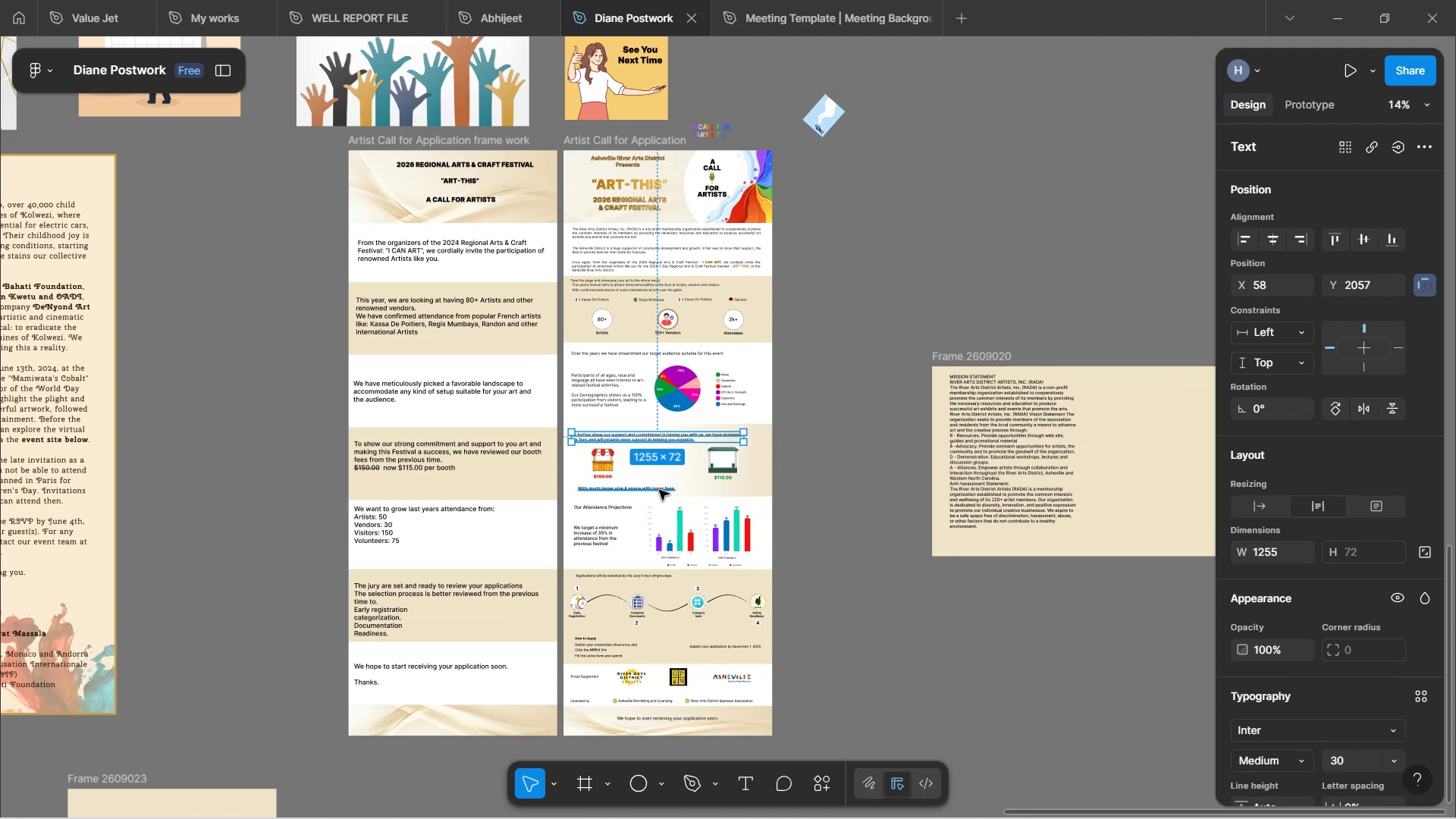 
left_click([647, 491])
 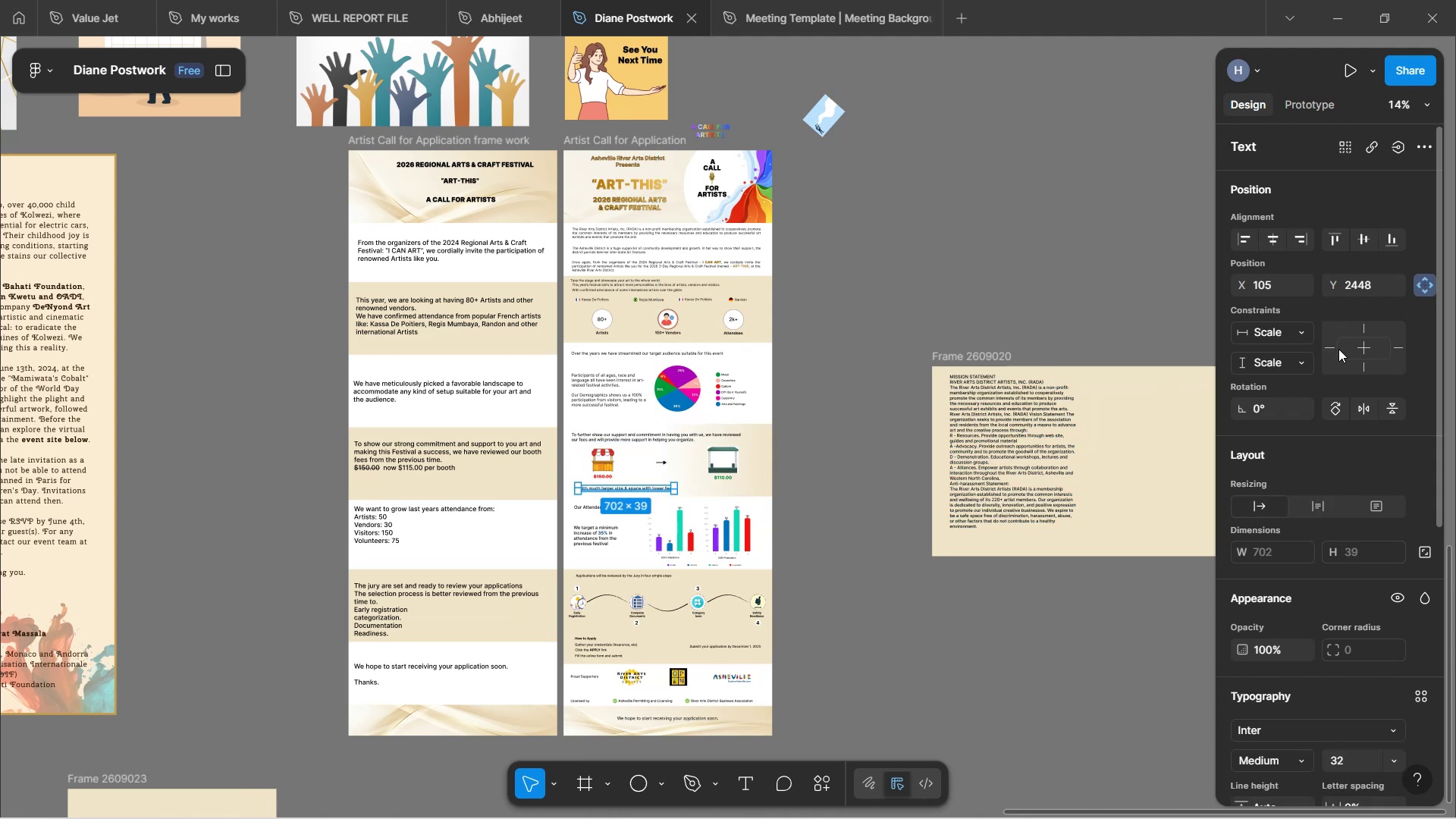 
left_click([1335, 353])
 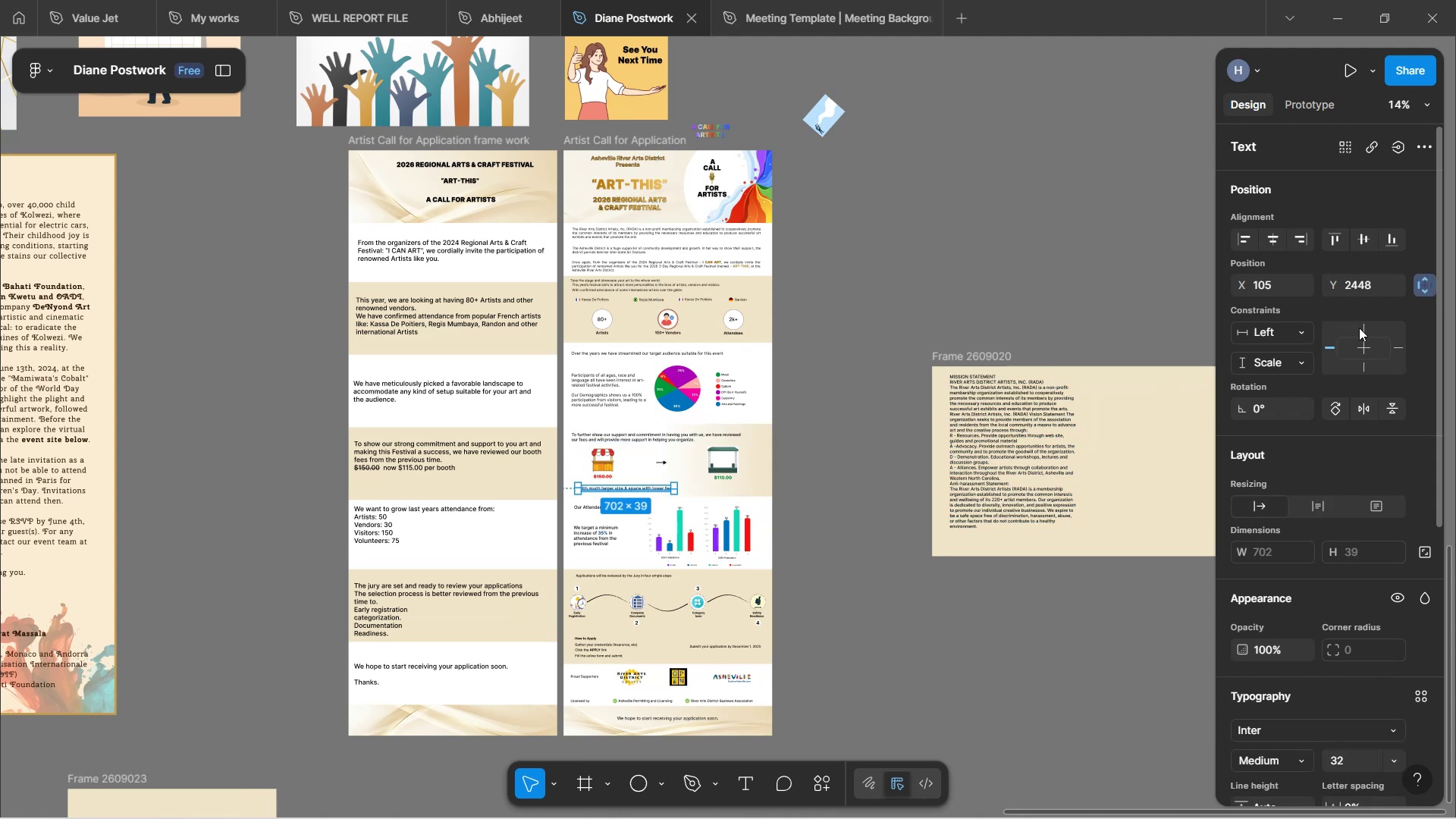 
left_click([1363, 328])
 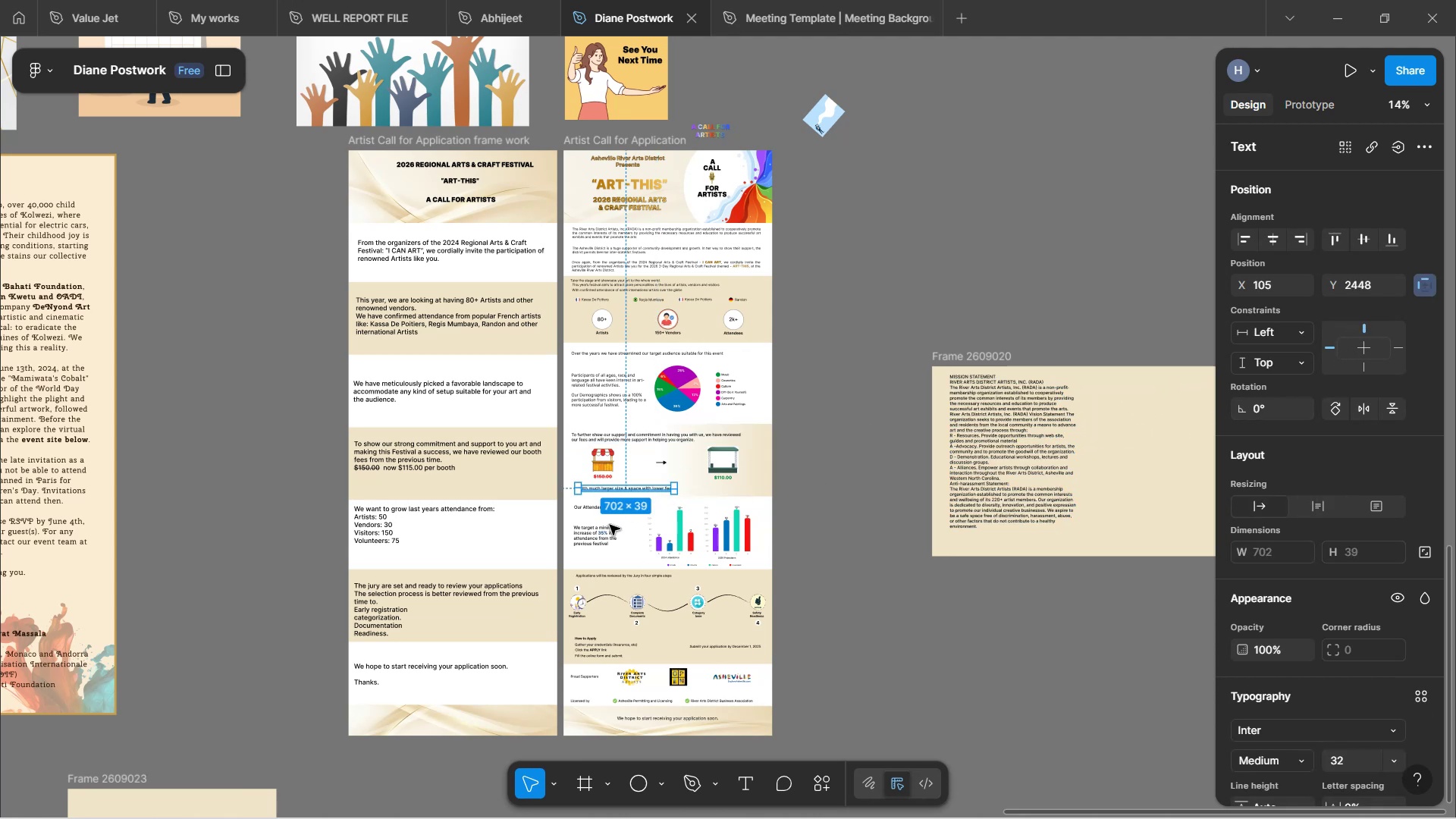 
left_click([605, 532])
 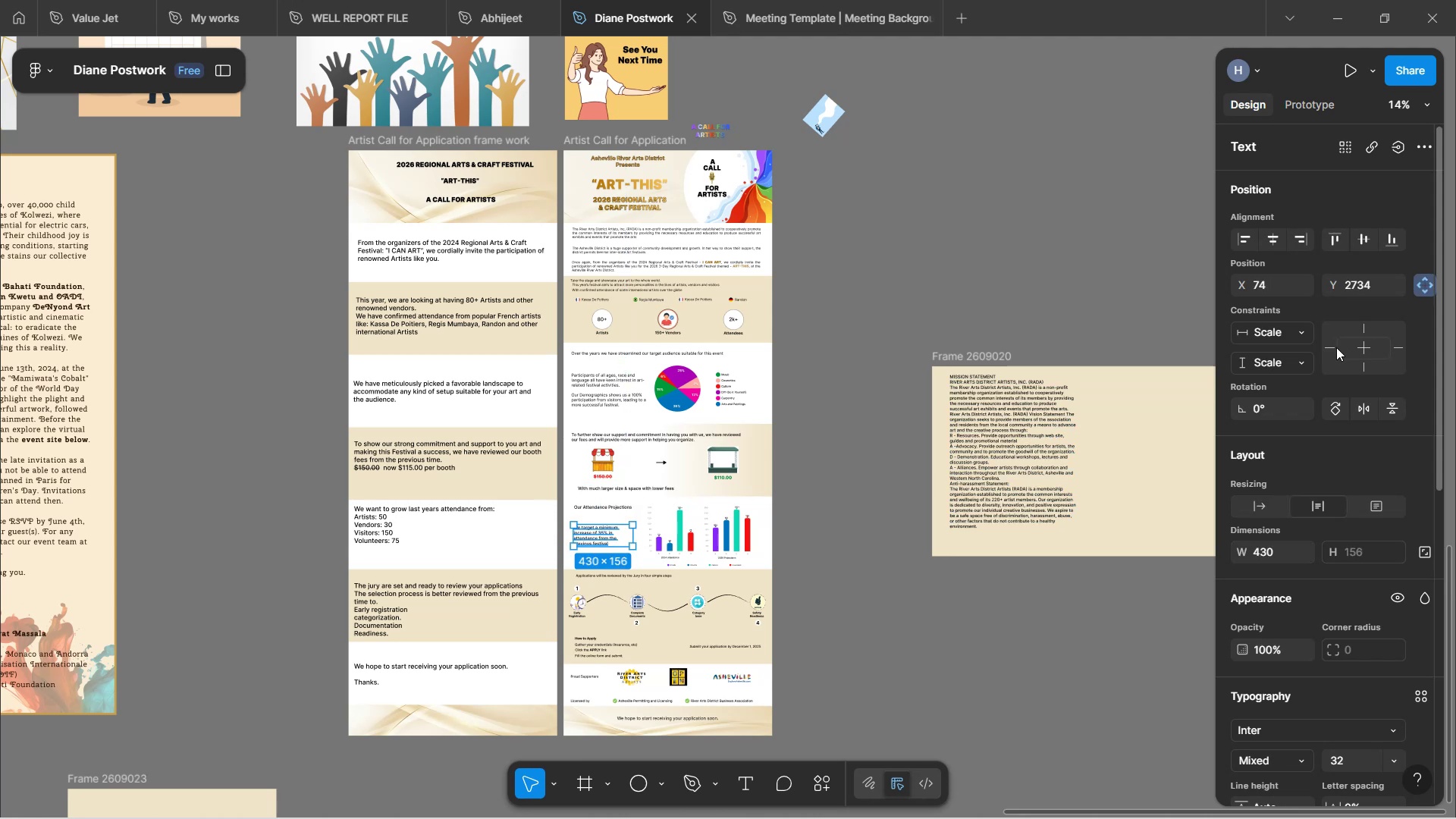 
left_click([1330, 348])
 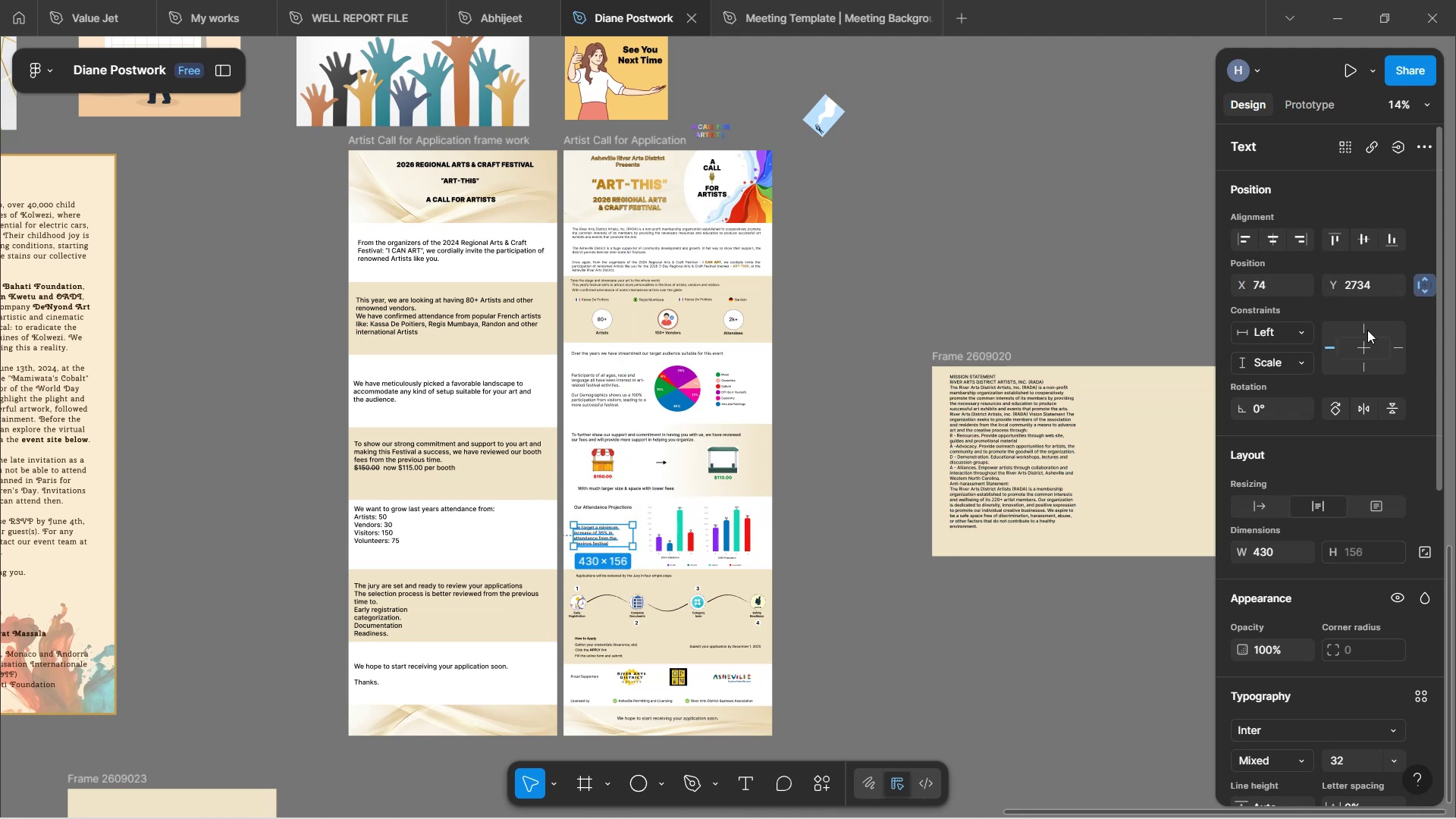 
left_click([1363, 325])
 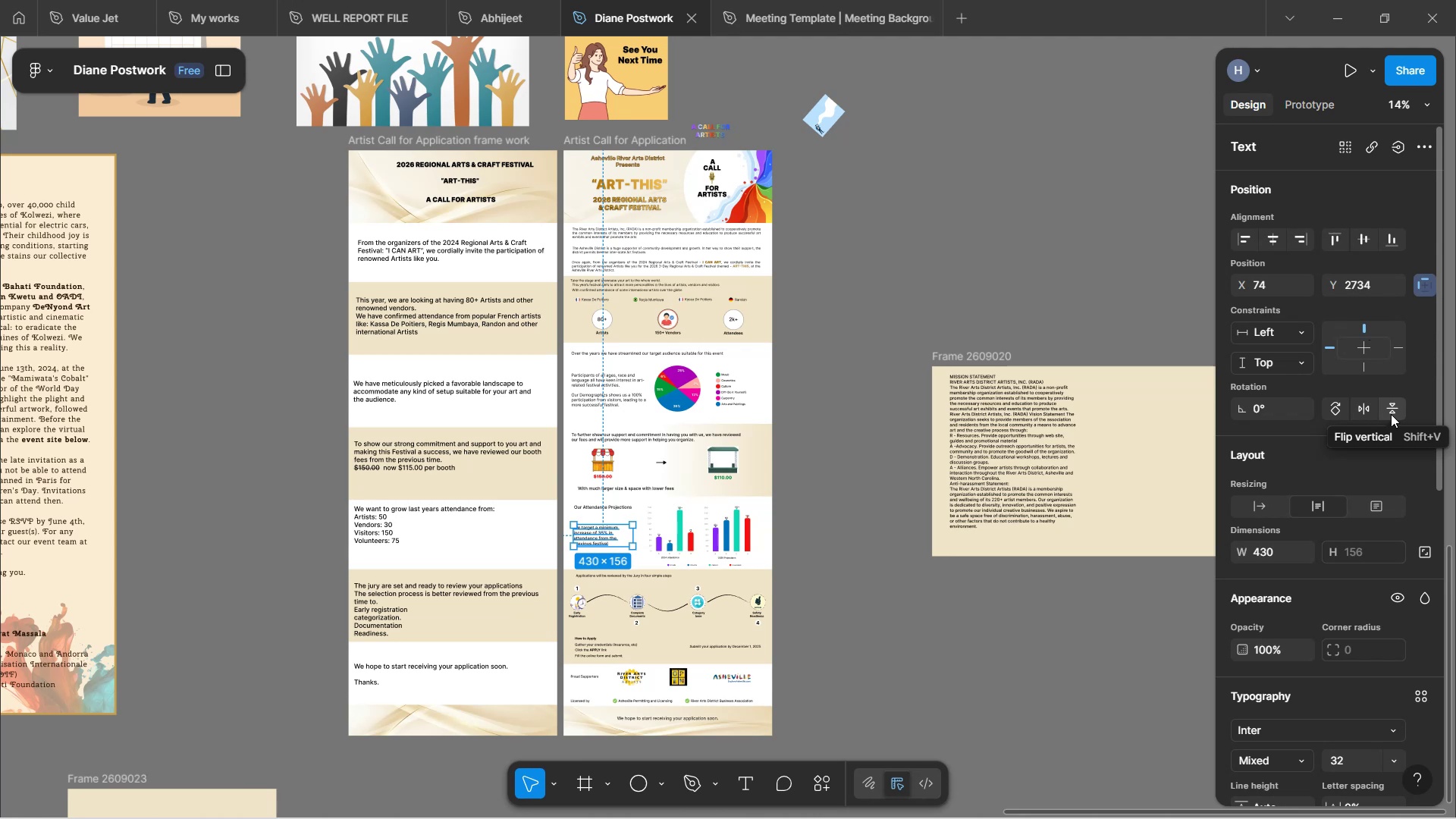 
wait(18.39)
 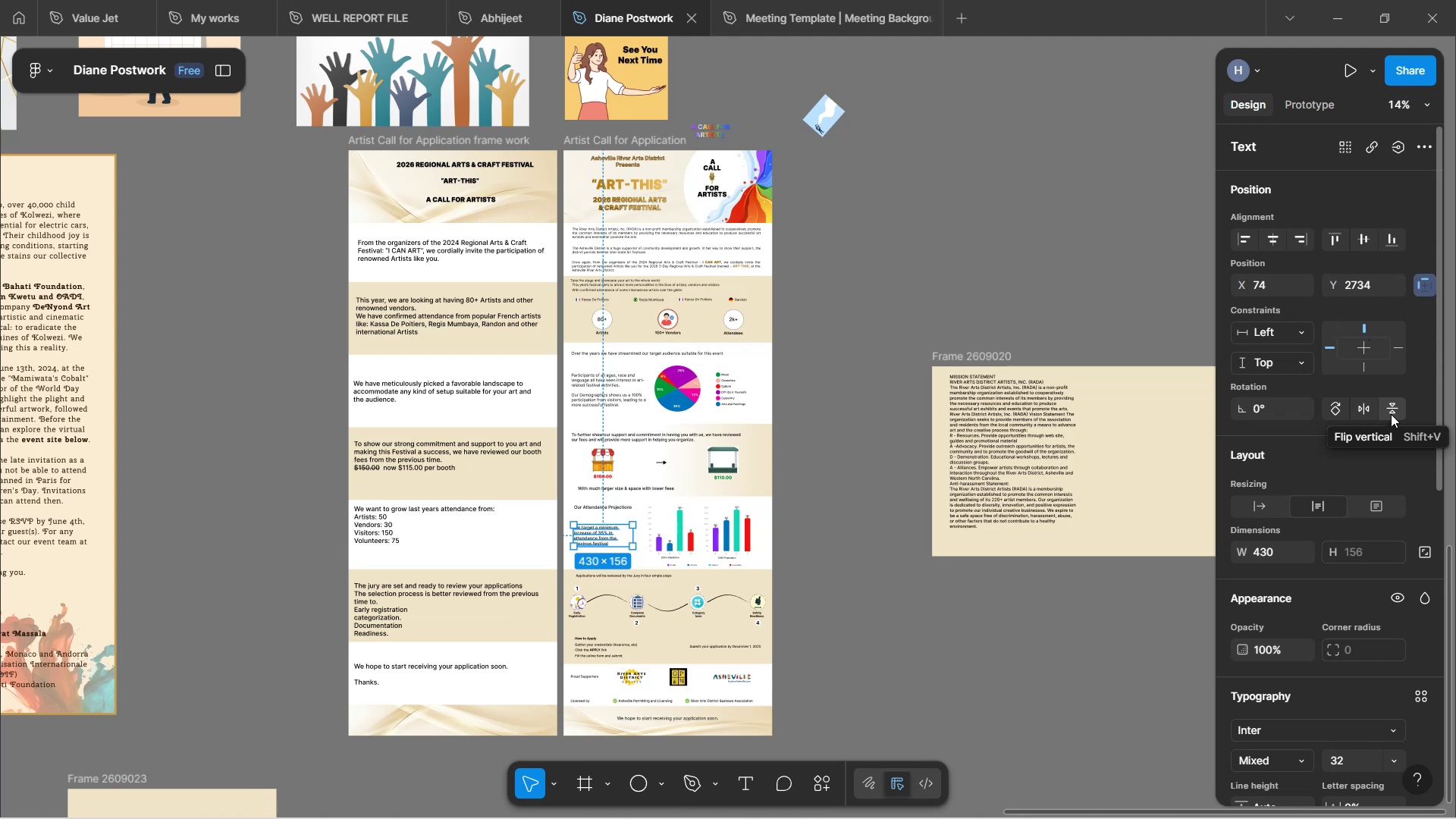 
left_click([1332, 353])
 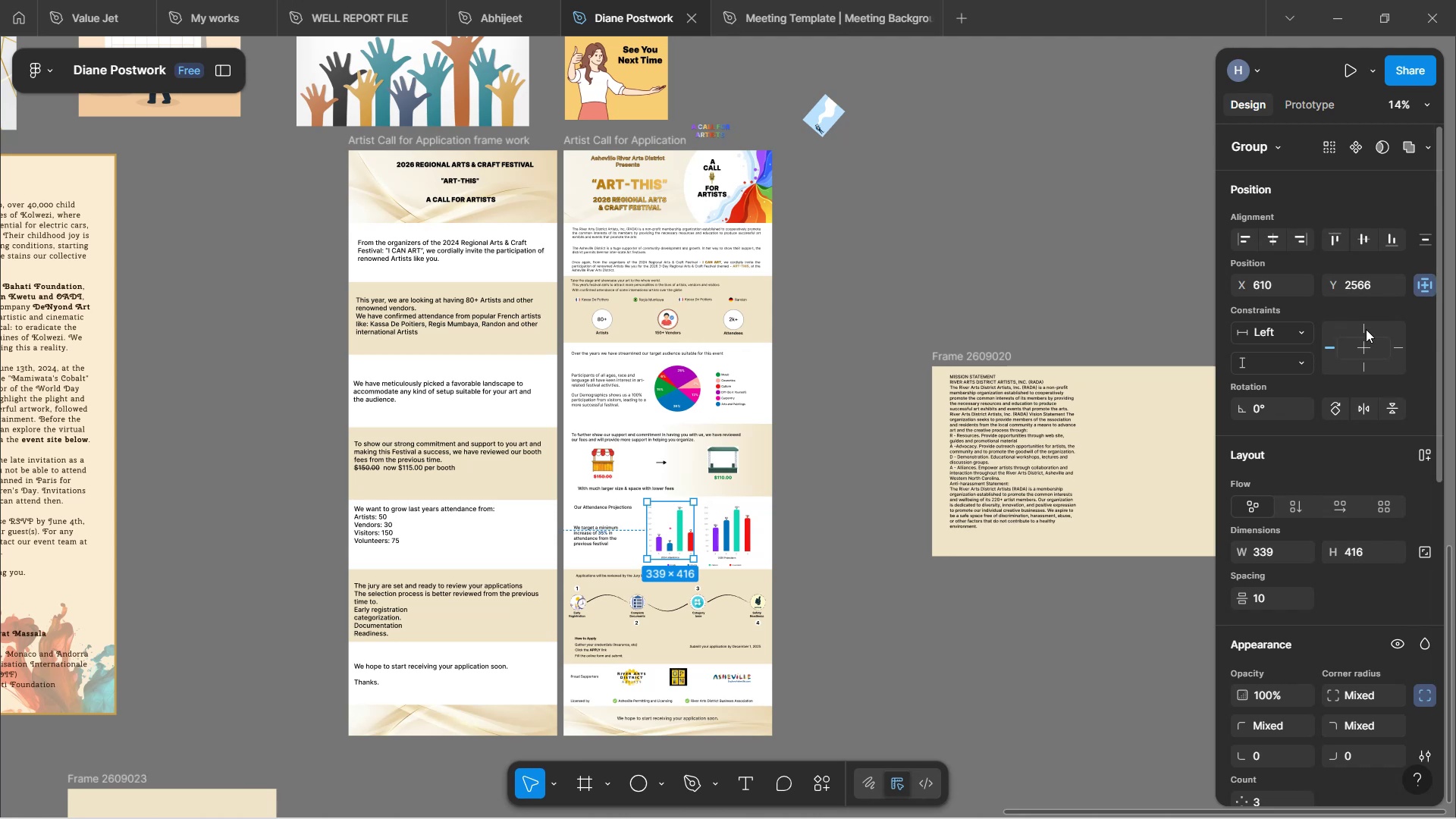 
left_click([1366, 329])
 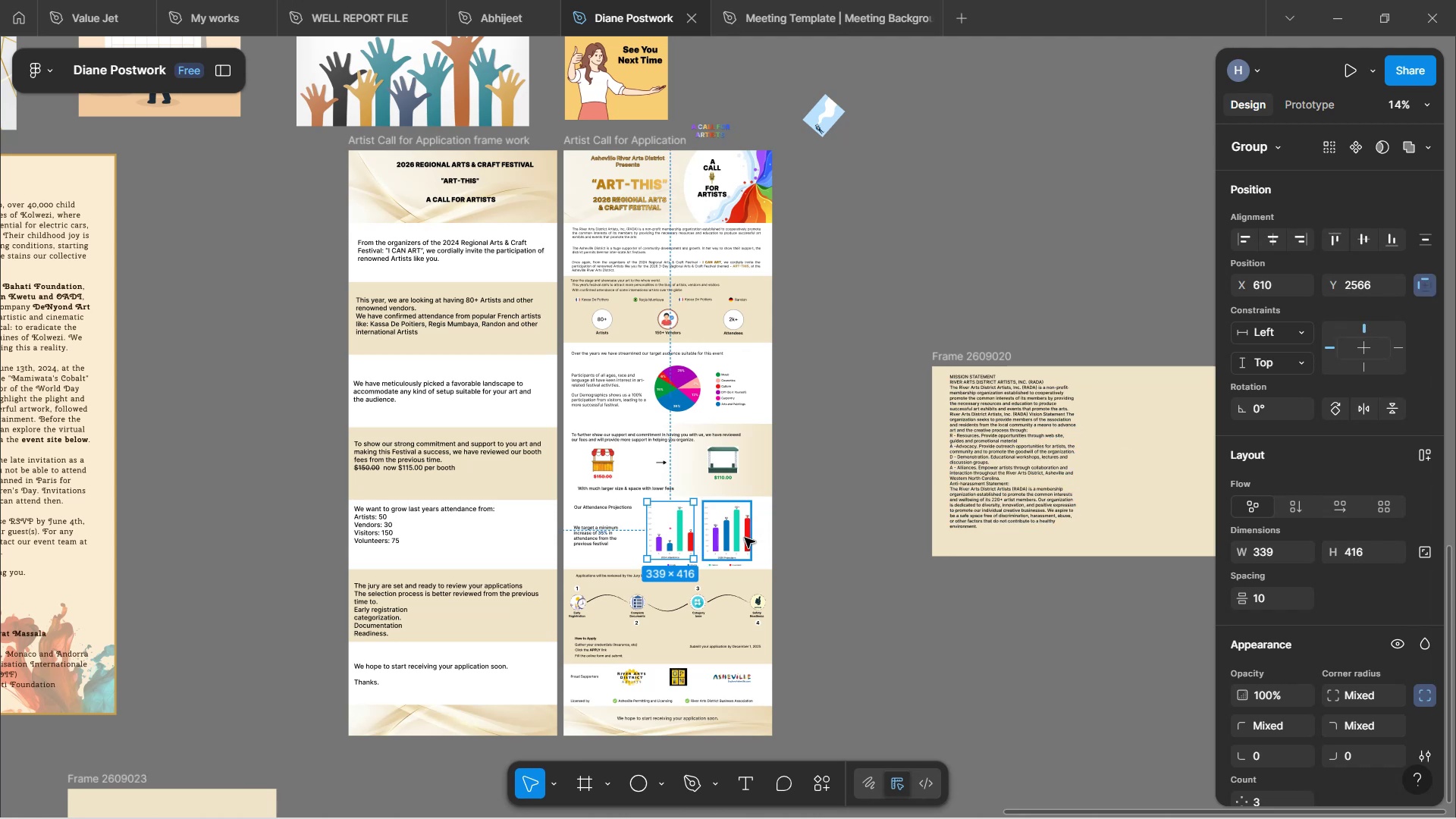 
left_click([741, 540])
 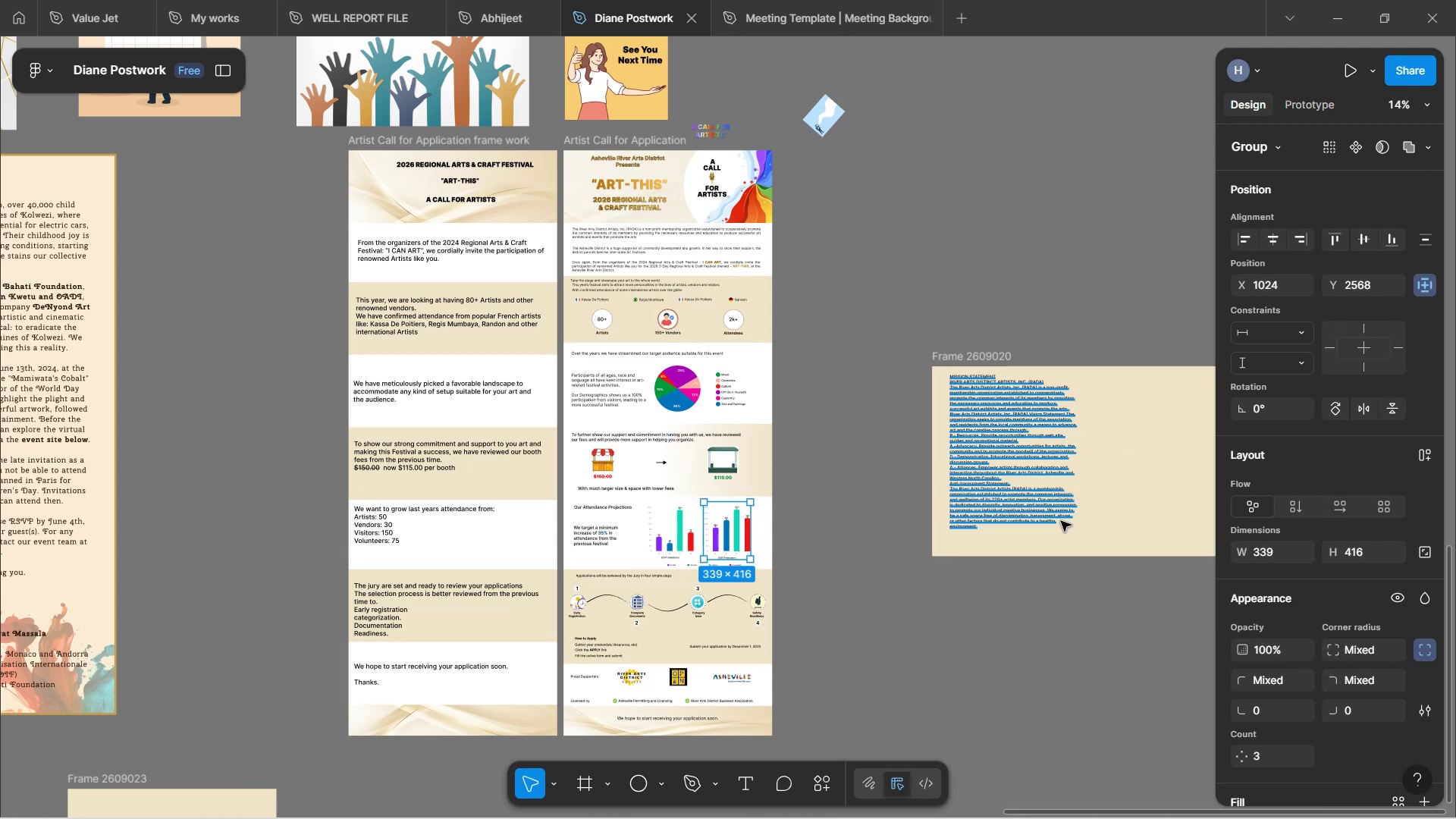 
wait(6.91)
 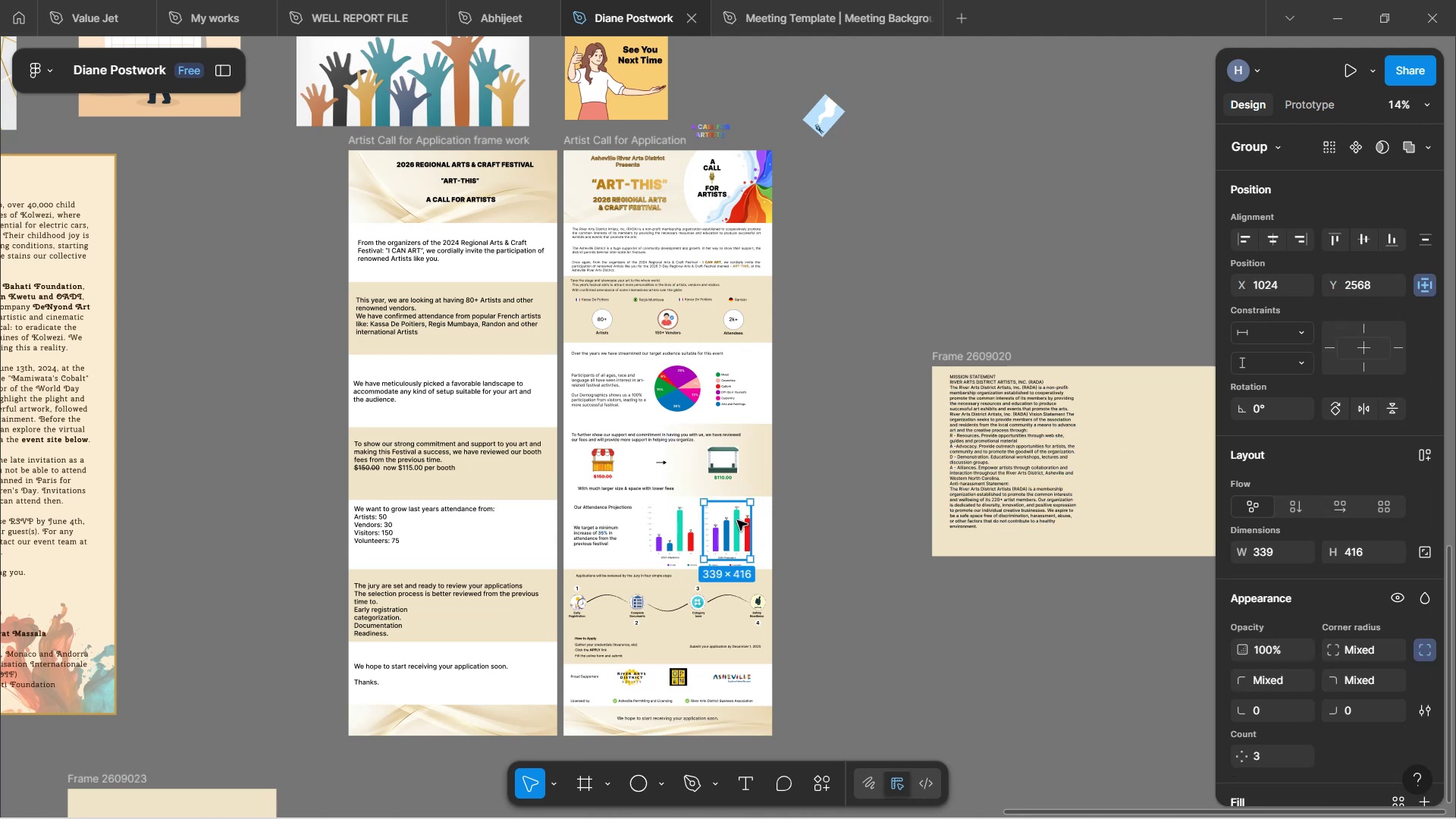 
left_click([1326, 347])
 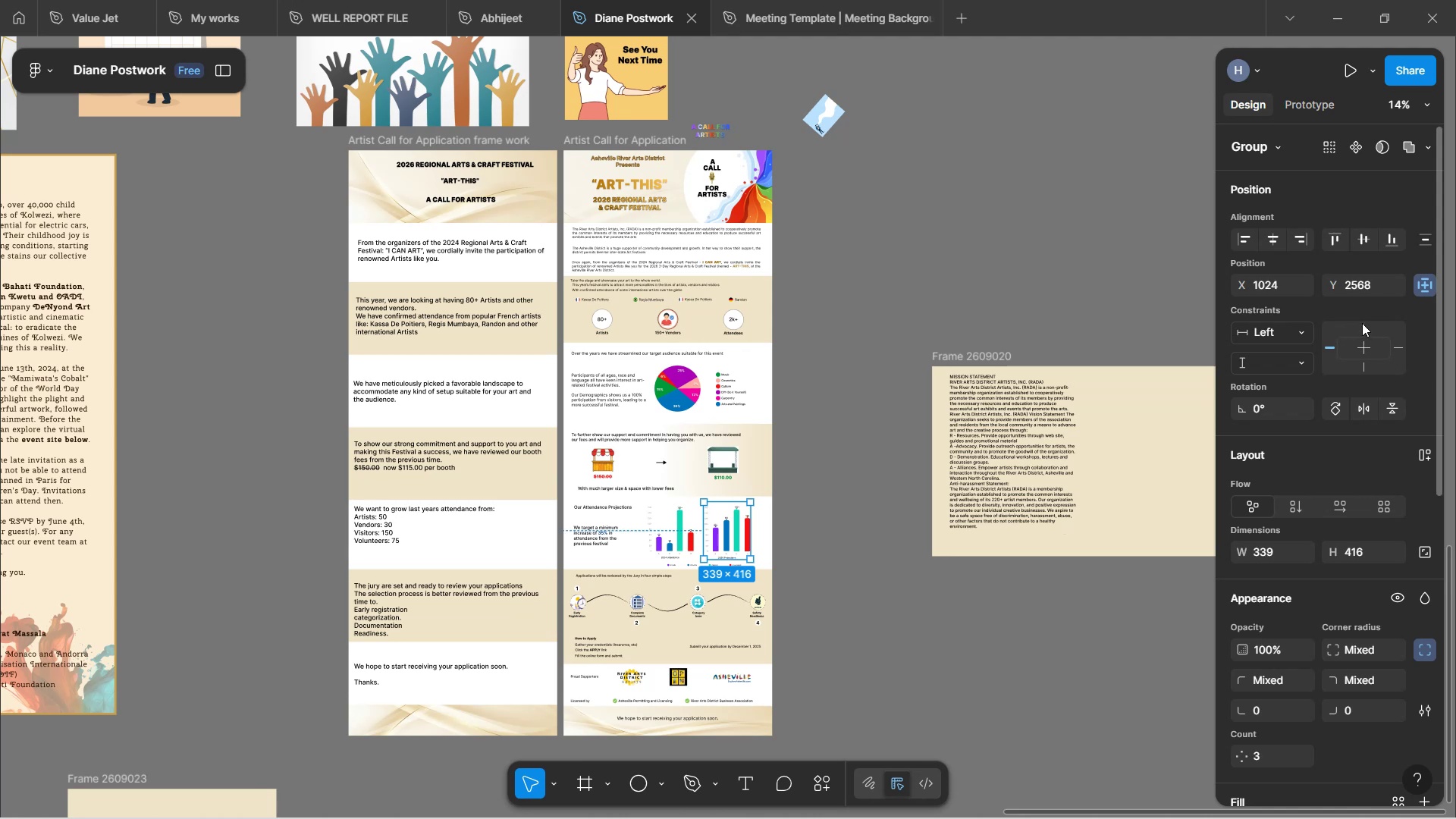 
left_click([1363, 325])
 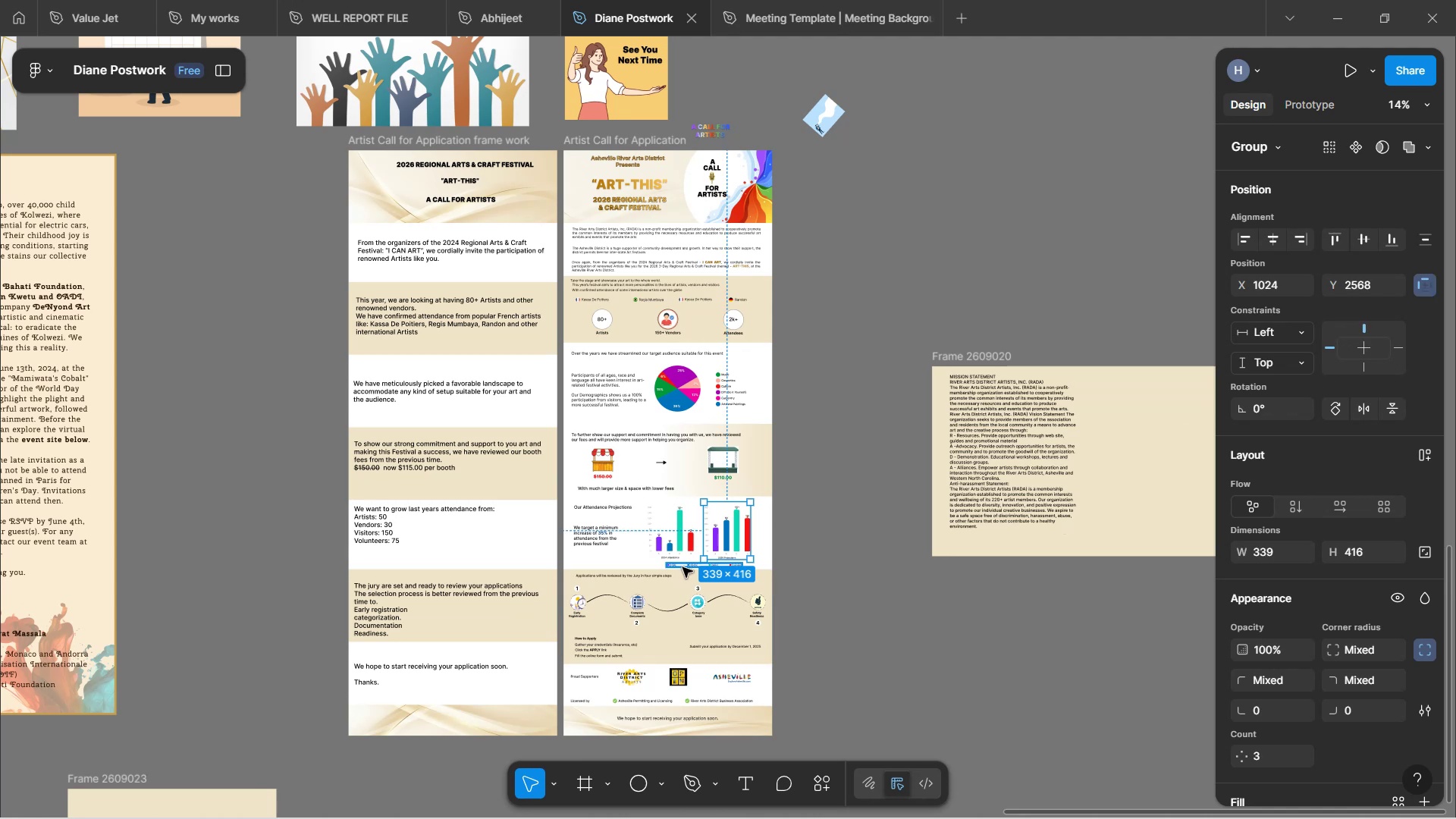 
left_click([686, 565])
 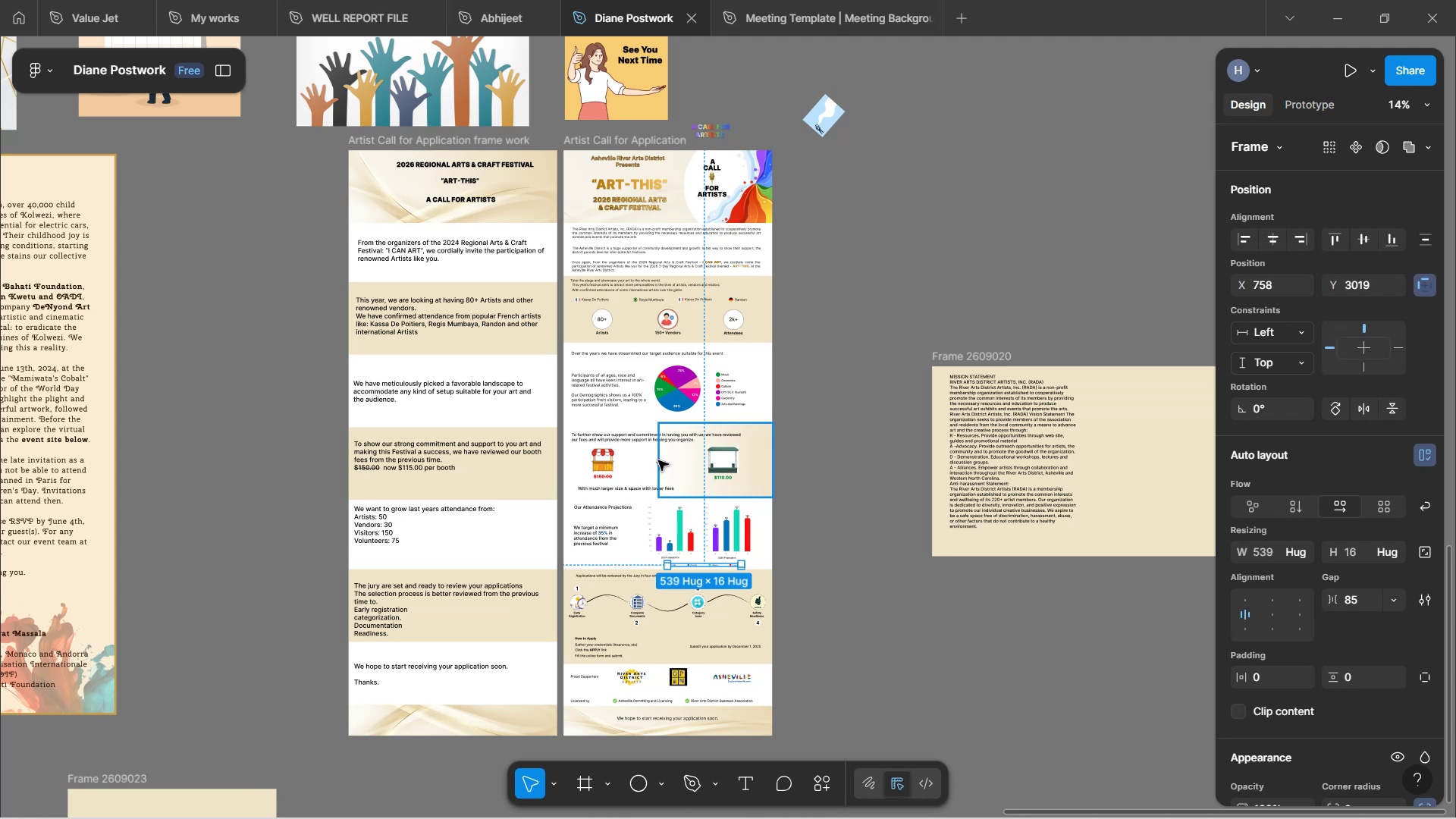 
wait(14.3)
 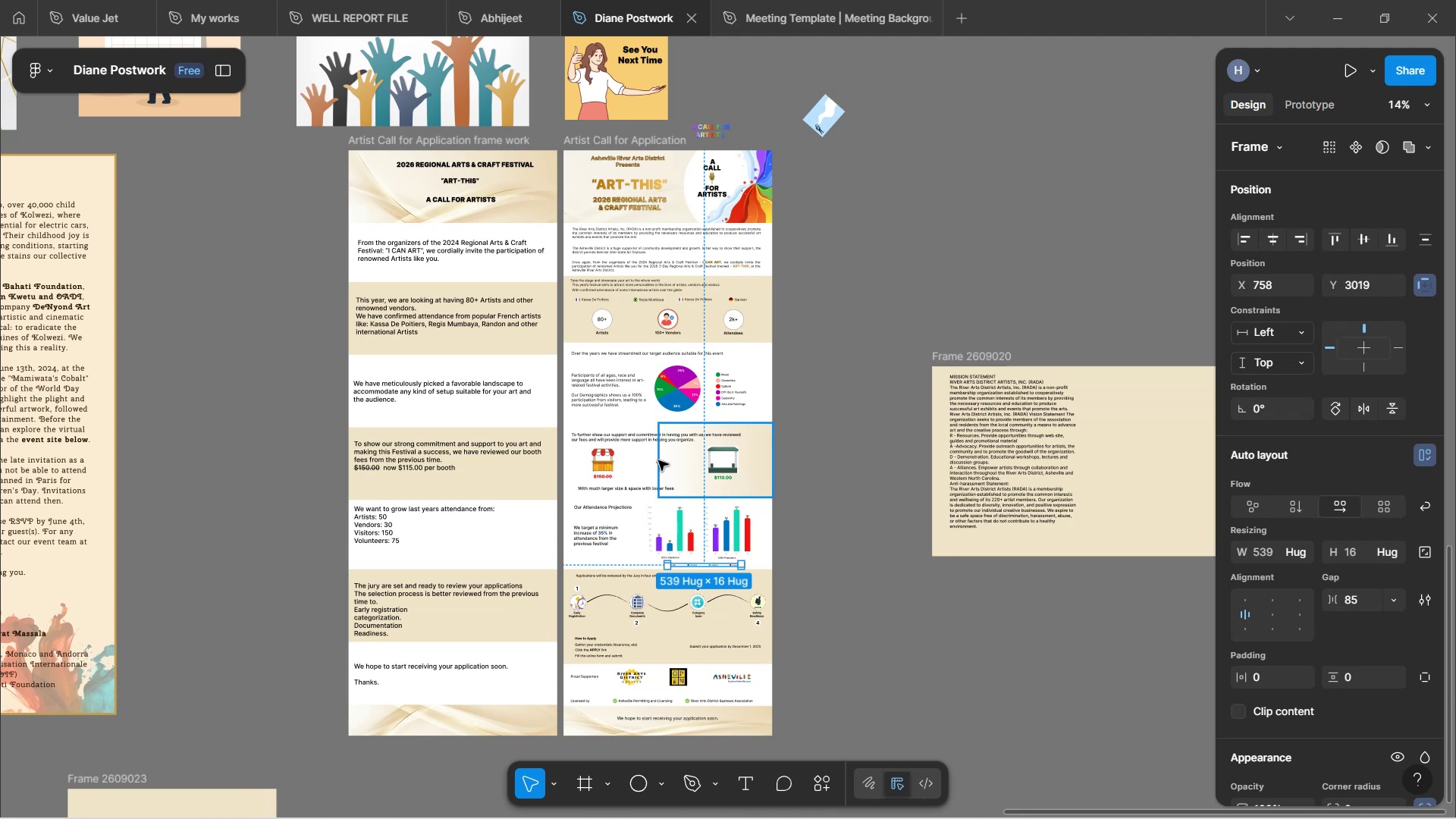 
left_click([1424, 111])
 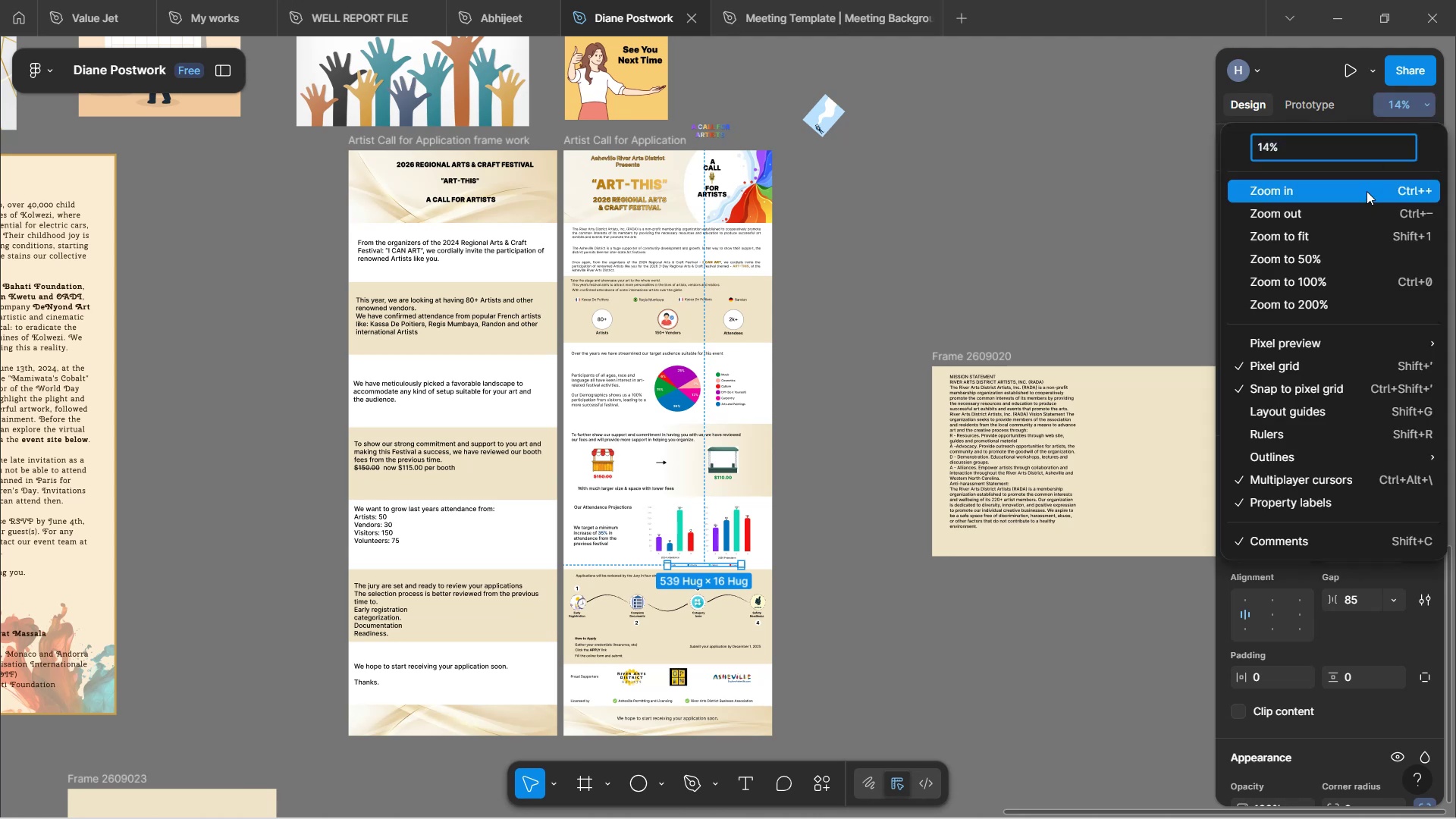 
left_click([1369, 187])
 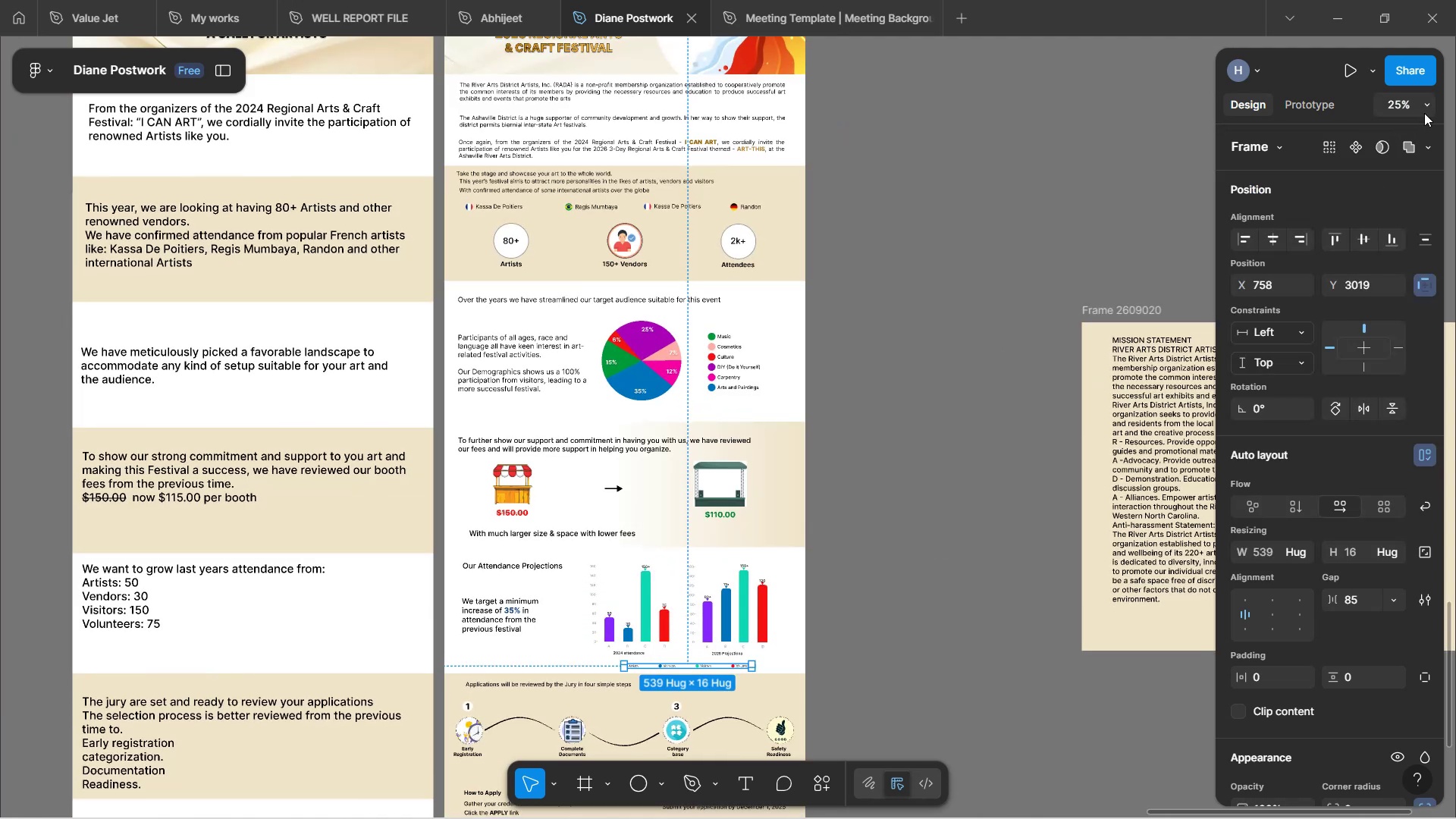 
left_click([1424, 113])
 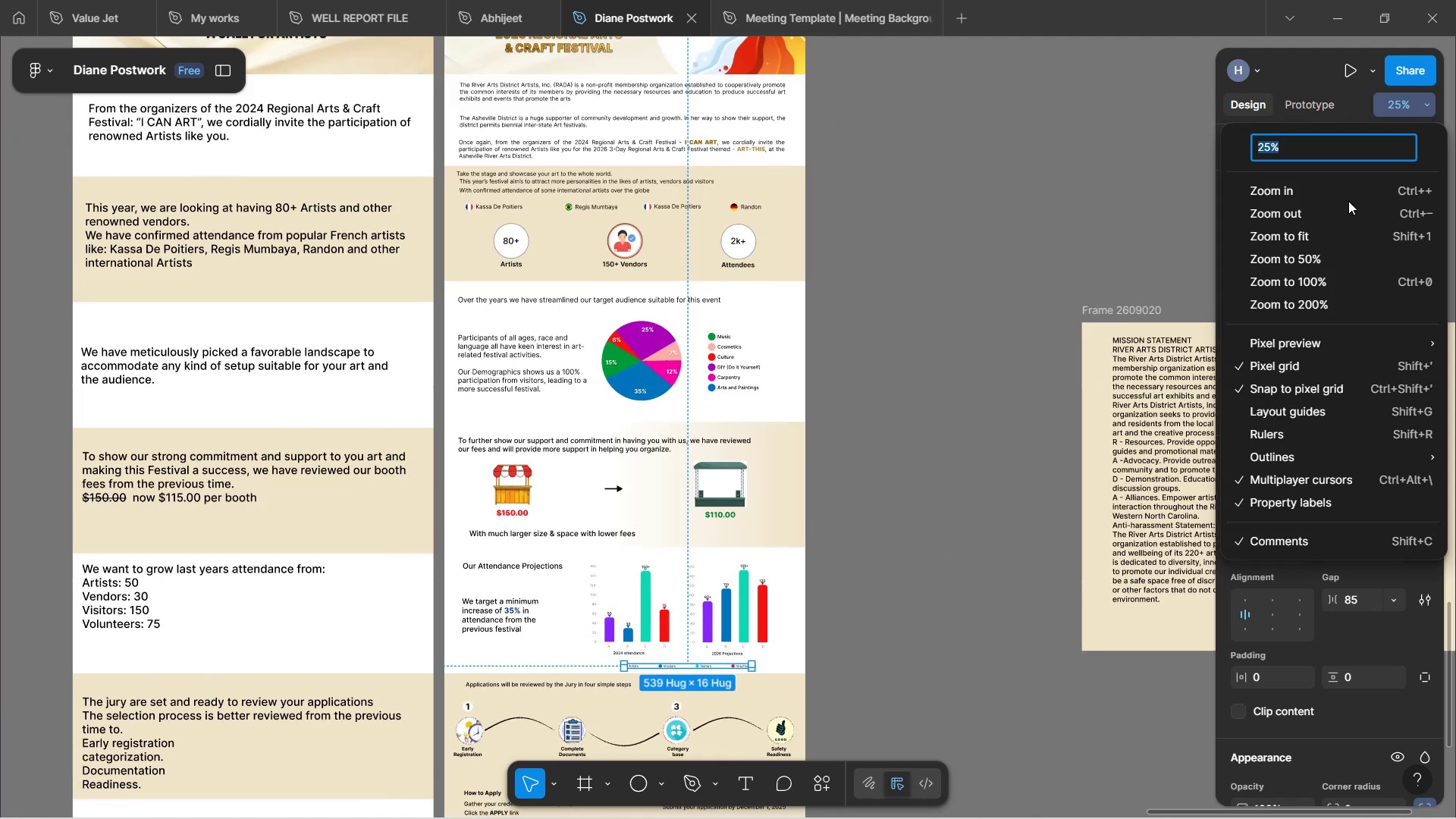 
left_click([1345, 194])
 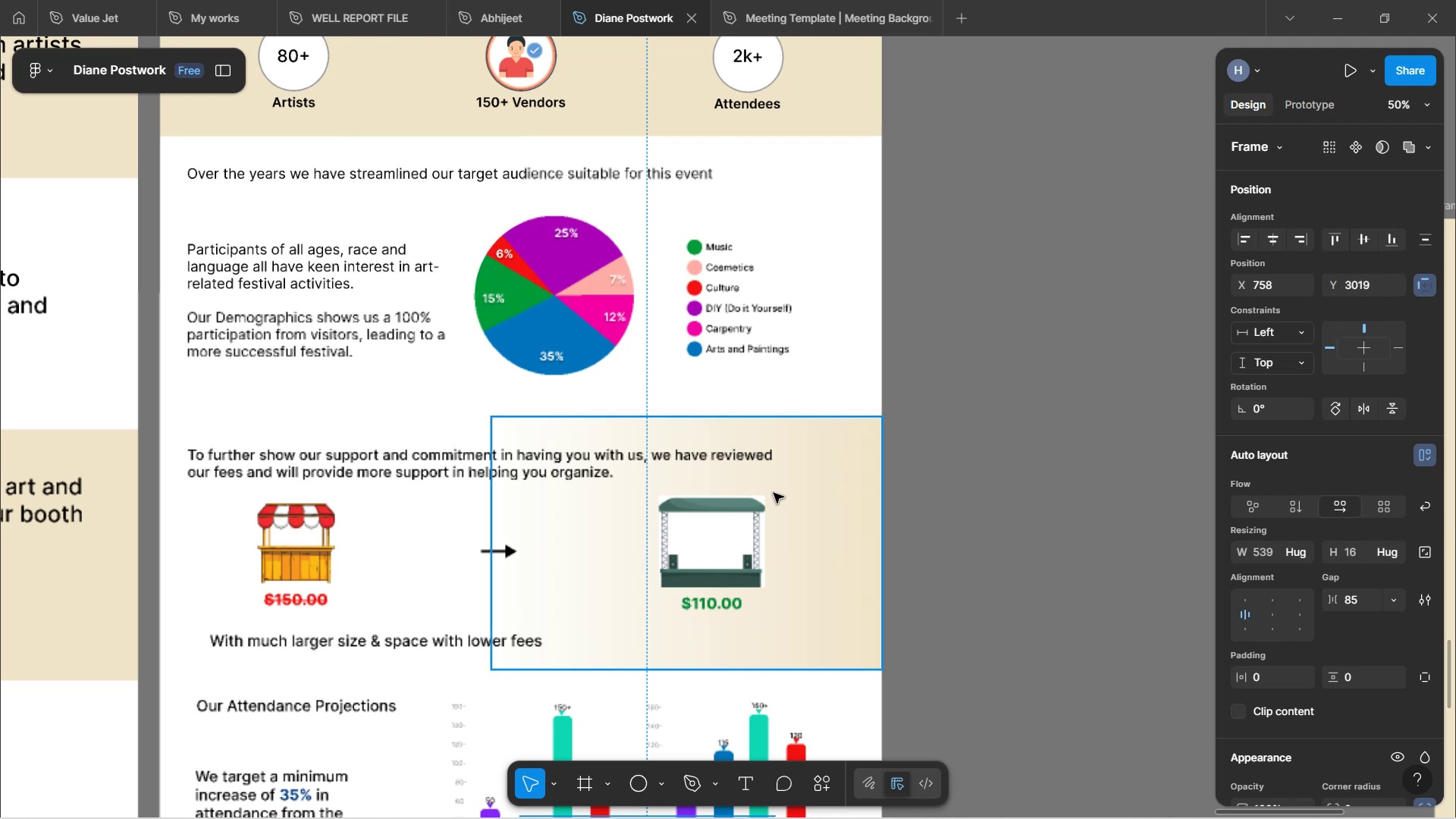 
scroll: coordinate [852, 423], scroll_direction: down, amount: 2.0
 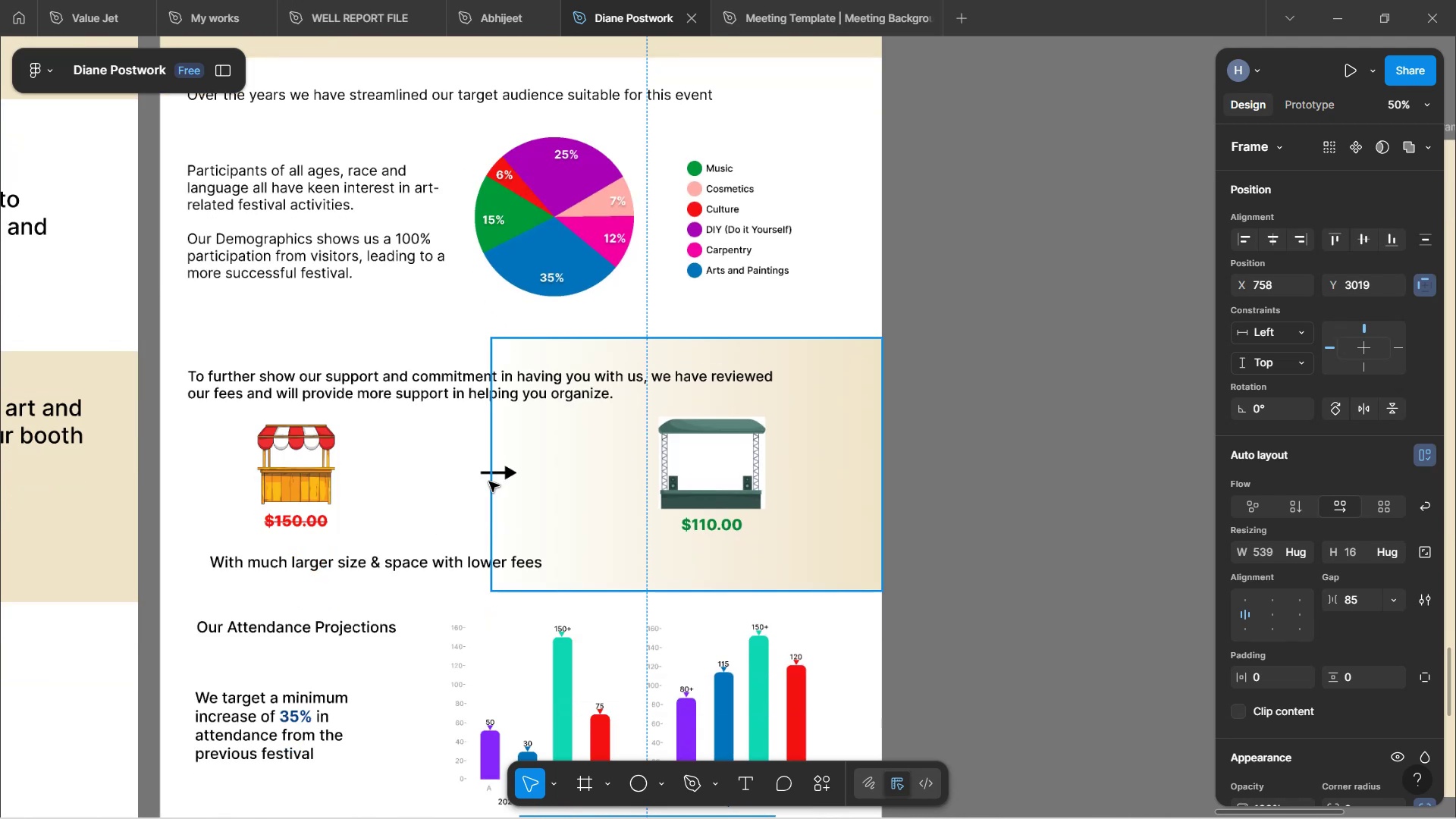 
left_click([479, 472])
 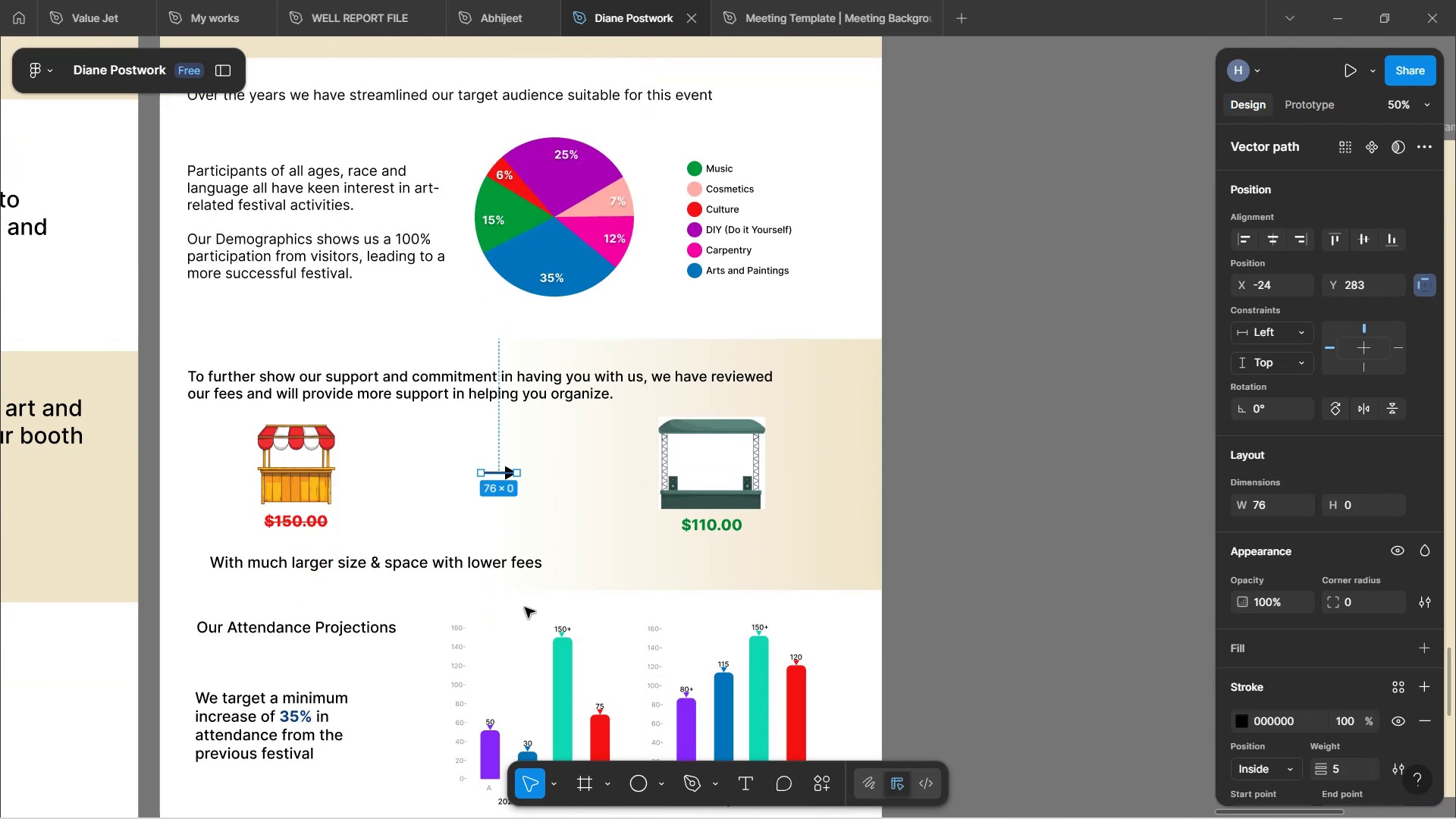 
left_click([447, 563])
 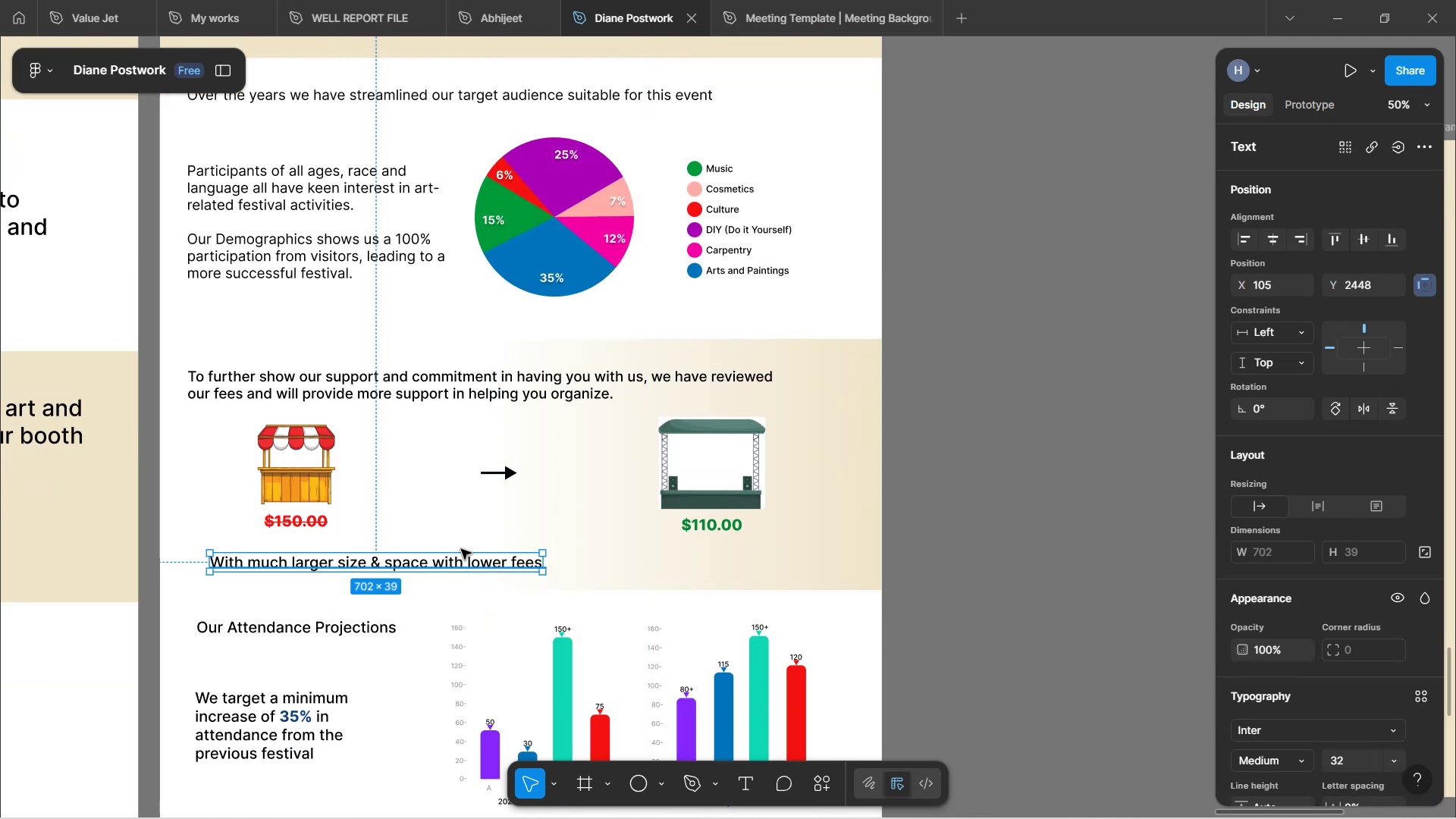 
scroll: coordinate [489, 517], scroll_direction: down, amount: 5.0
 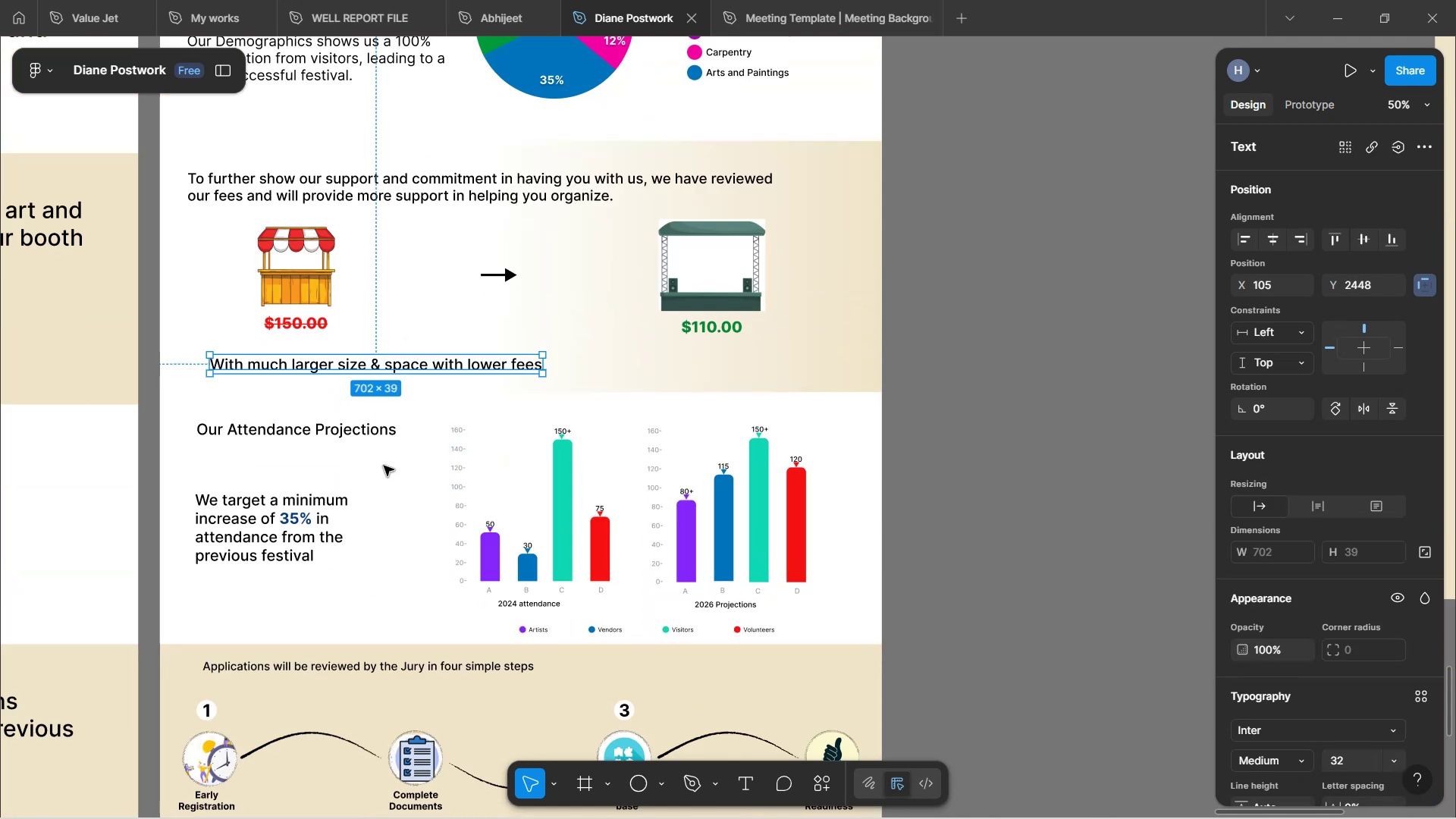 
left_click([347, 429])
 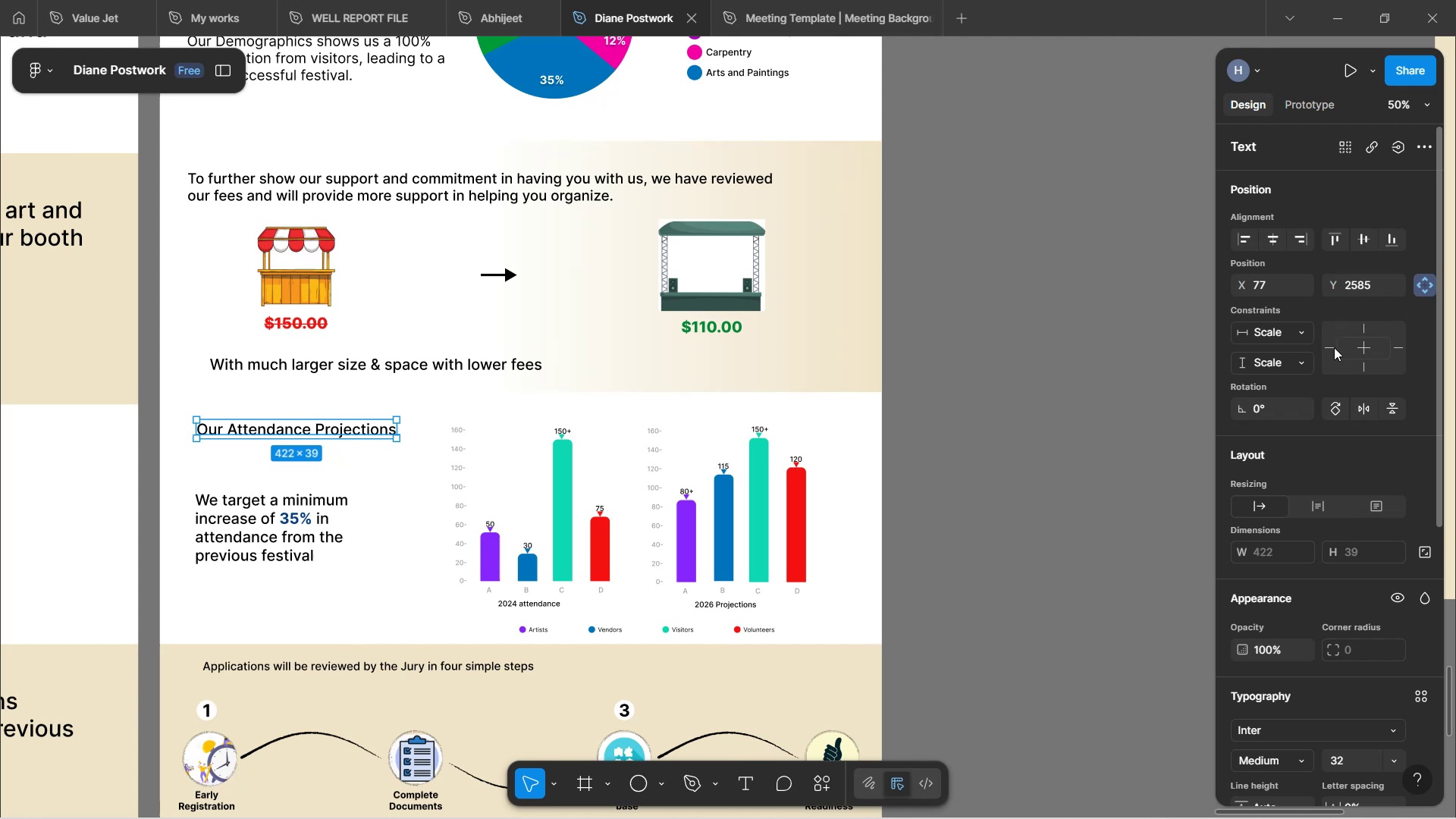 
left_click([1364, 323])
 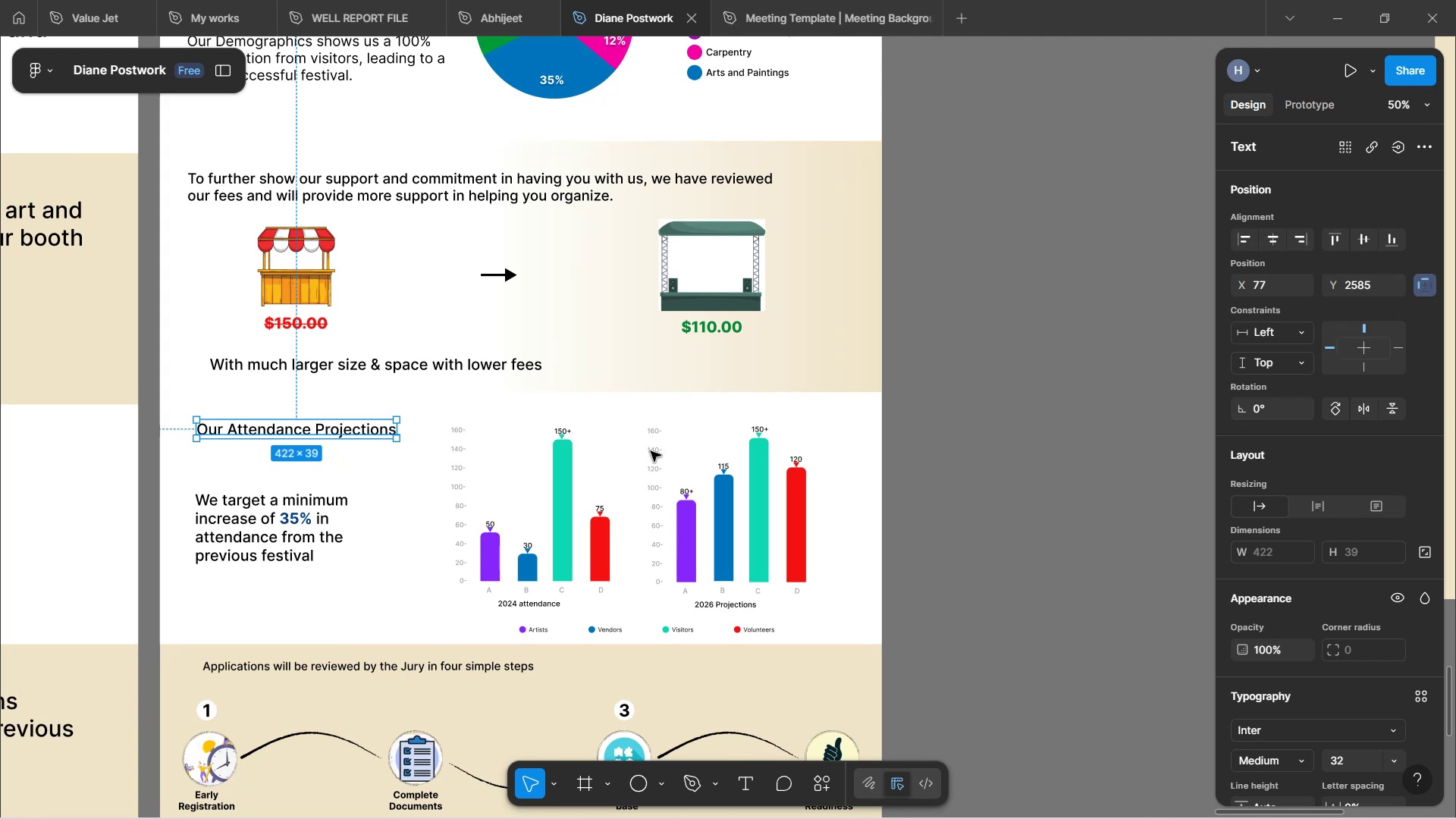 
left_click([248, 507])
 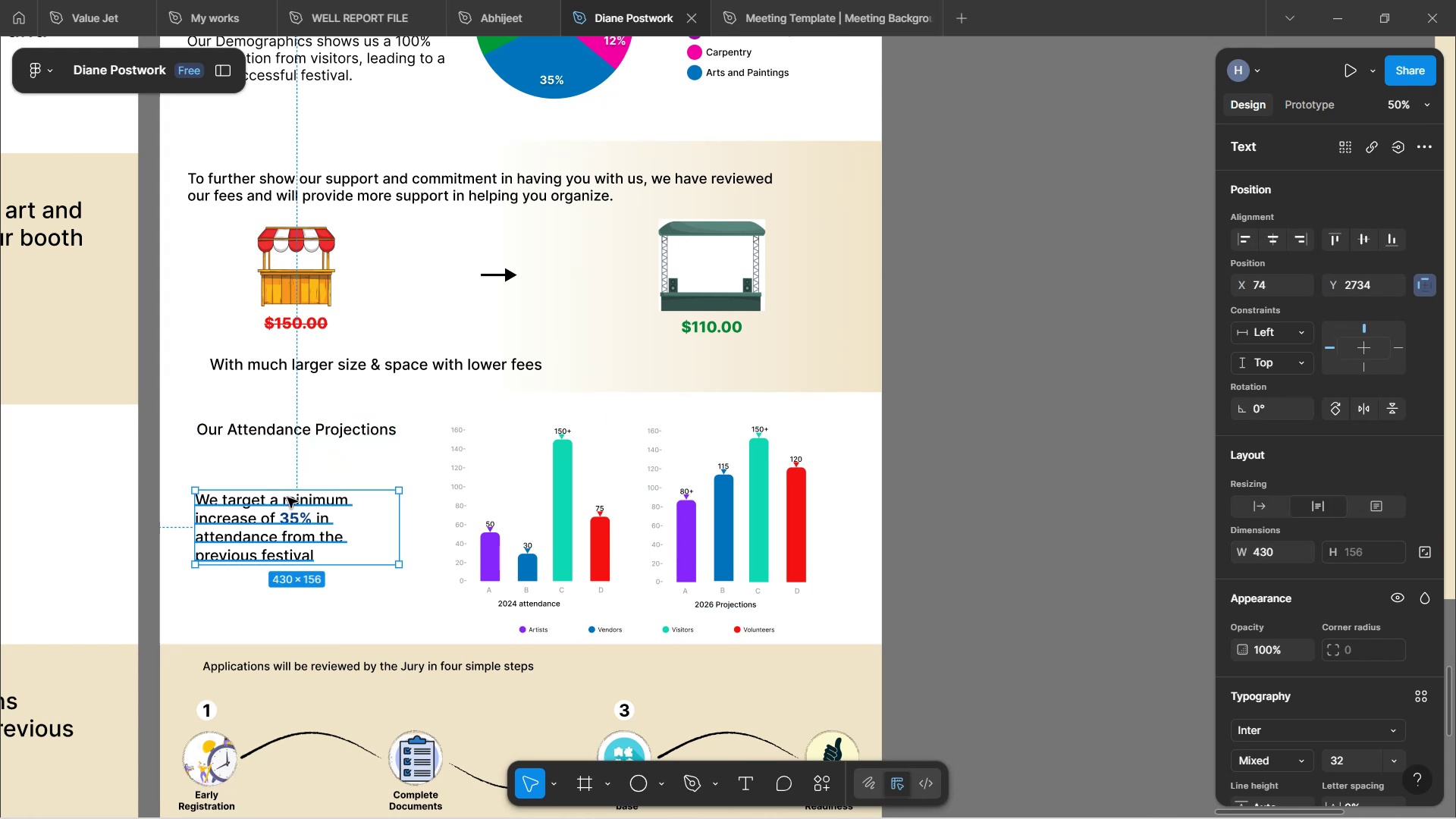 
scroll: coordinate [461, 485], scroll_direction: down, amount: 5.0
 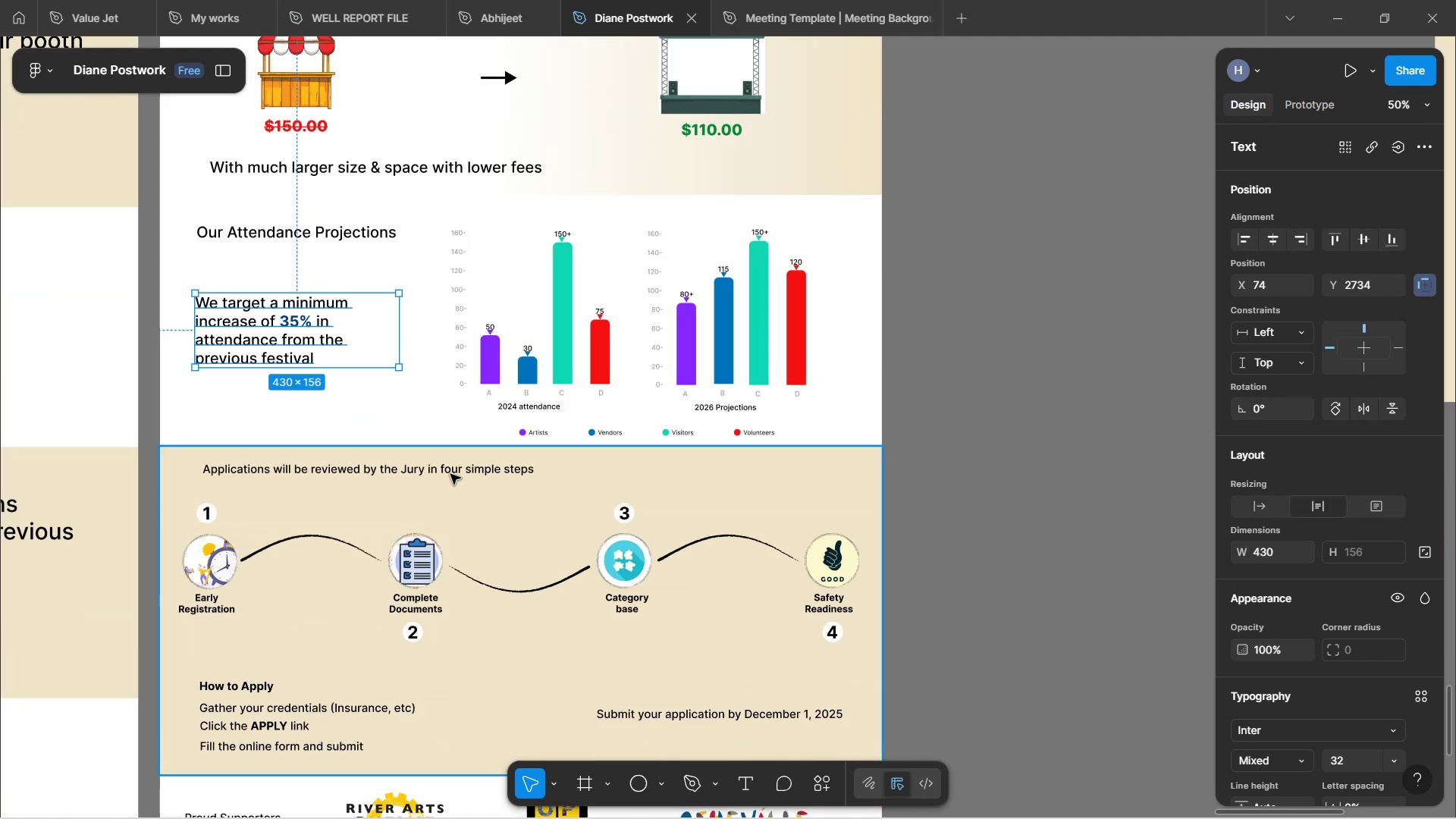 
left_click([450, 474])
 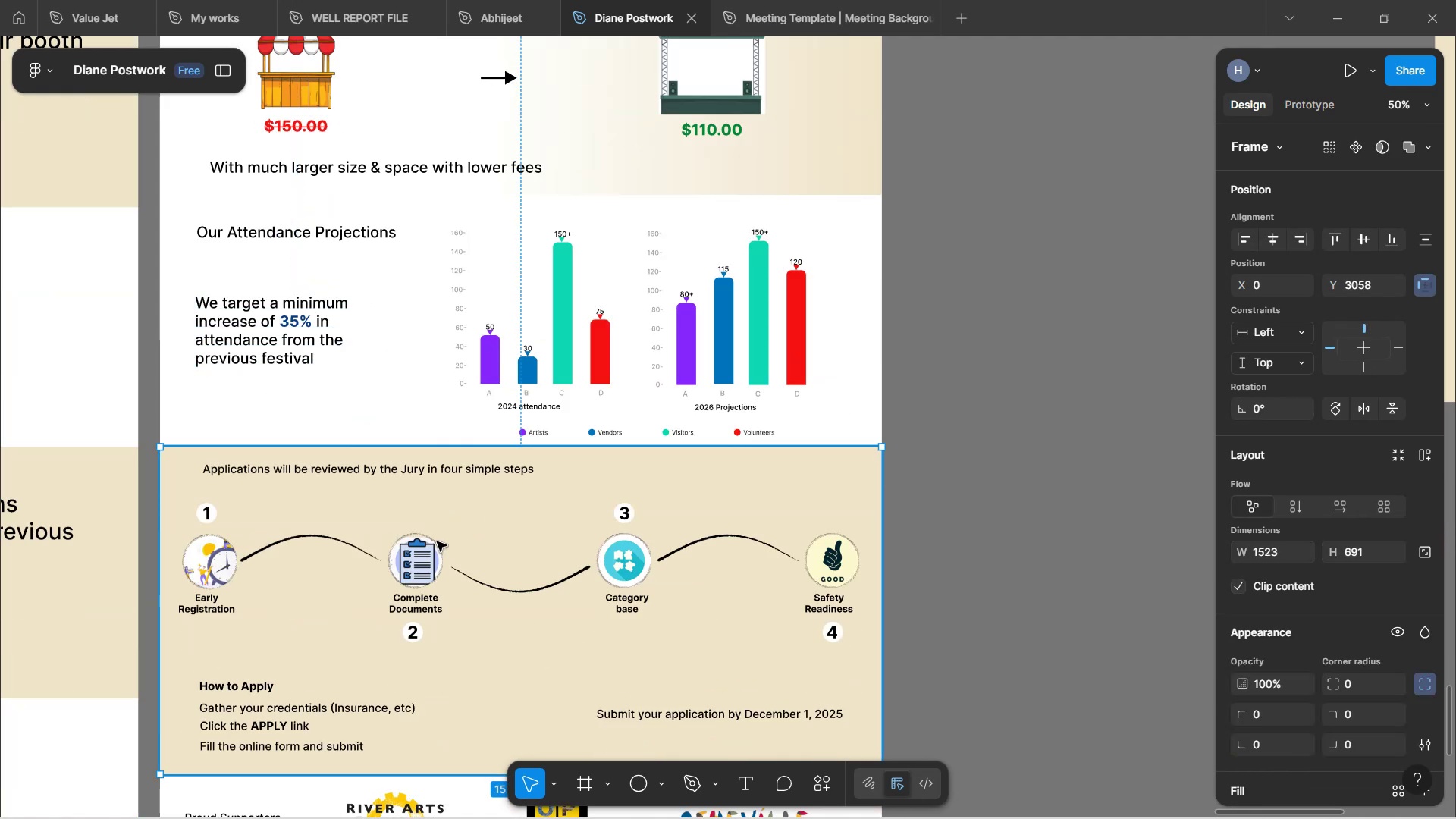 
double_click([431, 566])
 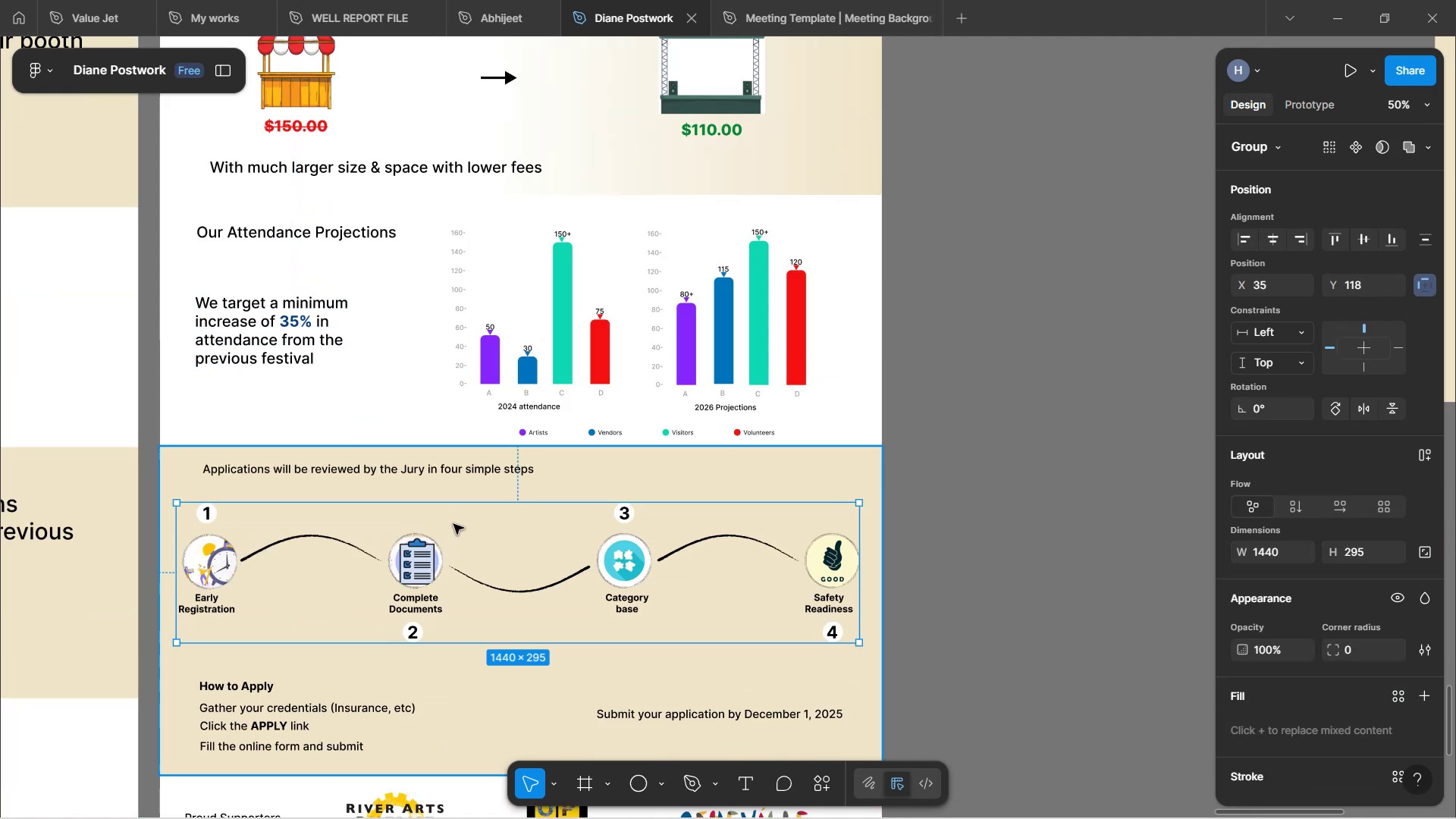 
scroll: coordinate [479, 560], scroll_direction: down, amount: 6.0
 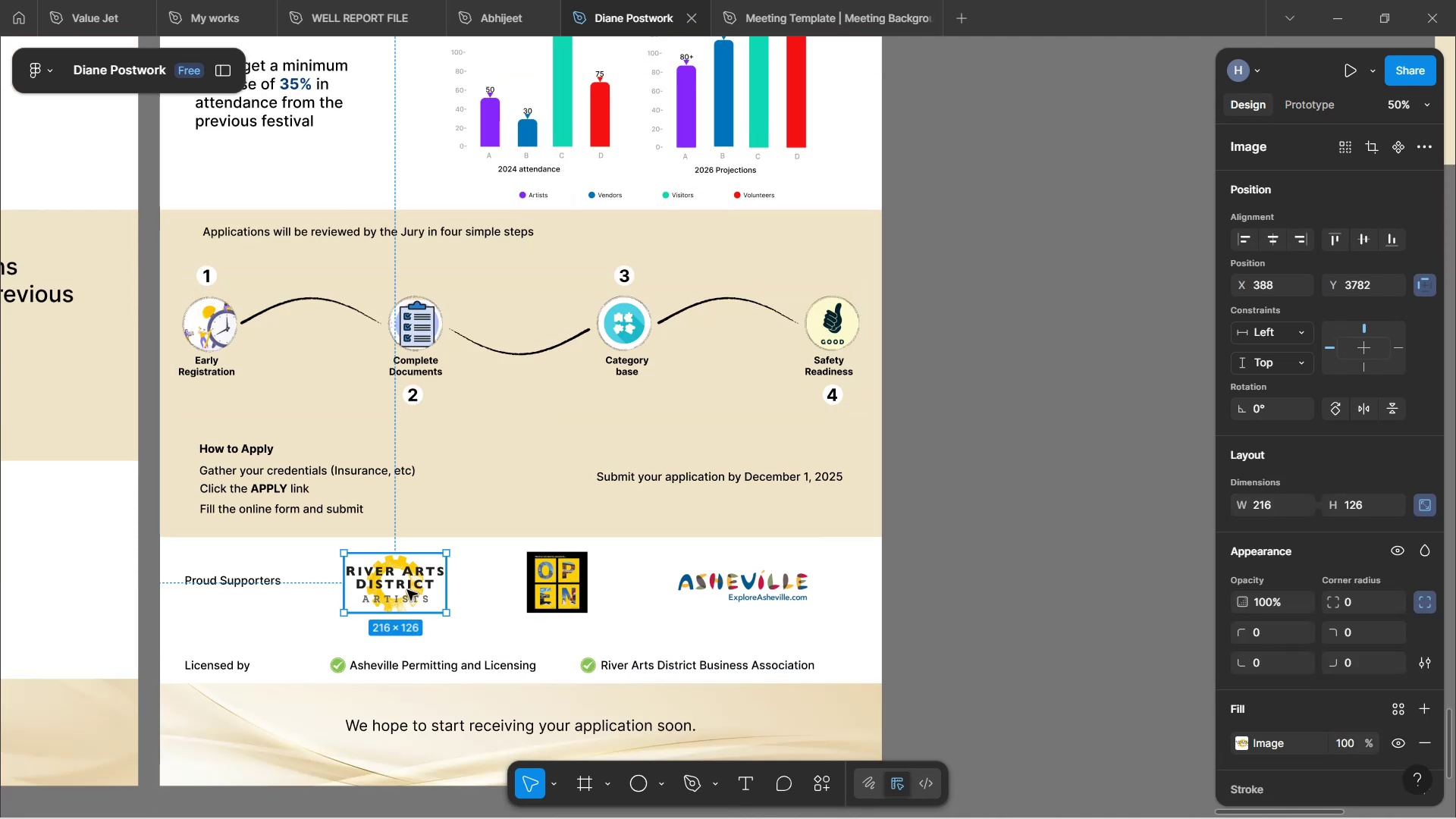 
left_click([247, 587])
 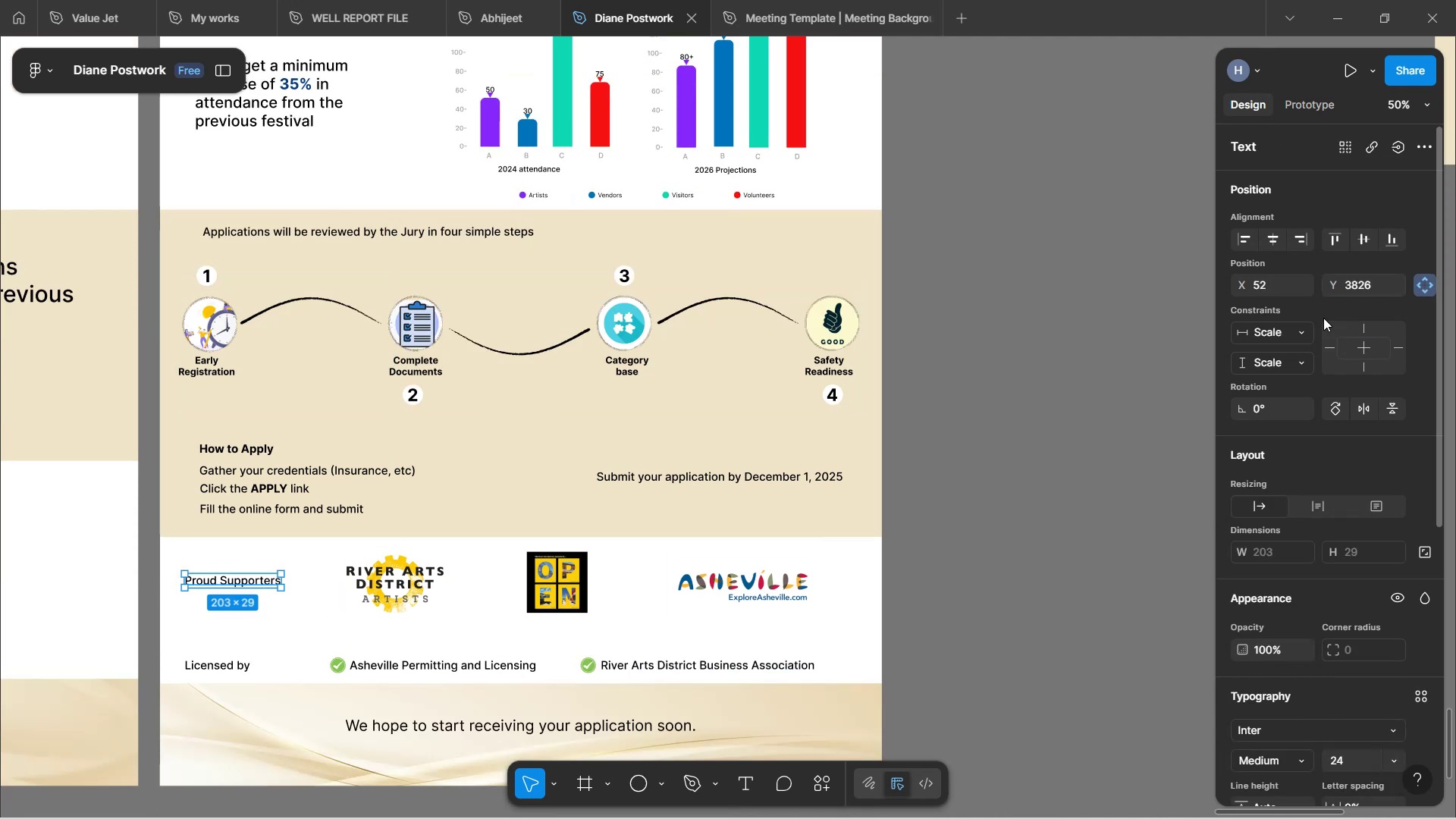 
left_click([1337, 347])
 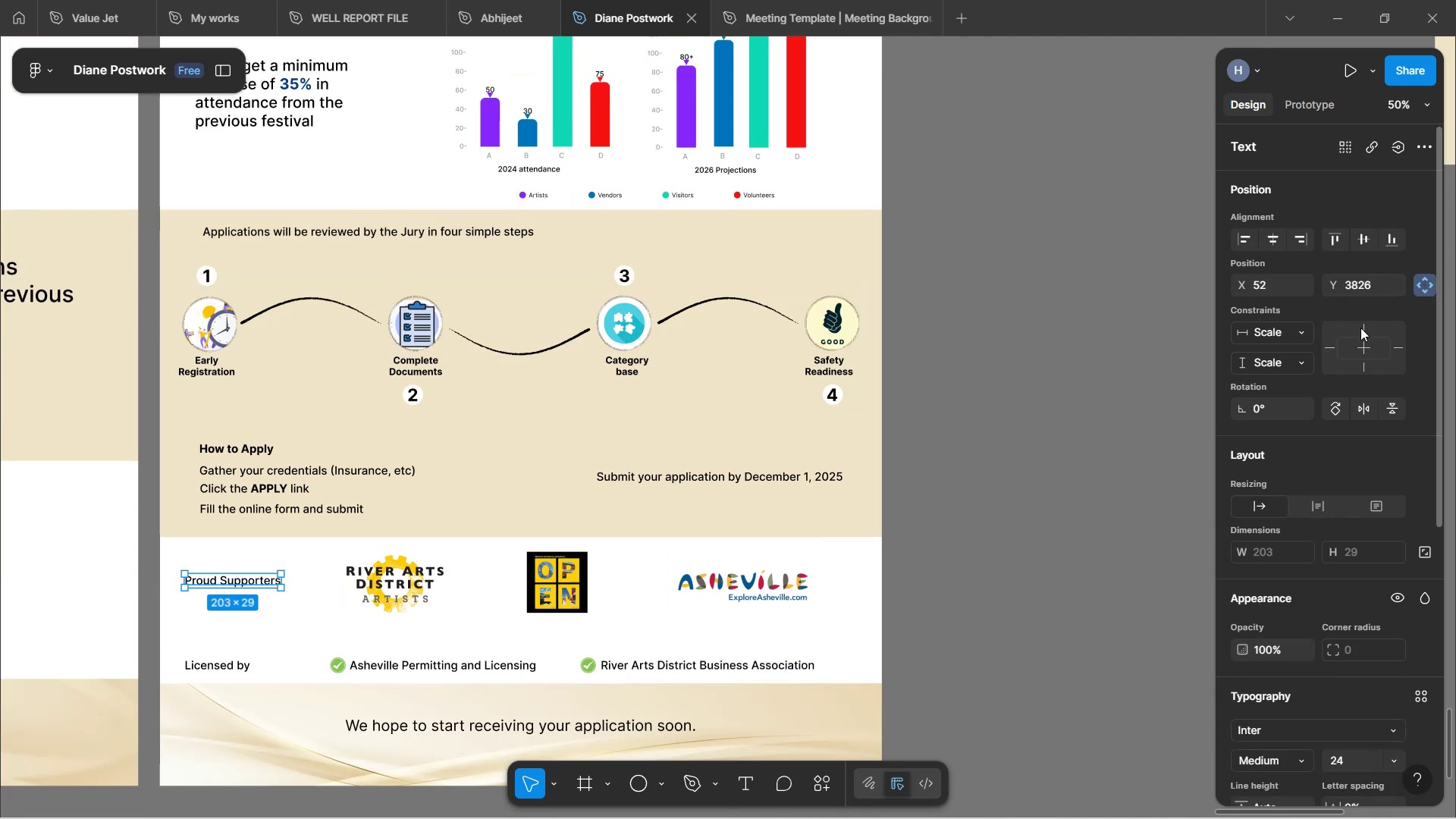 
left_click([1360, 325])
 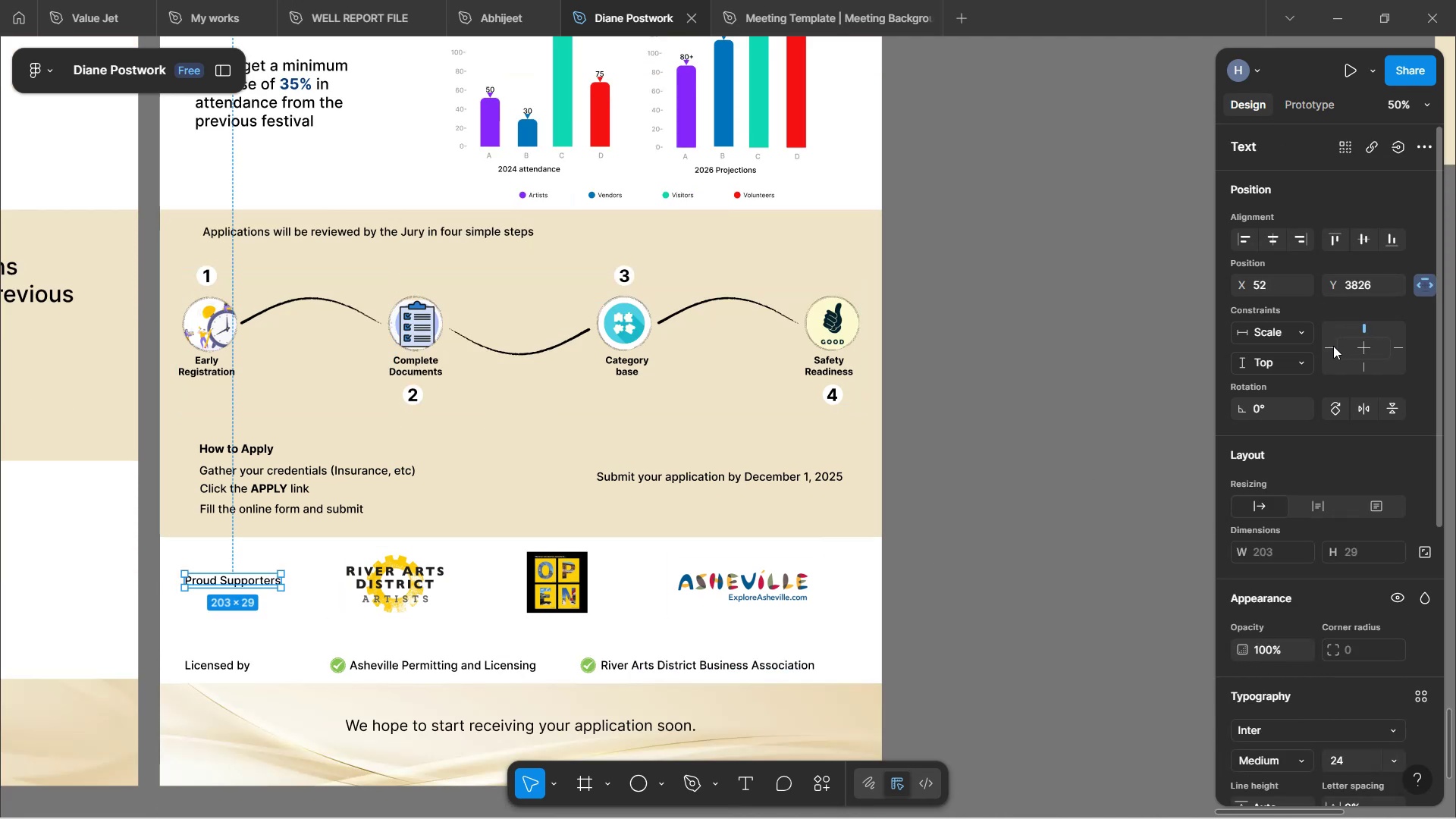 
left_click([1333, 344])
 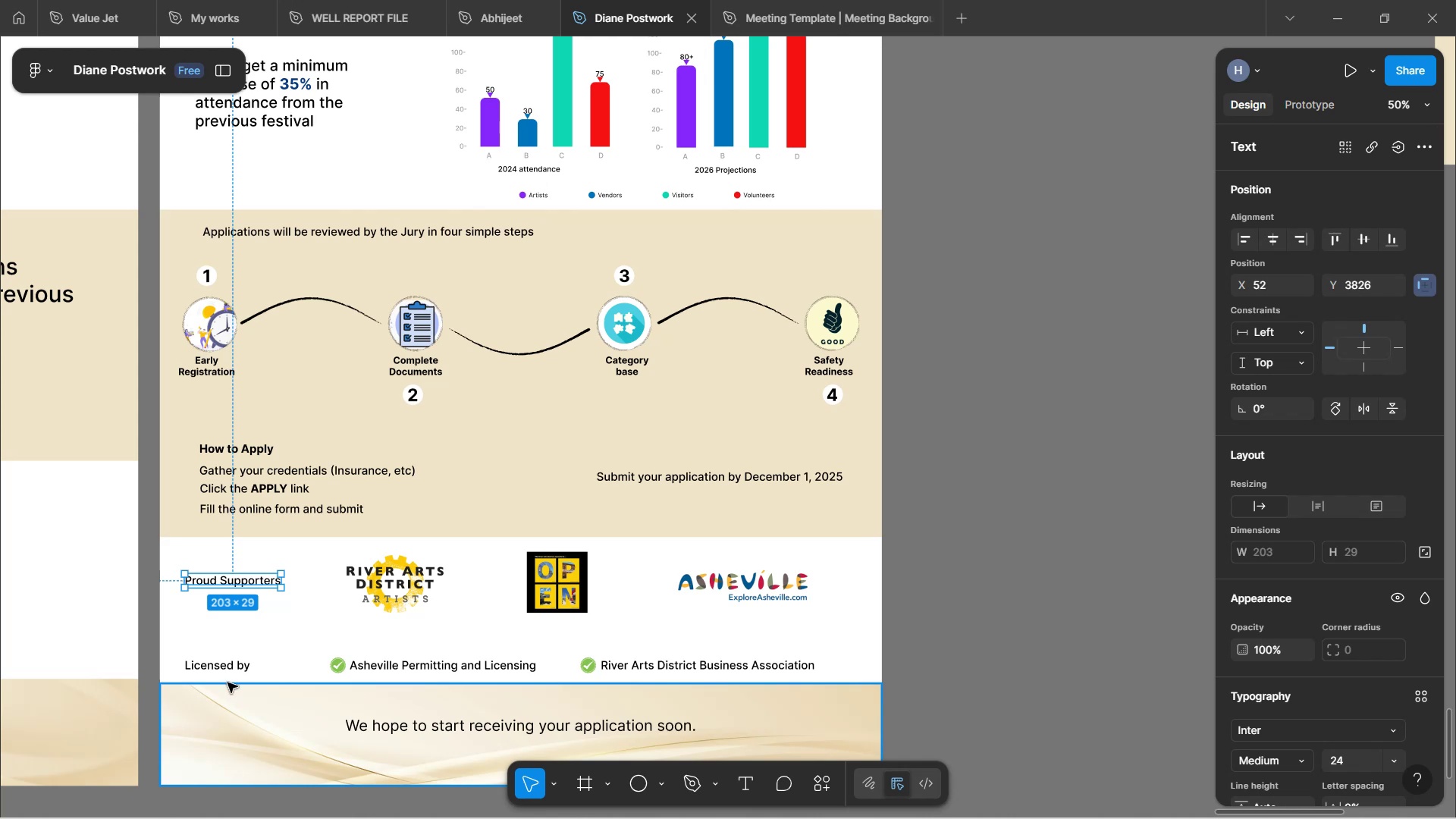 
left_click([222, 664])
 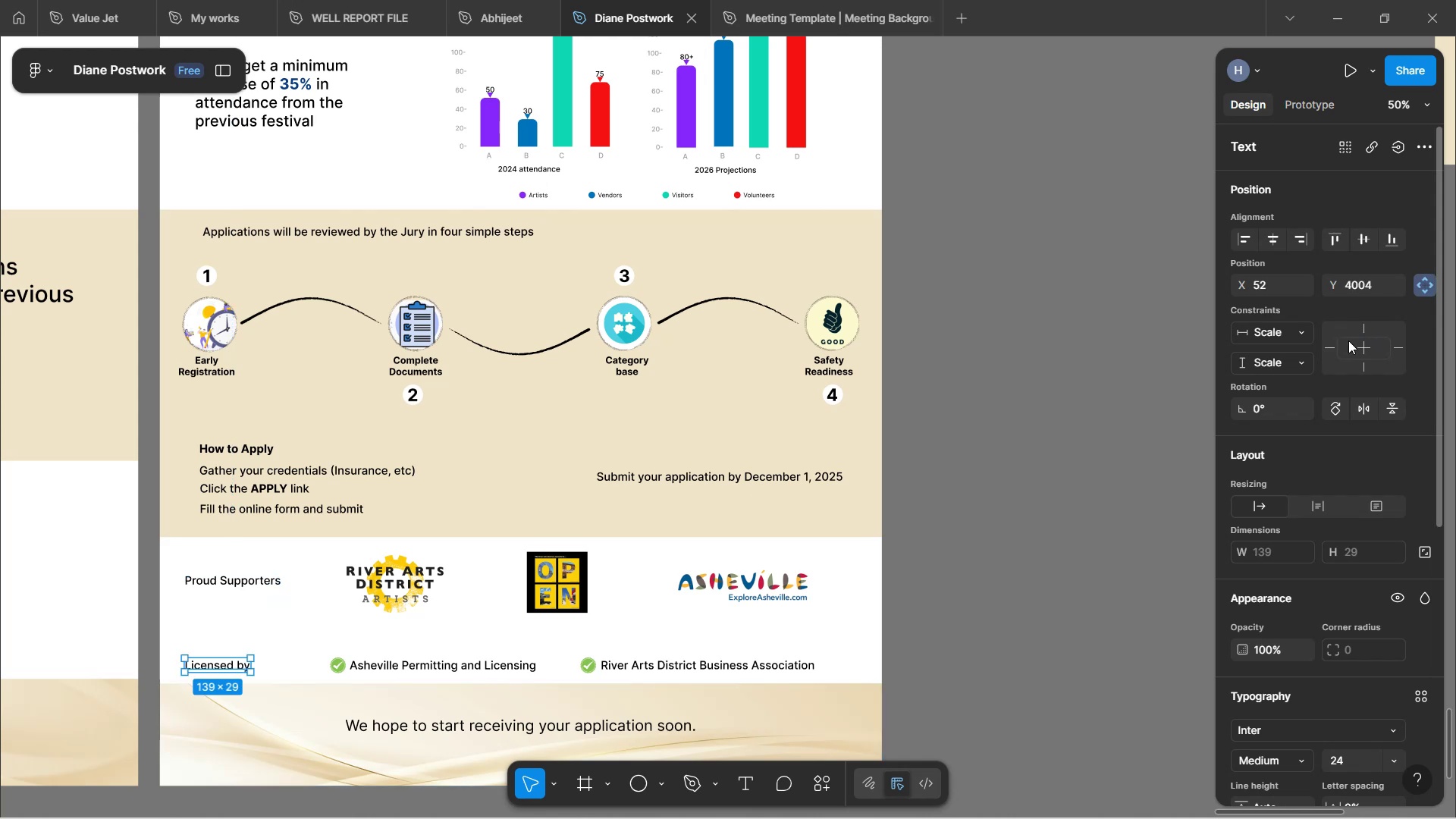 
left_click([1330, 348])
 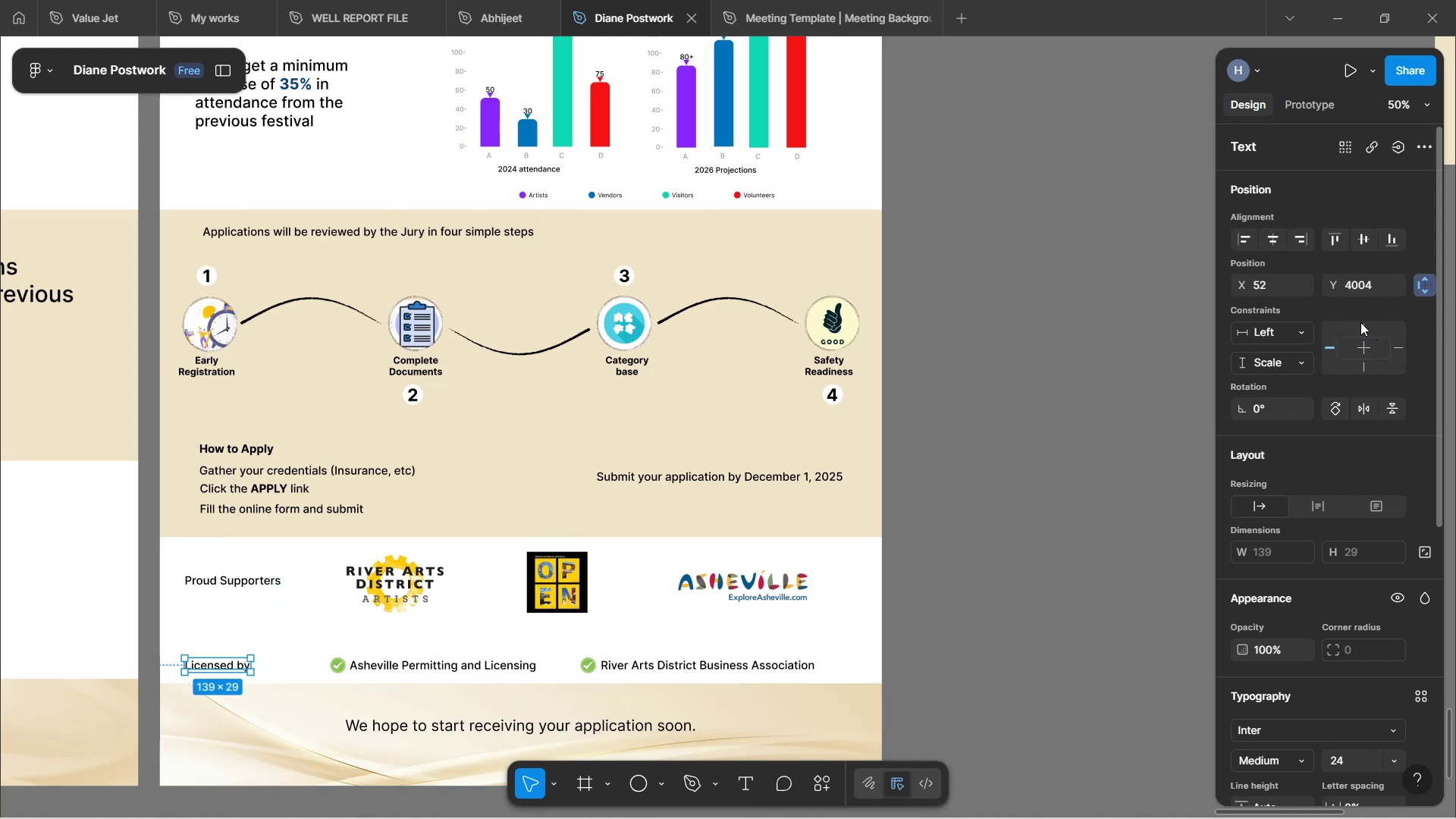 
left_click([1366, 325])
 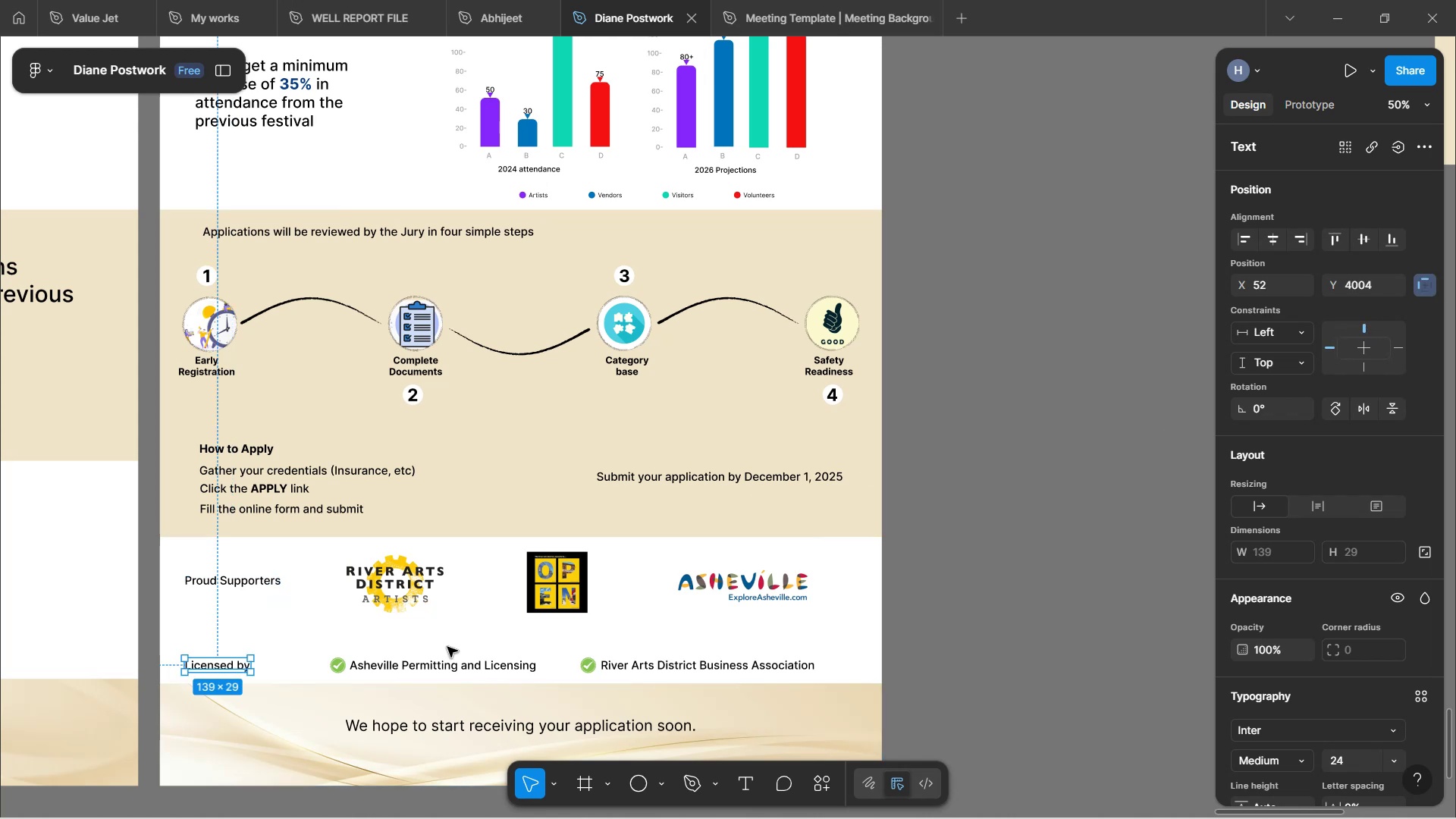 
left_click([454, 669])
 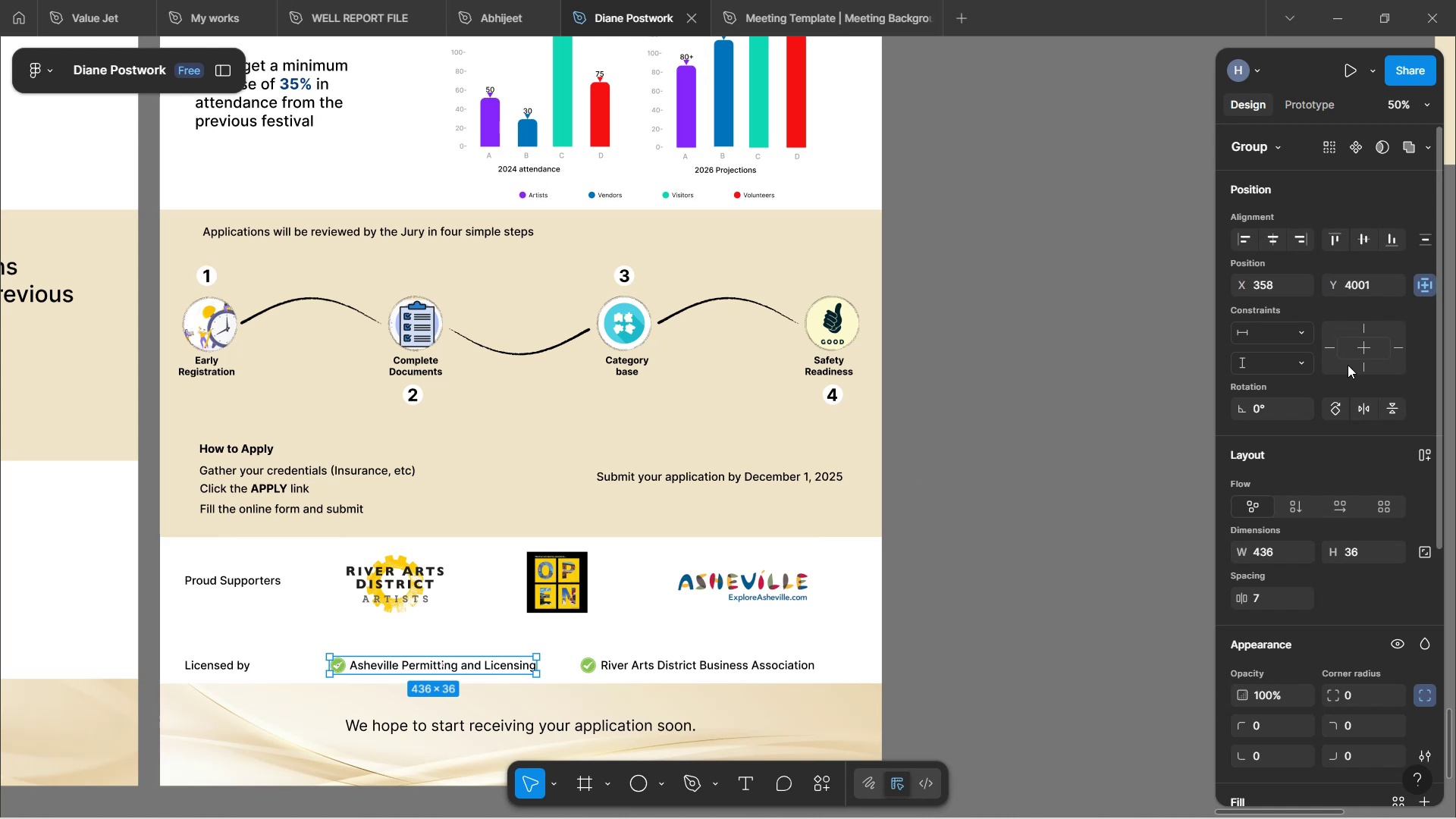 
left_click([1331, 347])
 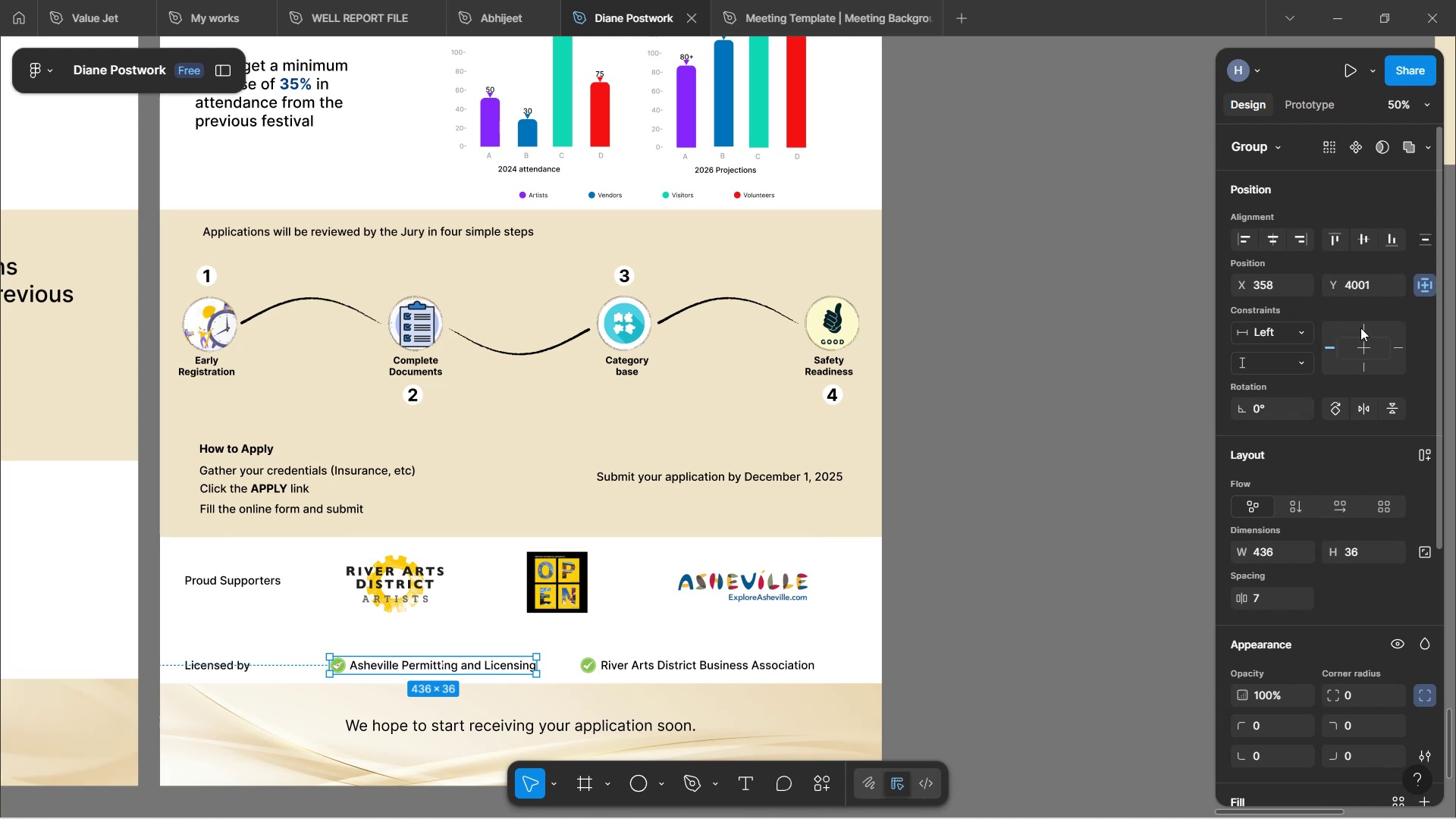 
left_click([1363, 328])
 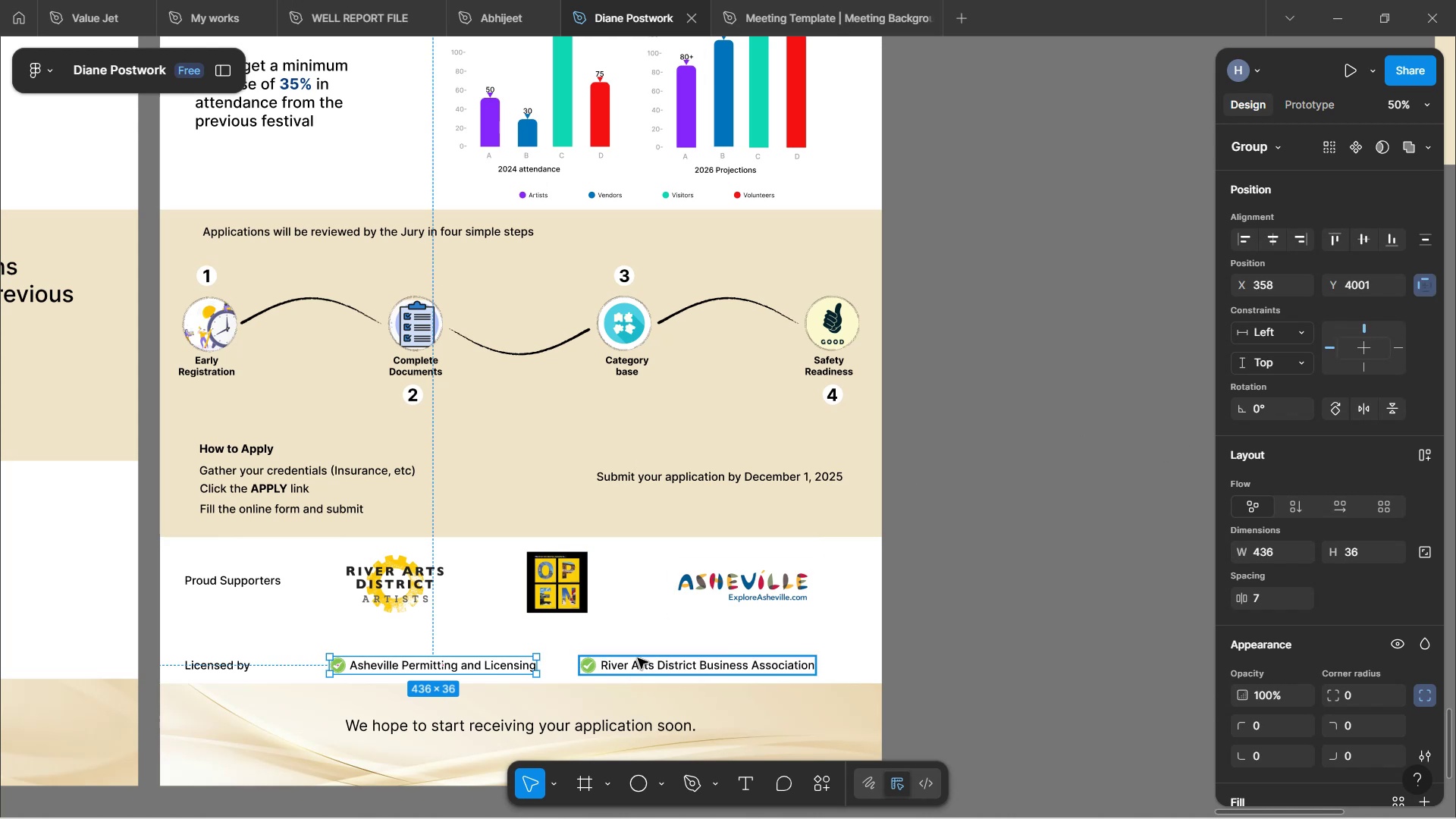 
left_click([638, 673])
 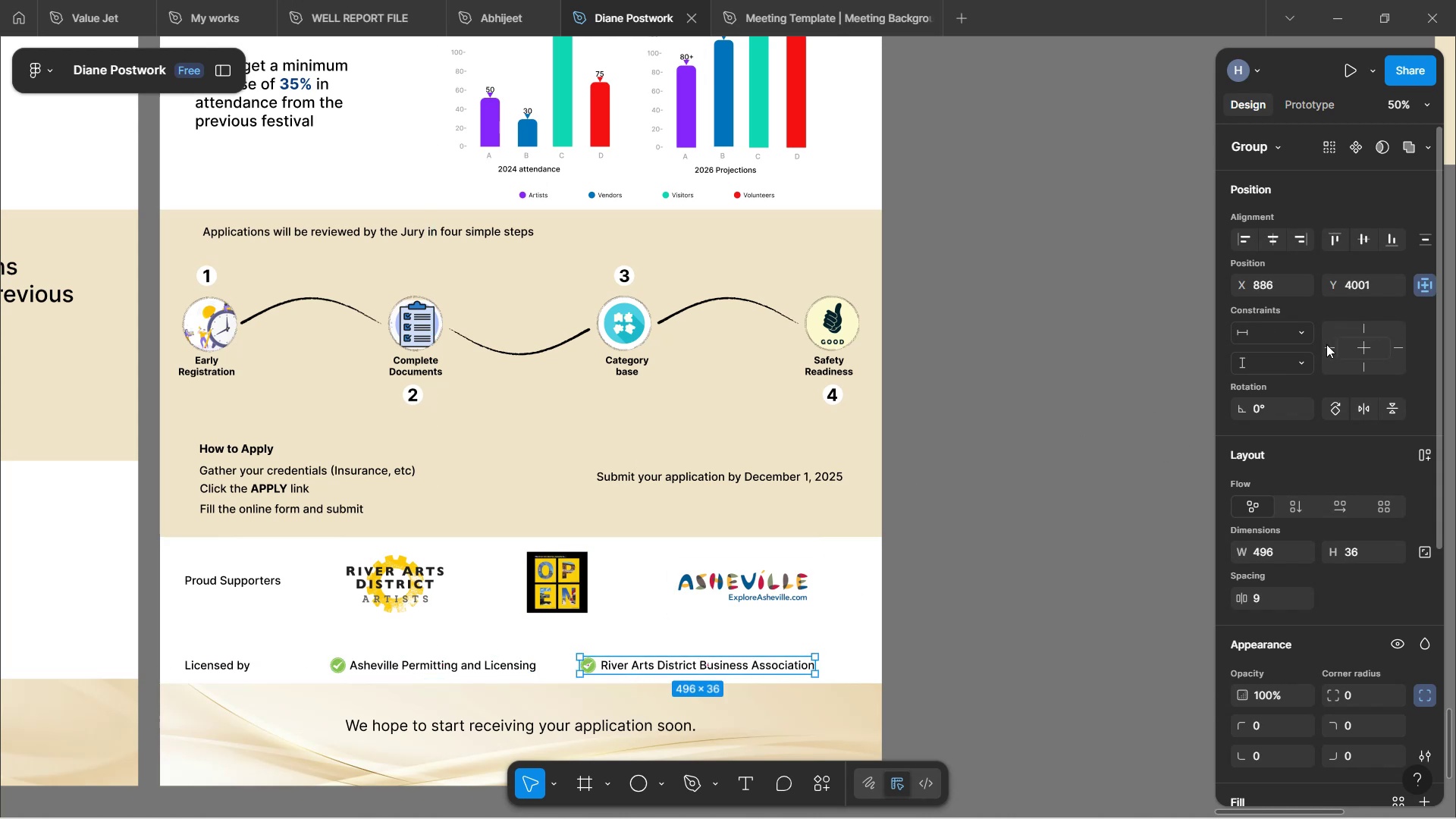 
left_click([1332, 346])
 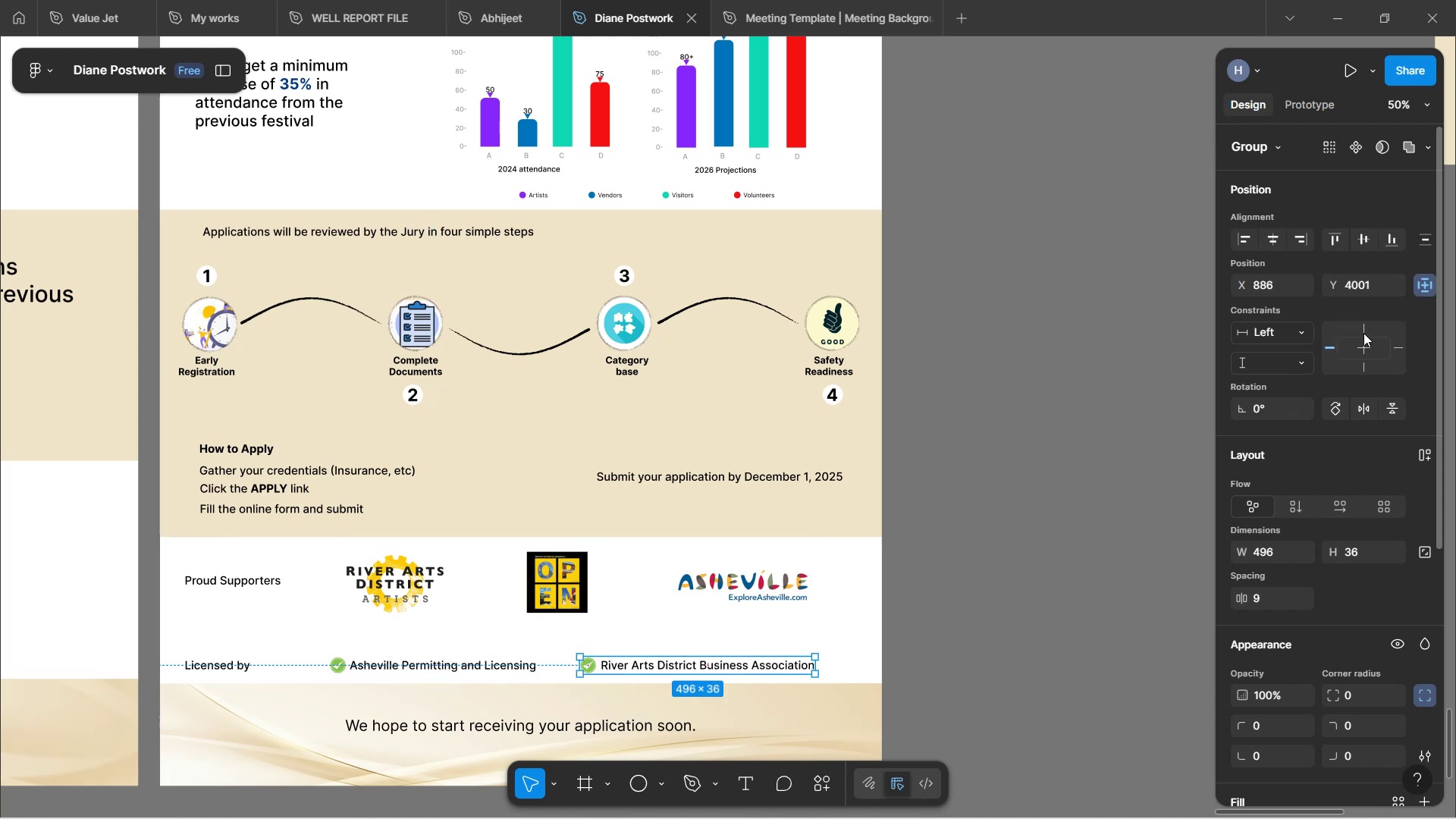 
left_click([1363, 333])
 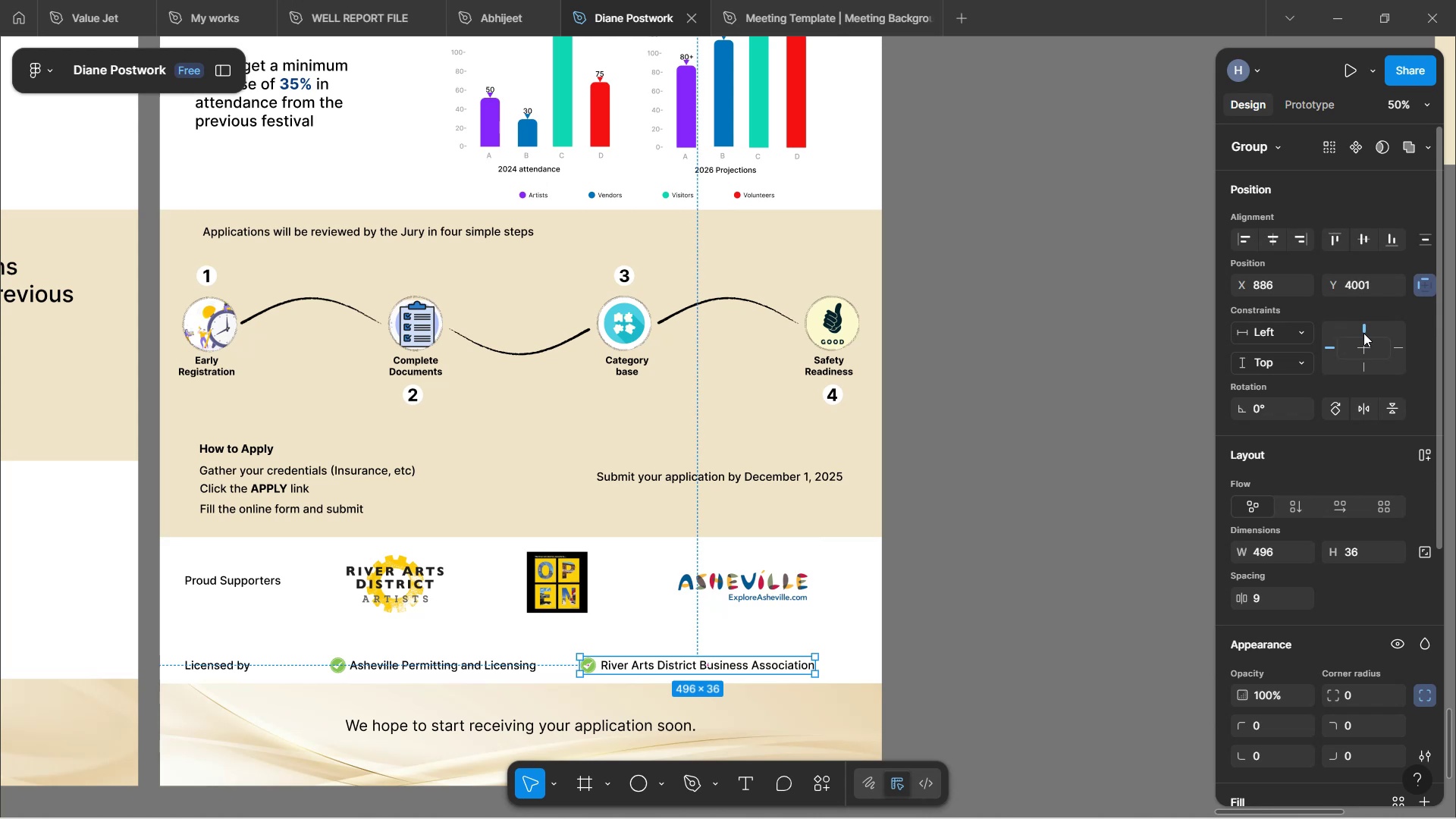 
wait(30.71)
 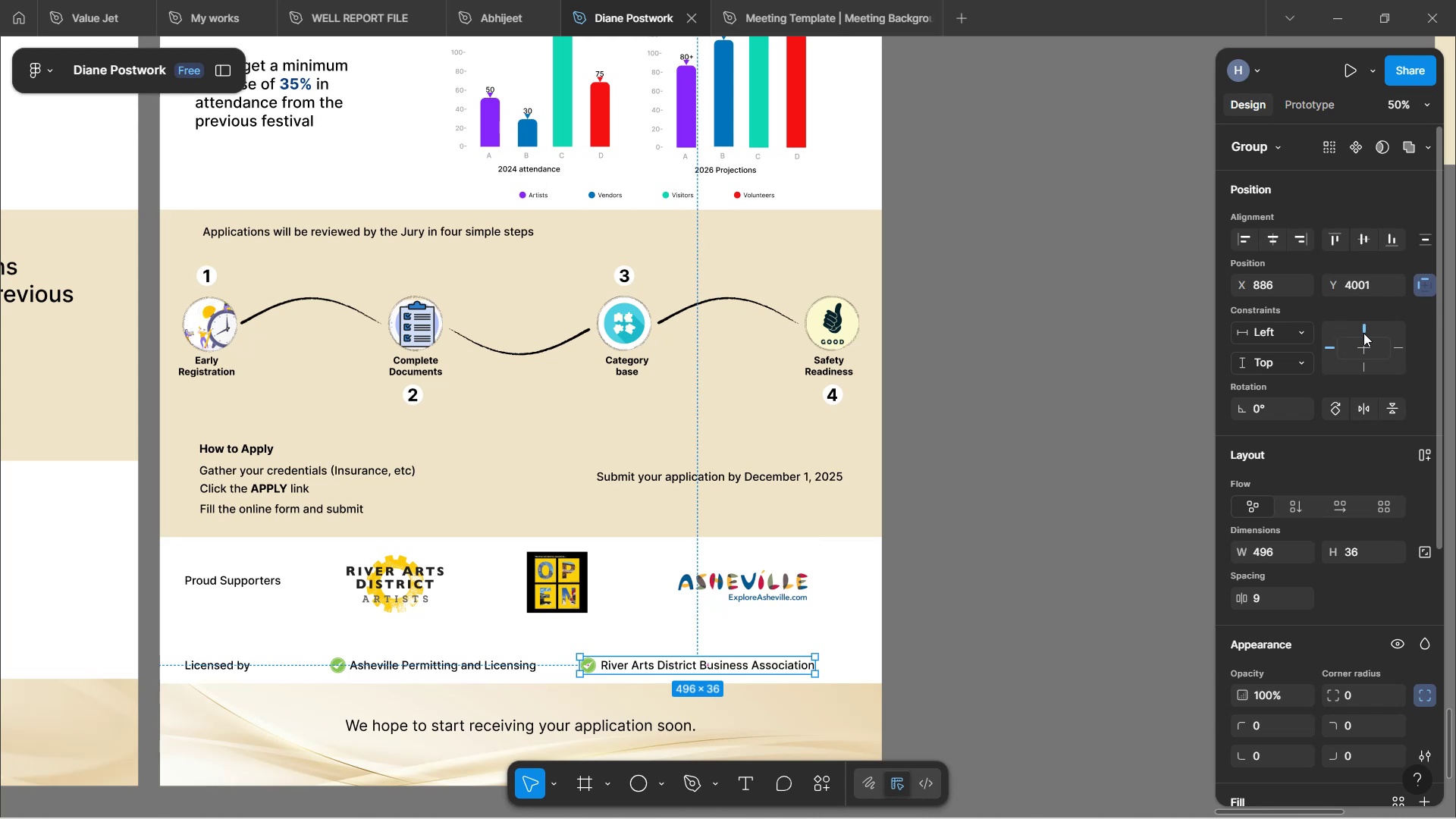 
scroll: coordinate [786, 588], scroll_direction: down, amount: 5.0
 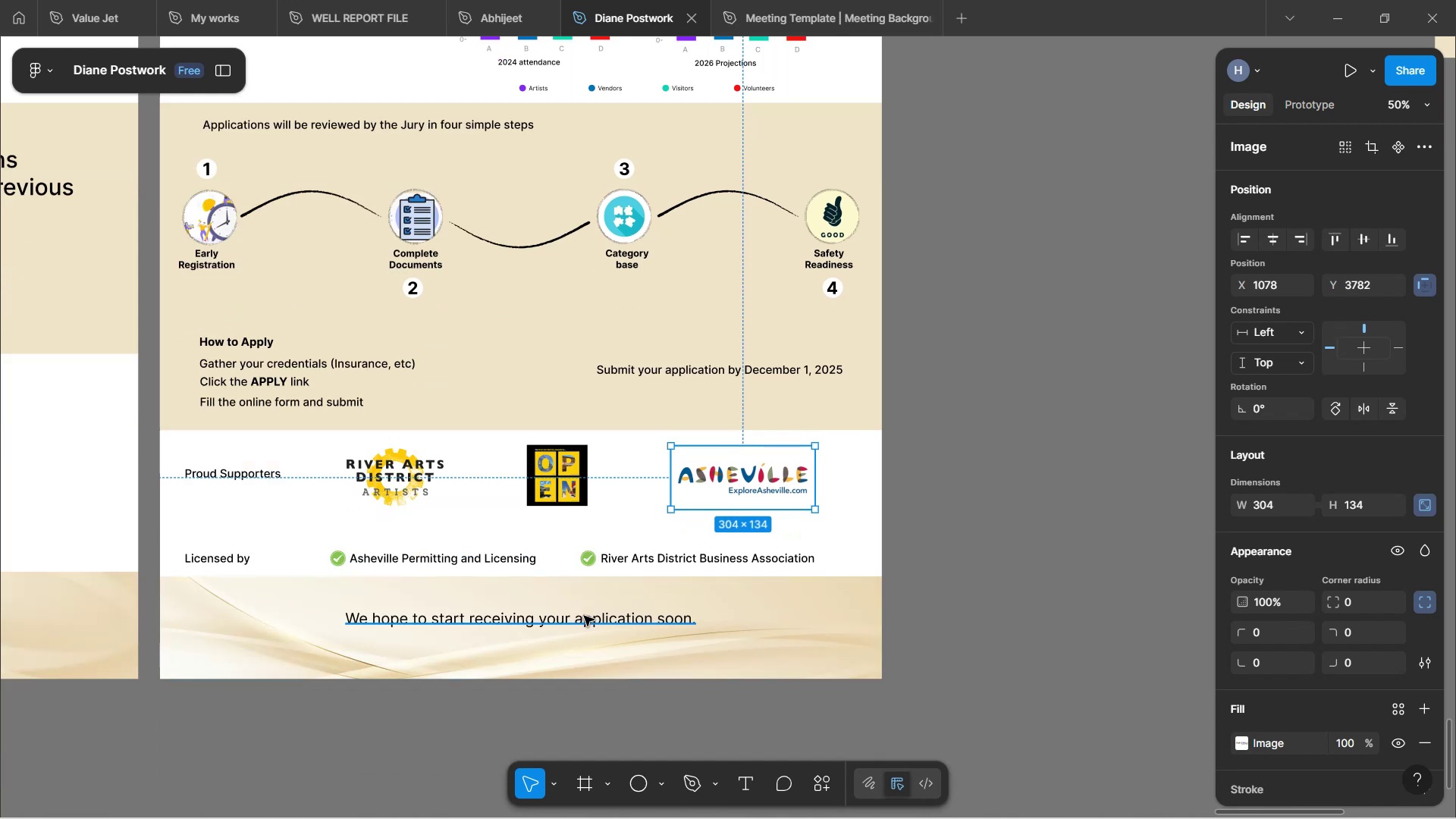 
left_click([580, 620])
 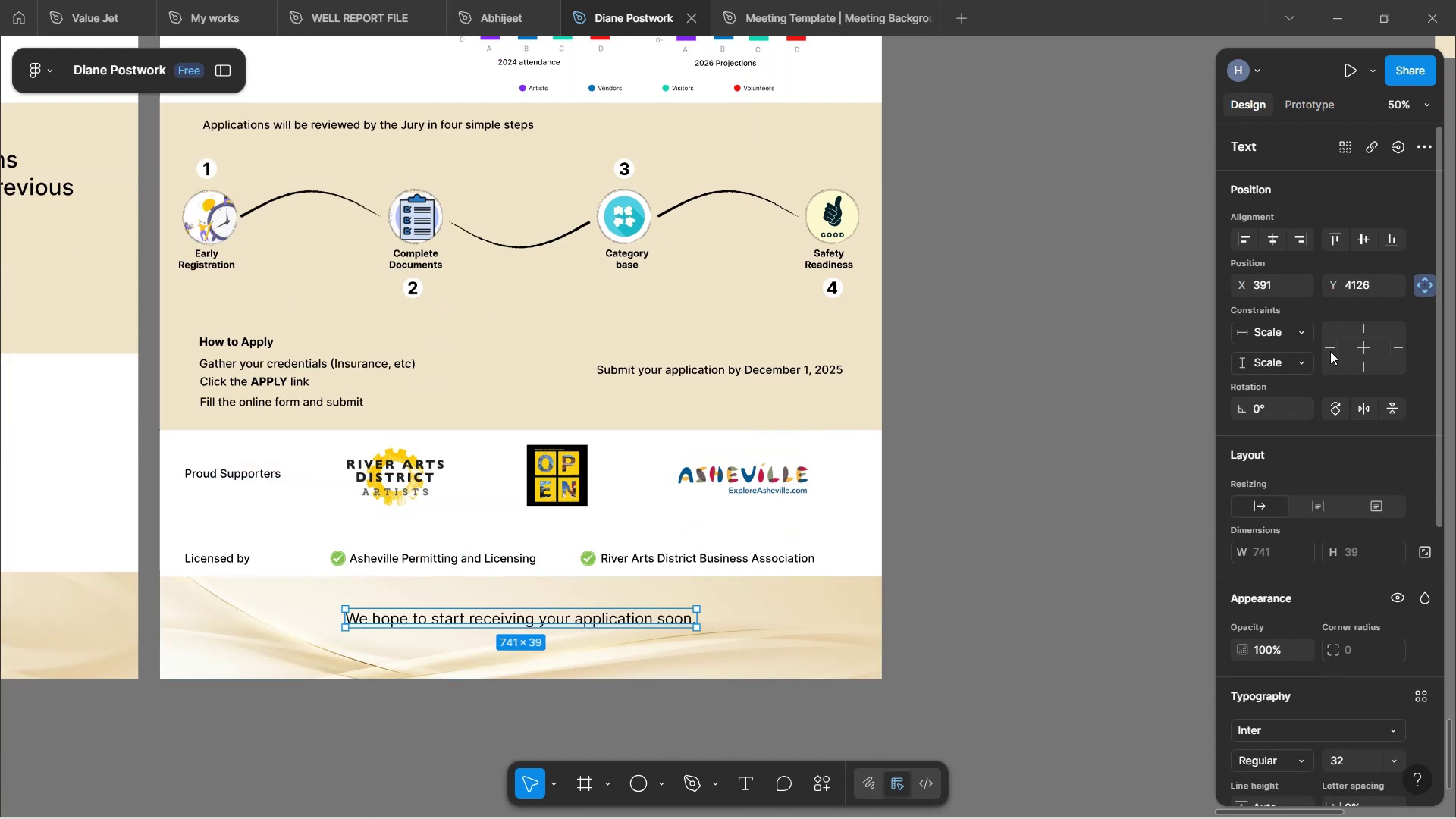 
left_click([1330, 351])
 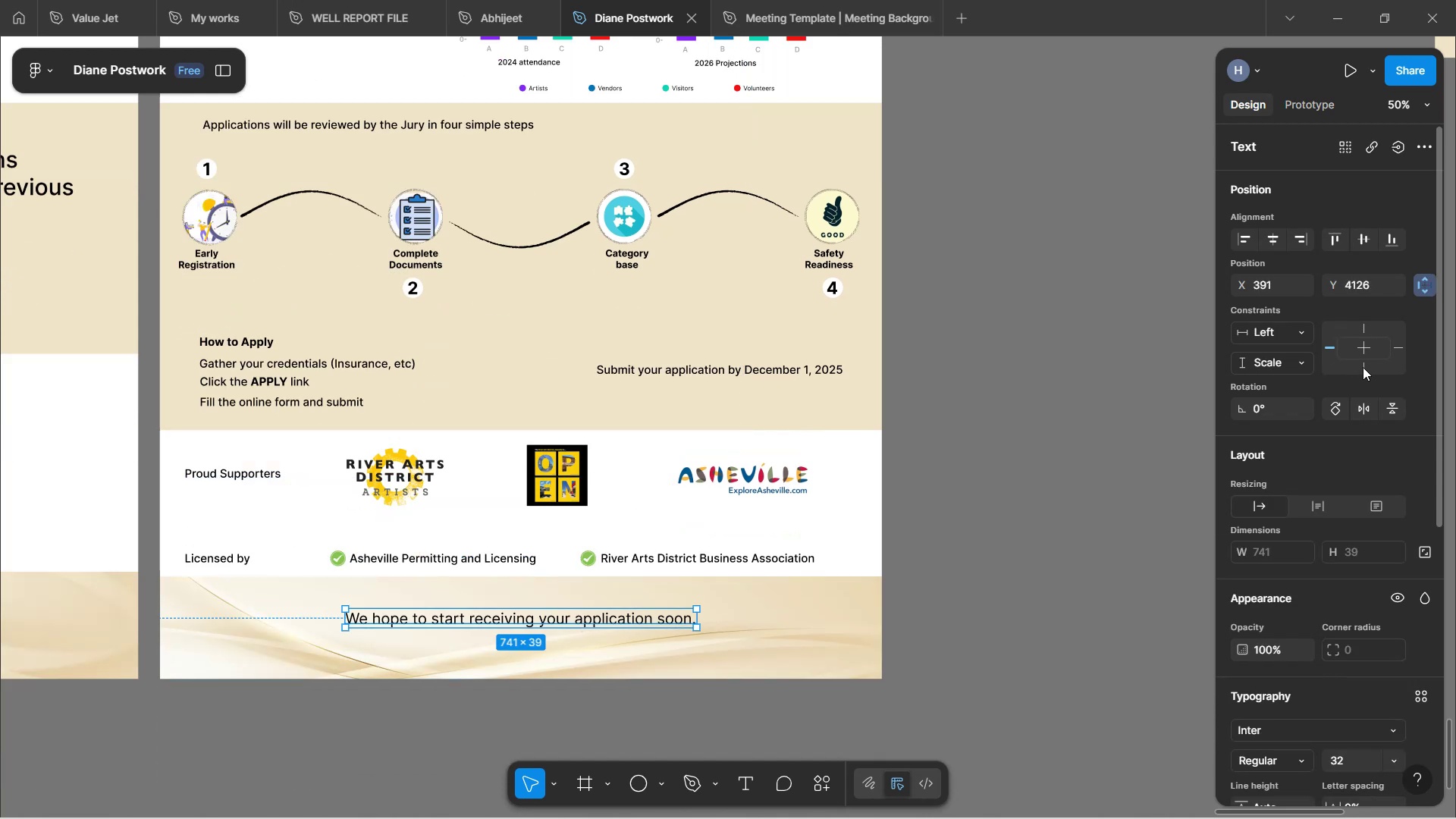 
left_click([1358, 367])
 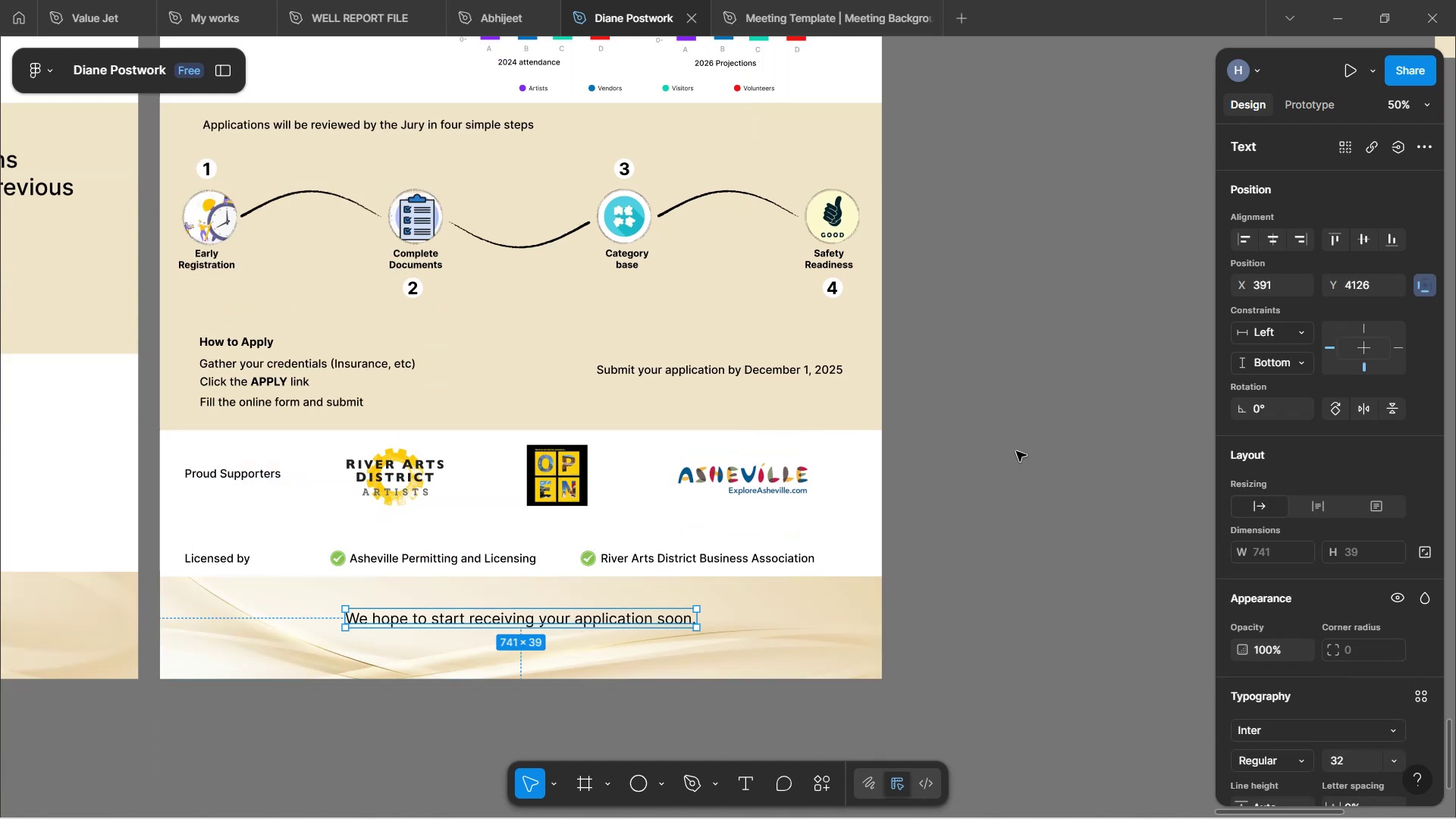 
left_click([1018, 451])
 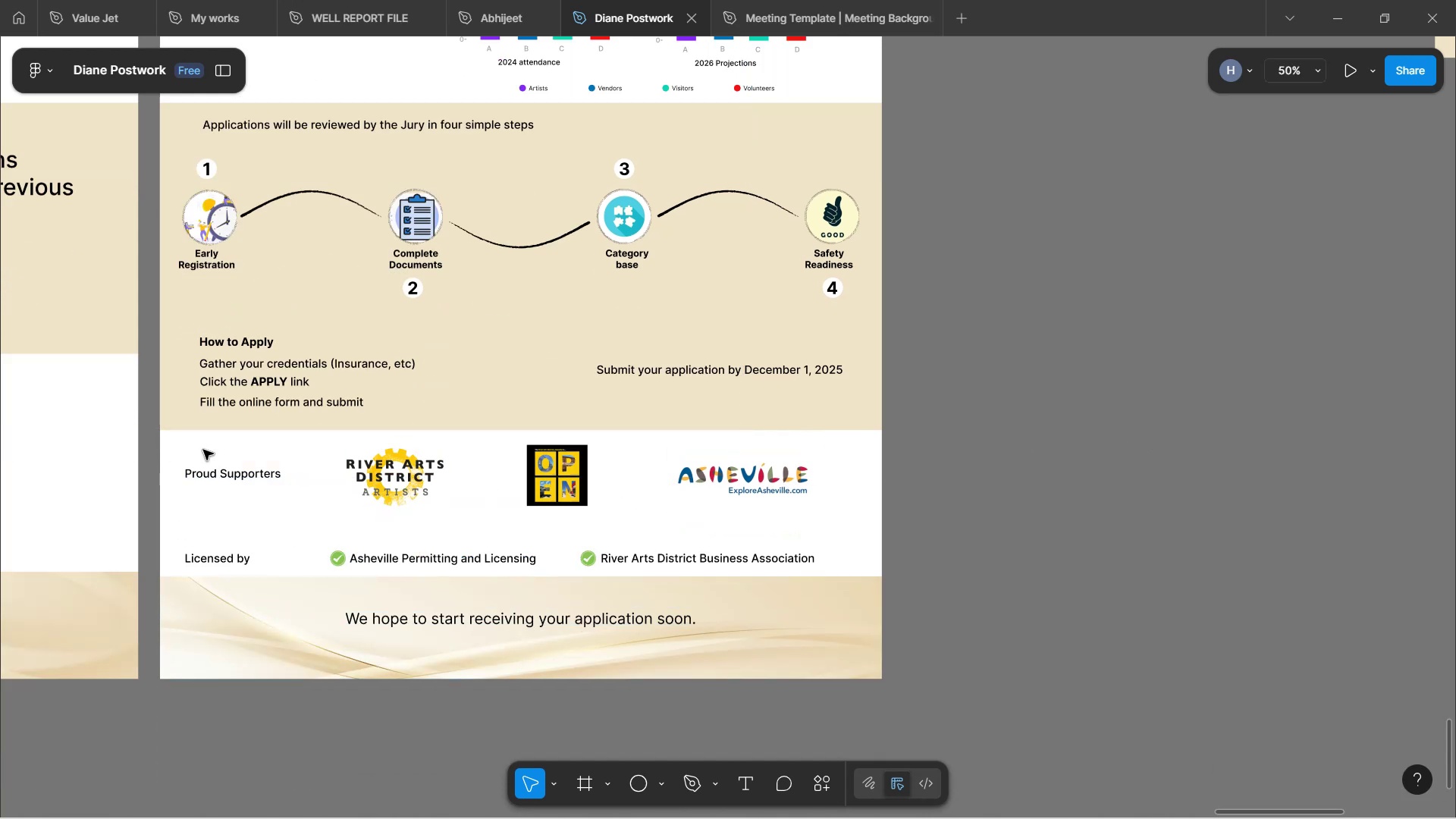 
left_click_drag(start_coordinate=[198, 450], to_coordinate=[833, 660])
 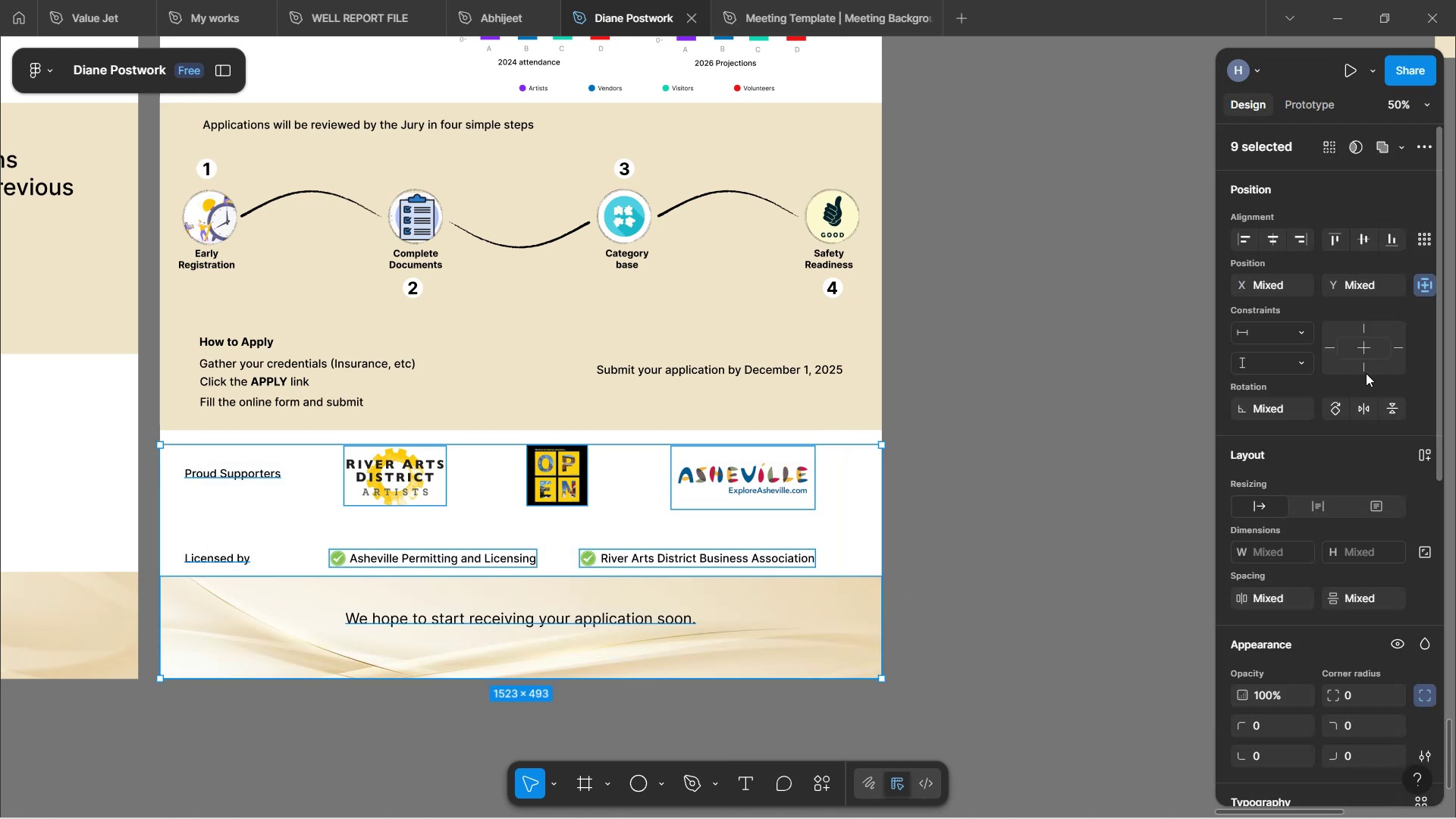 
left_click([1360, 366])
 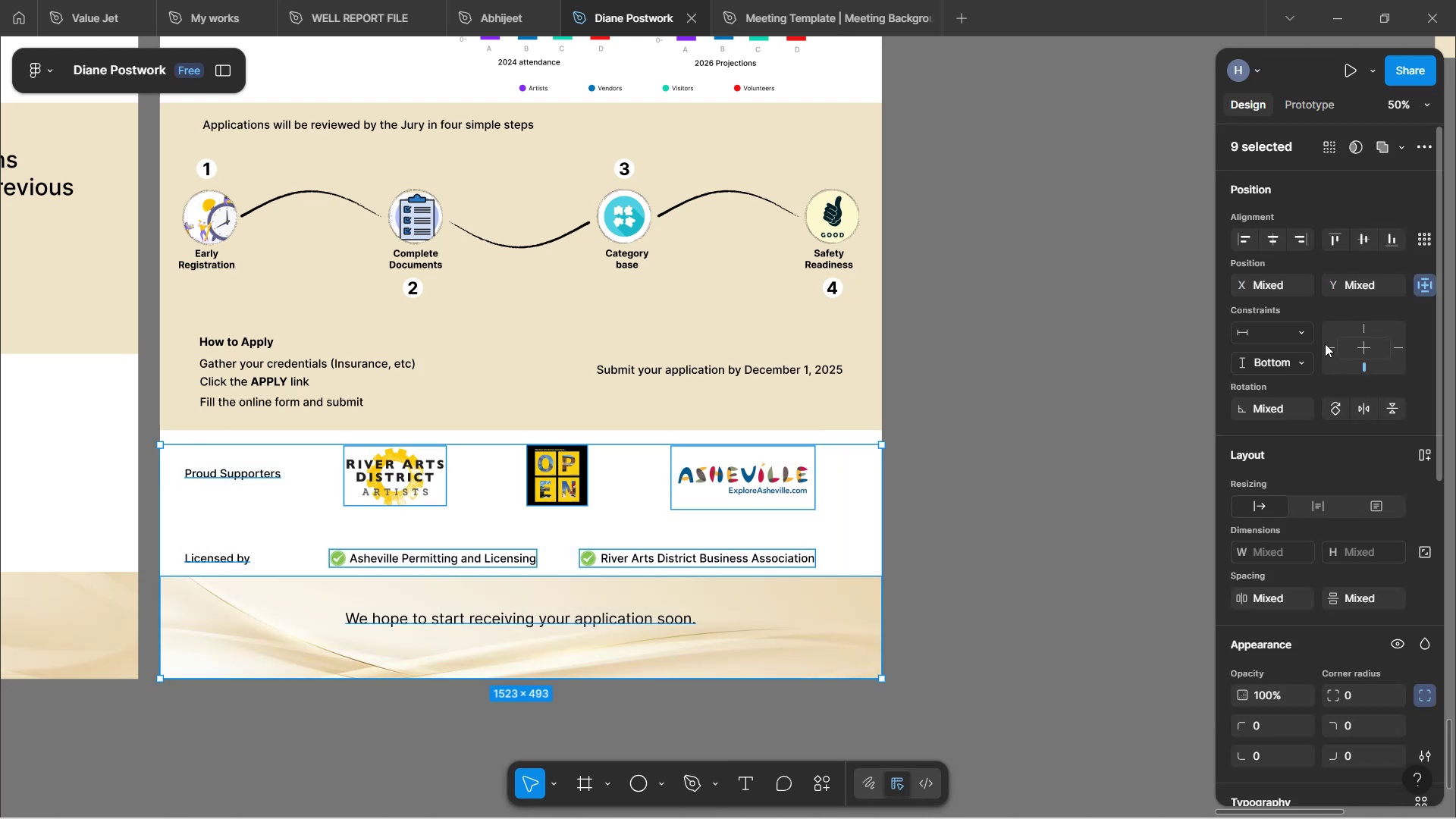 
left_click([1327, 344])
 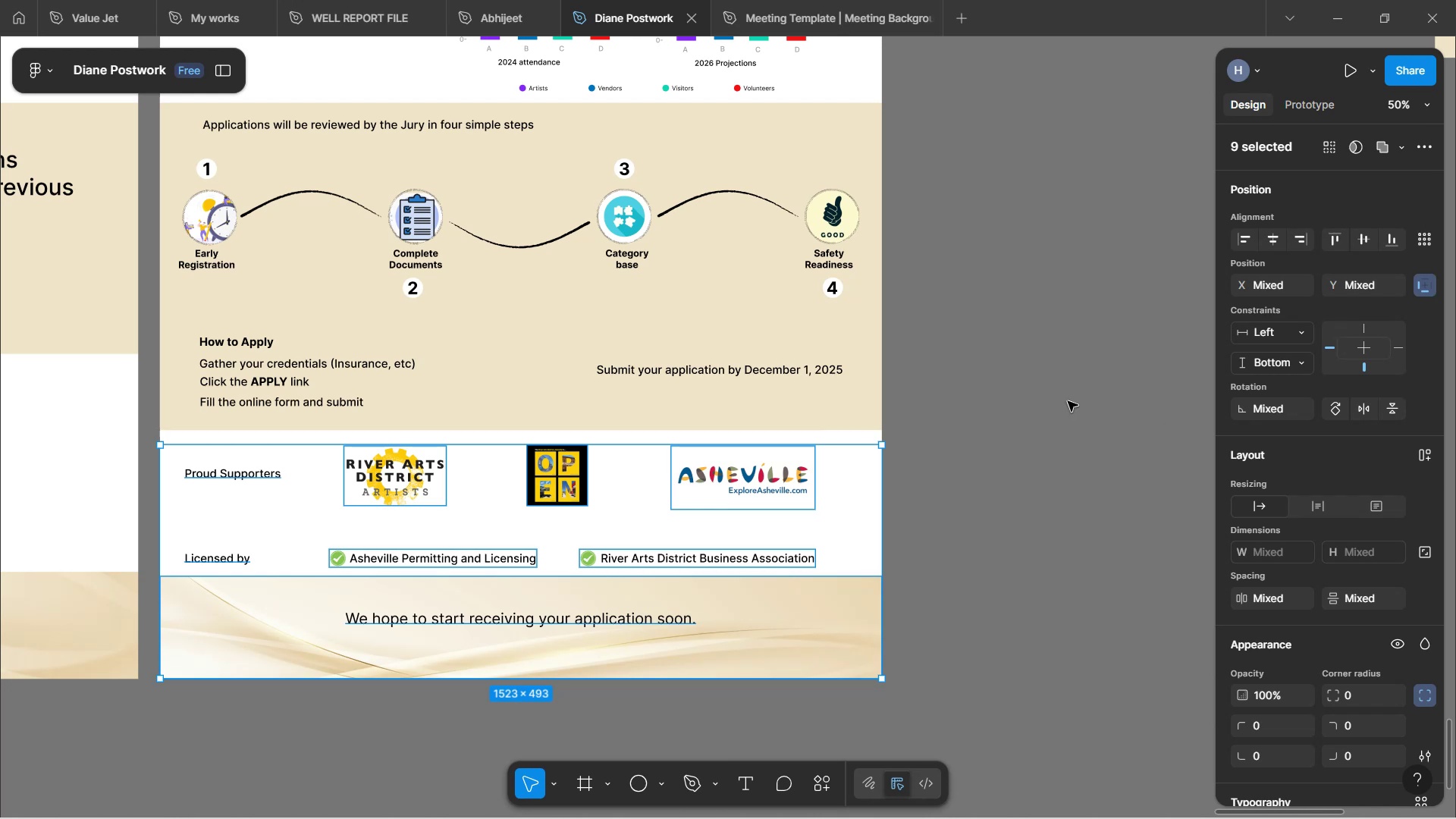 
left_click([1060, 391])
 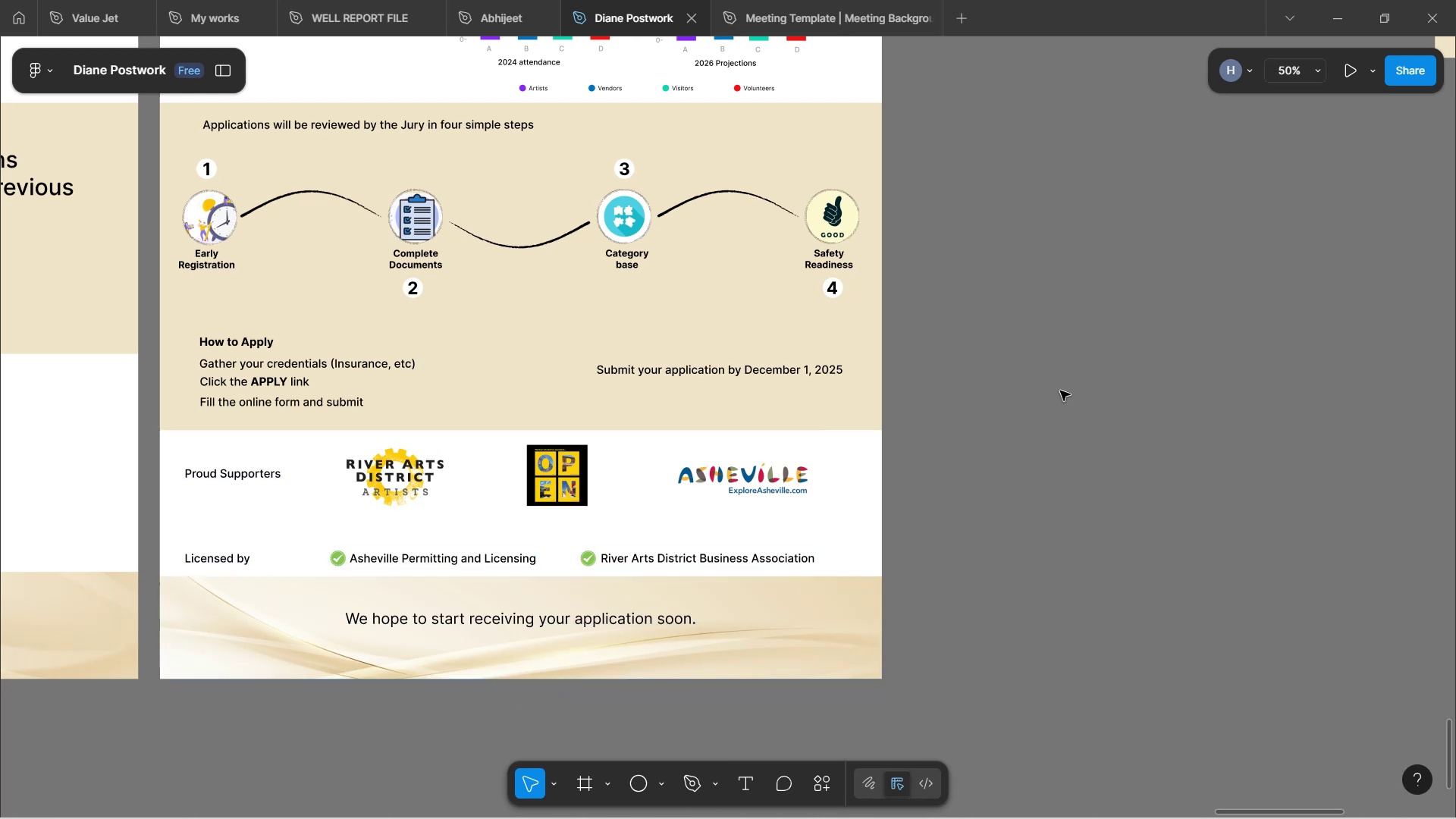 
scroll: coordinate [1060, 391], scroll_direction: up, amount: 5.0
 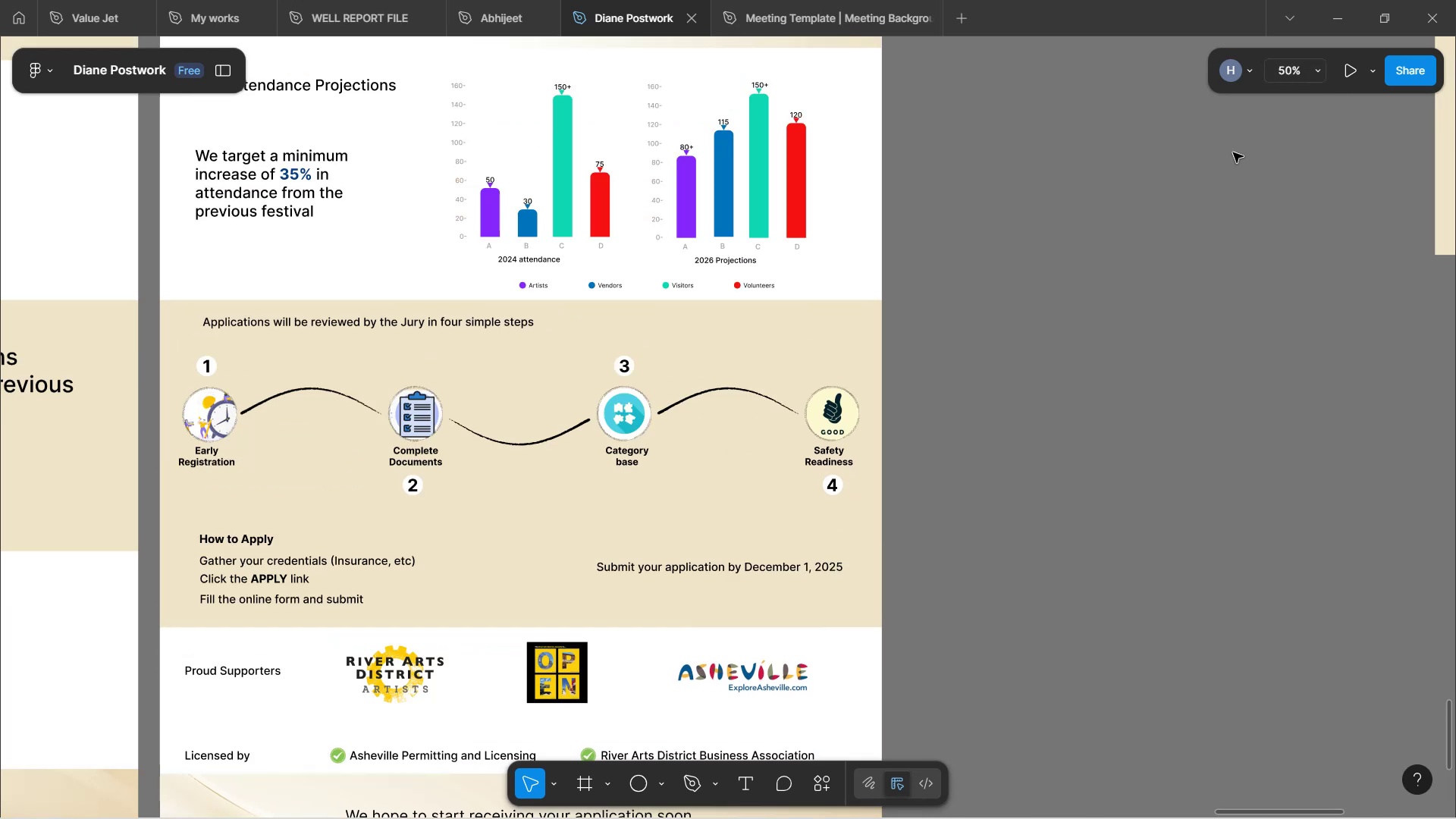 
left_click([731, 387])
 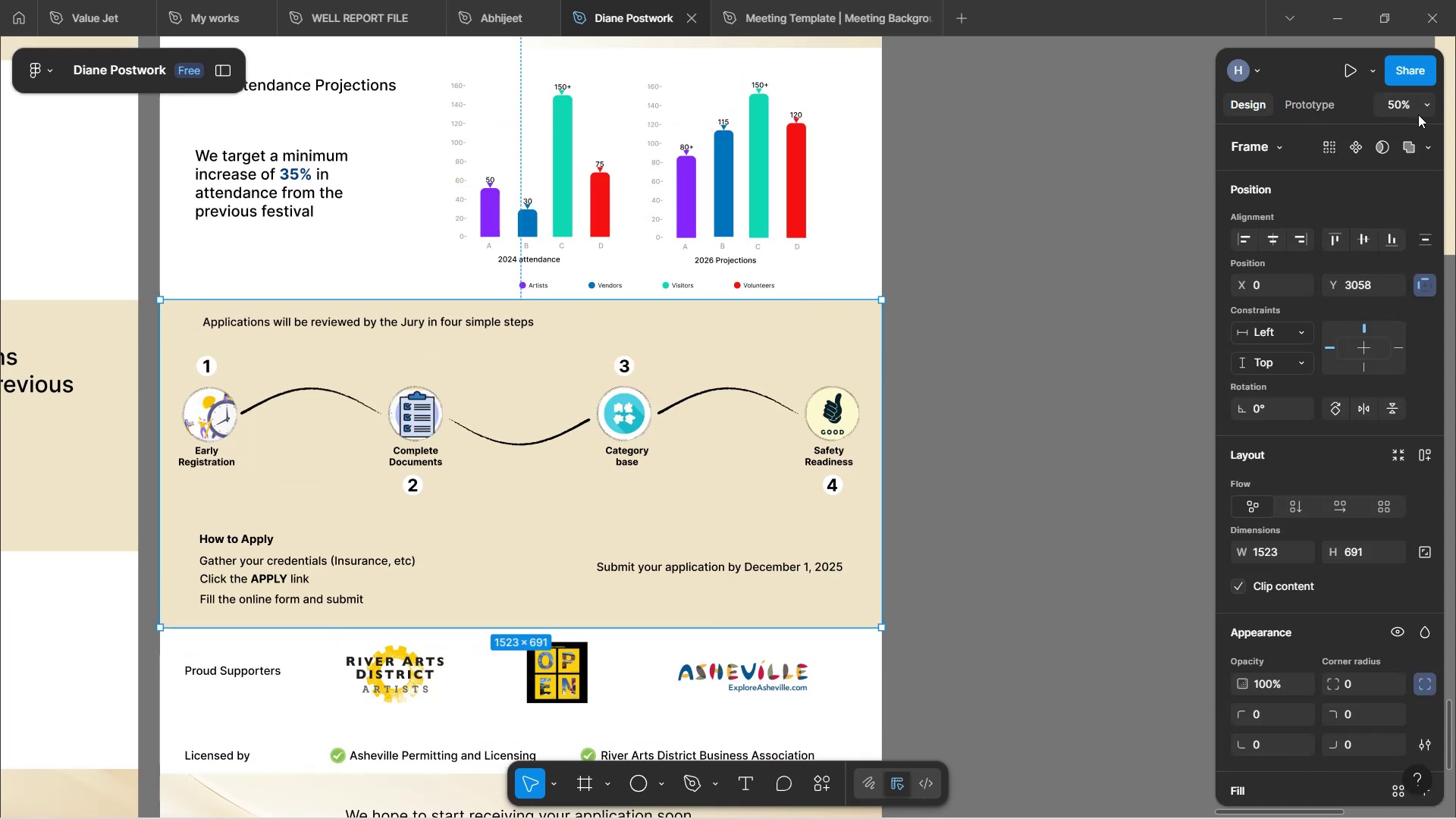 
left_click([1418, 109])
 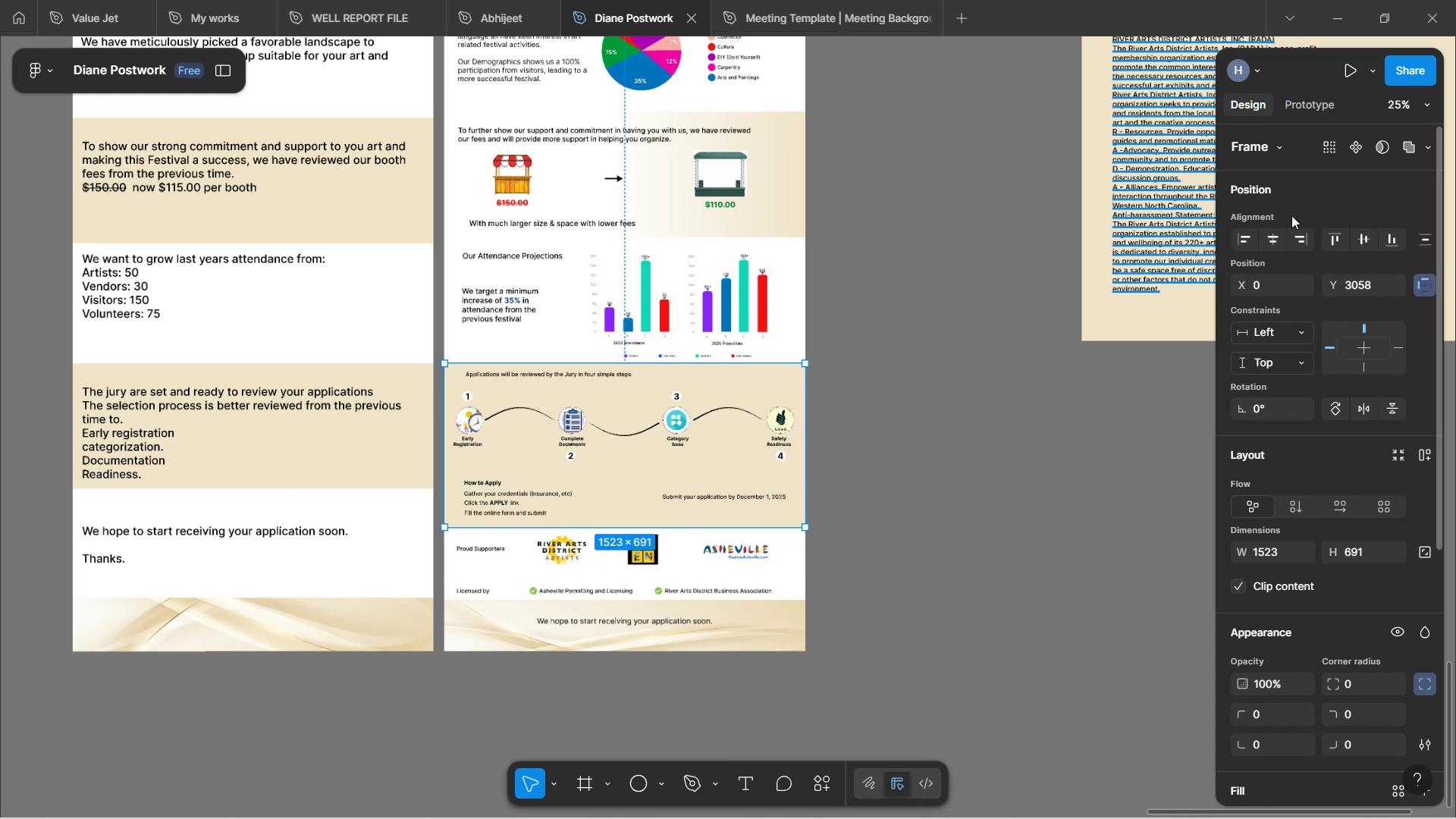 
left_click([883, 263])
 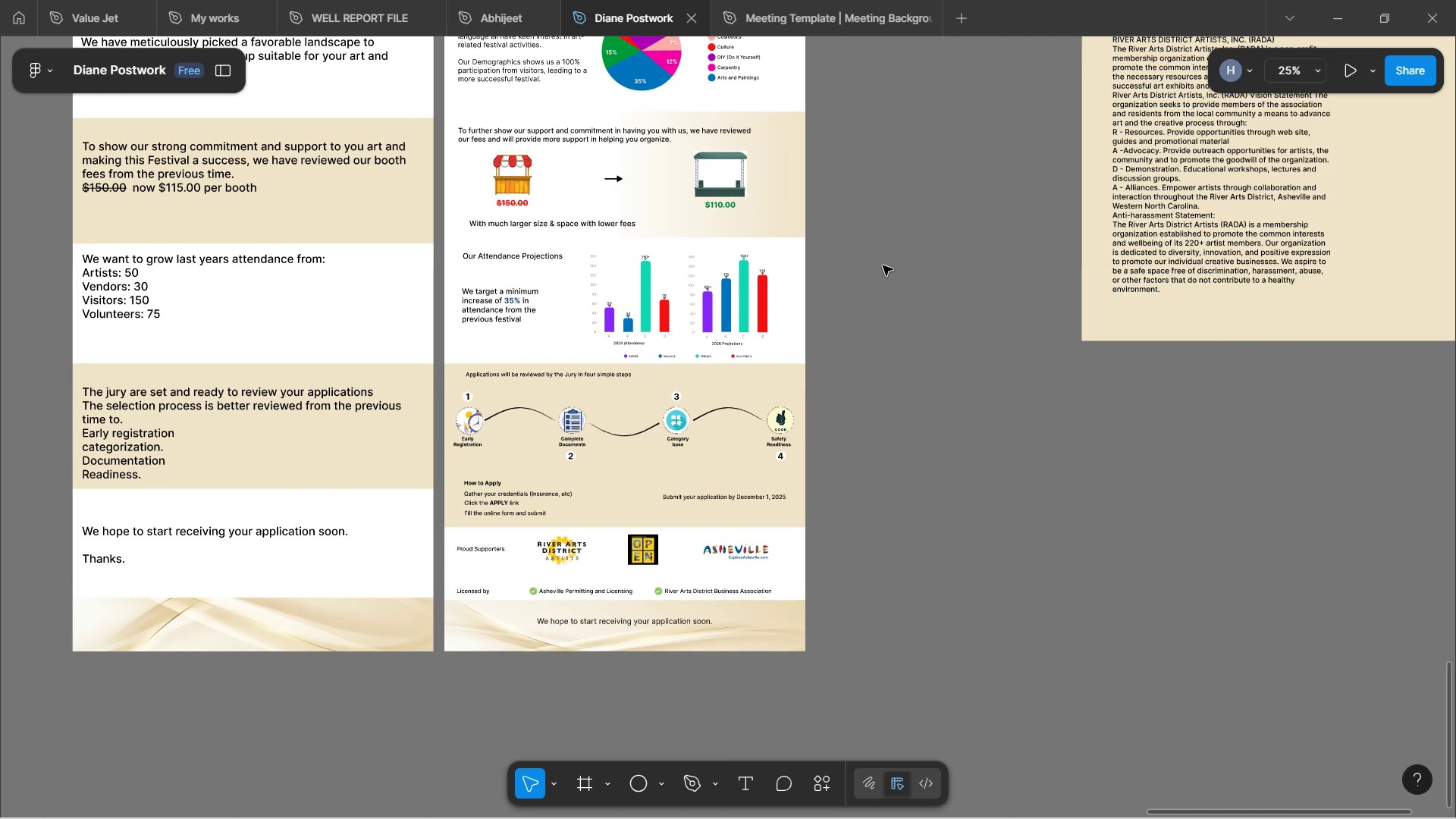 
scroll: coordinate [883, 265], scroll_direction: up, amount: 17.0
 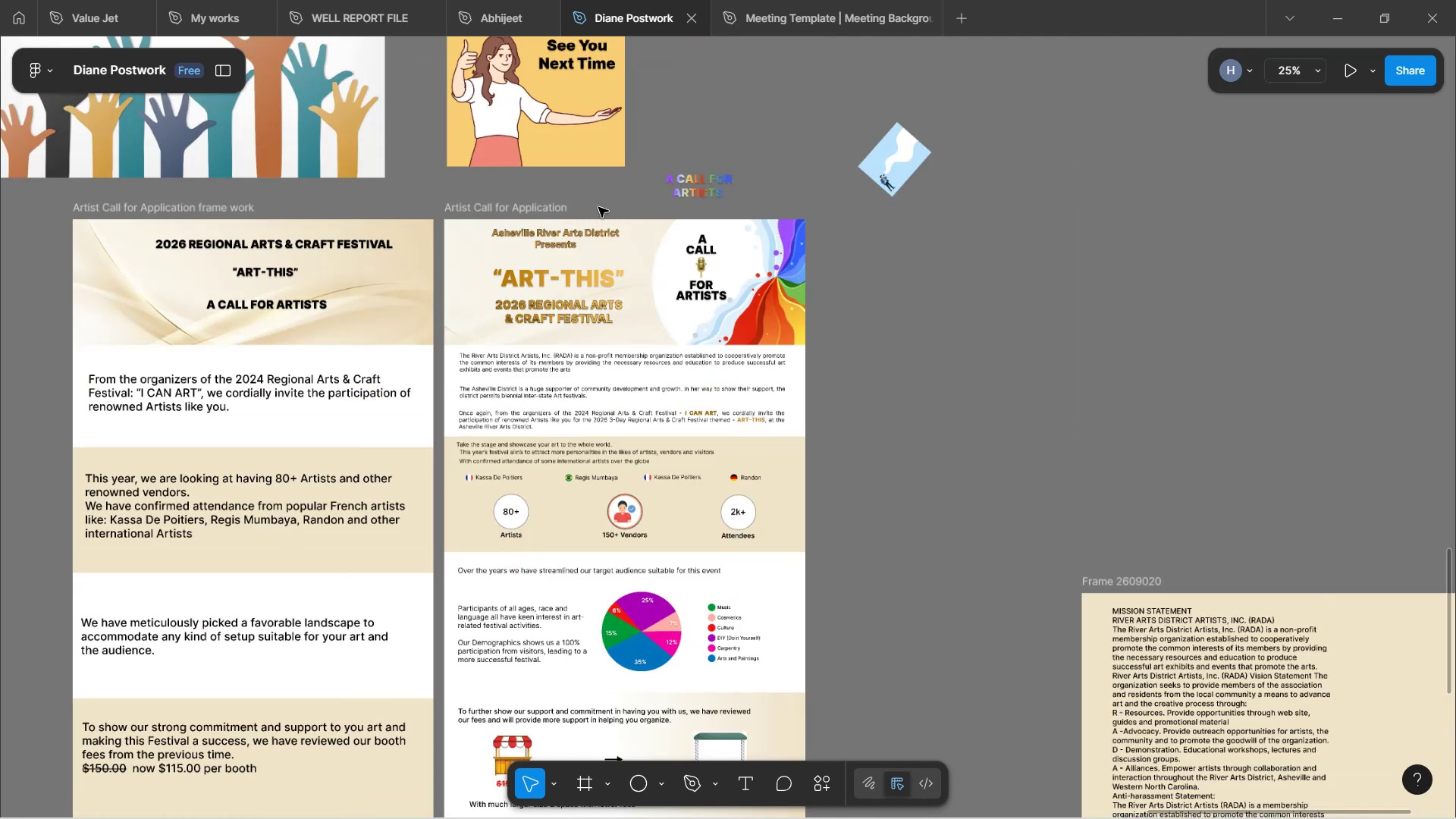 
left_click([541, 210])
 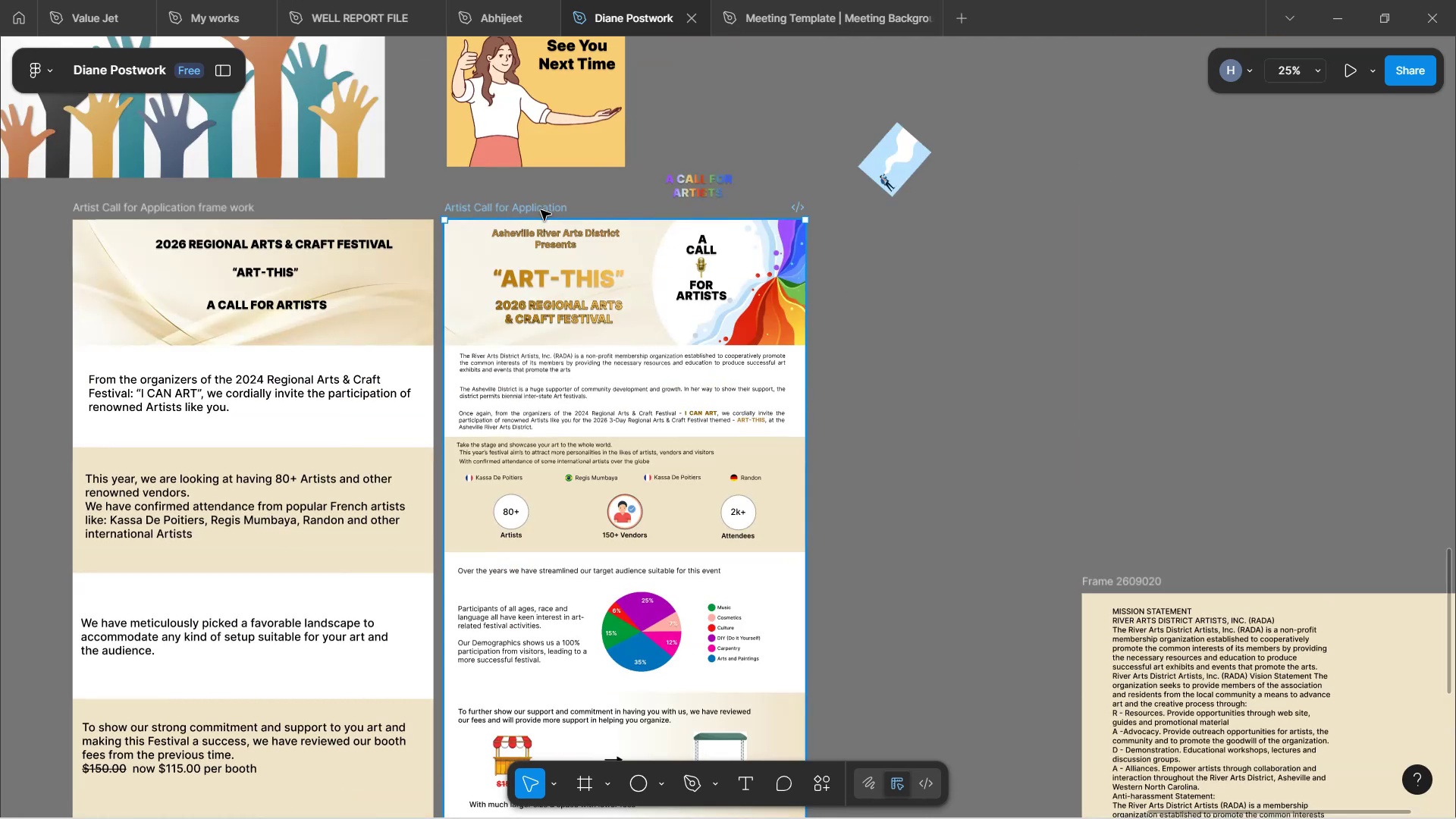 
scroll: coordinate [996, 350], scroll_direction: down, amount: 7.0
 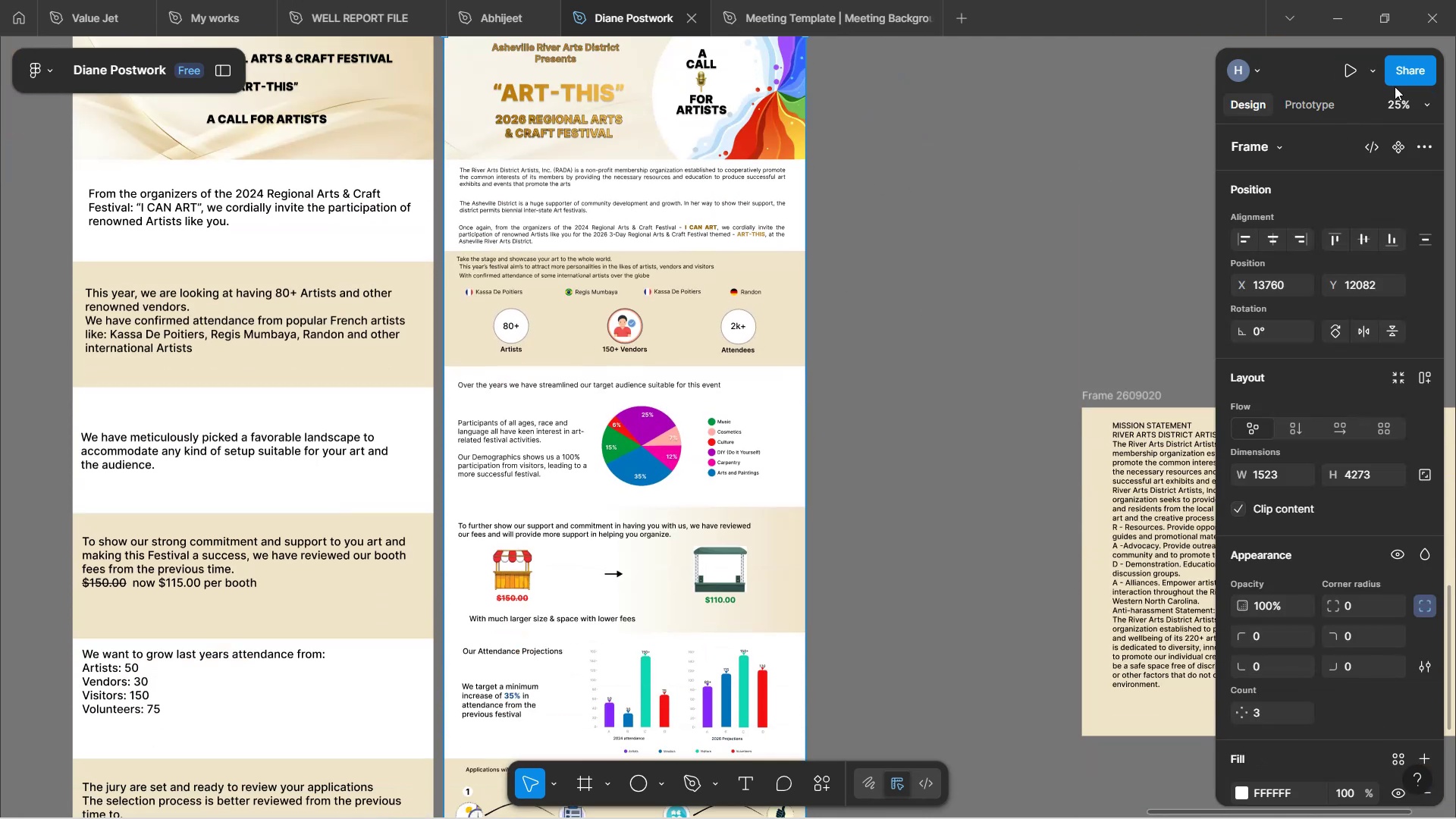 
left_click([1423, 113])
 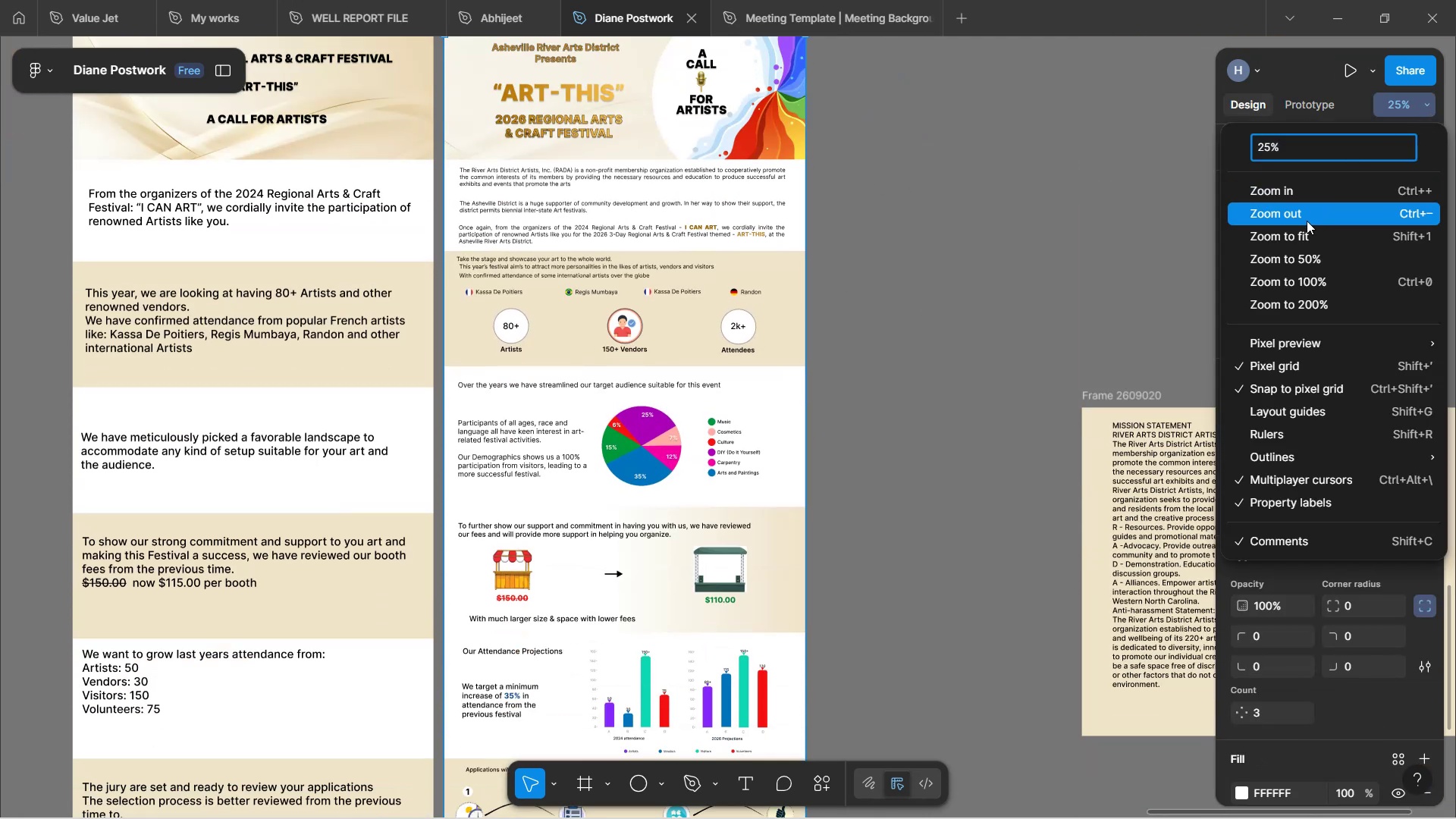 
left_click([1298, 209])
 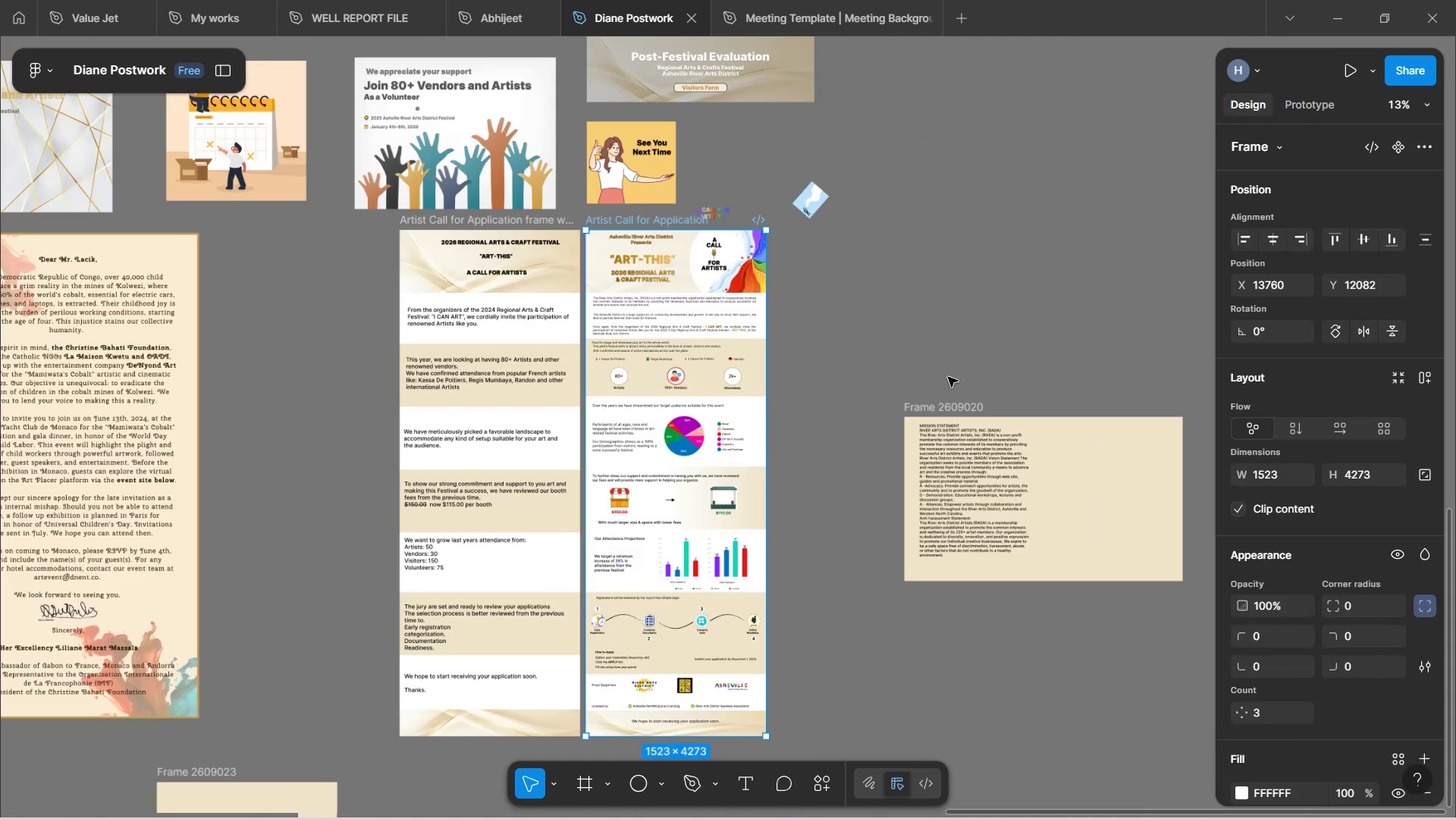 
scroll: coordinate [809, 464], scroll_direction: down, amount: 3.0
 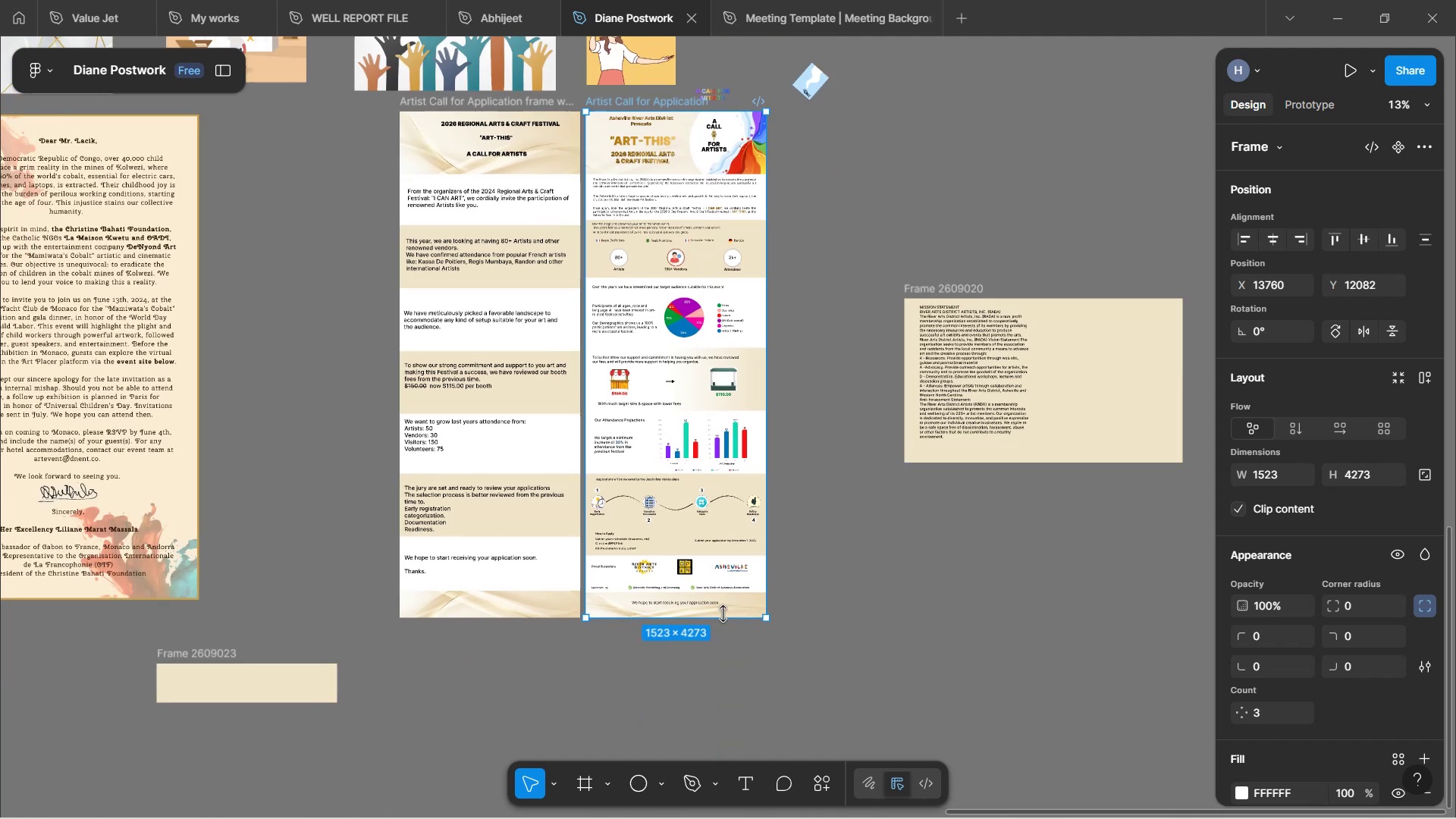 
left_click_drag(start_coordinate=[723, 617], to_coordinate=[715, 726])
 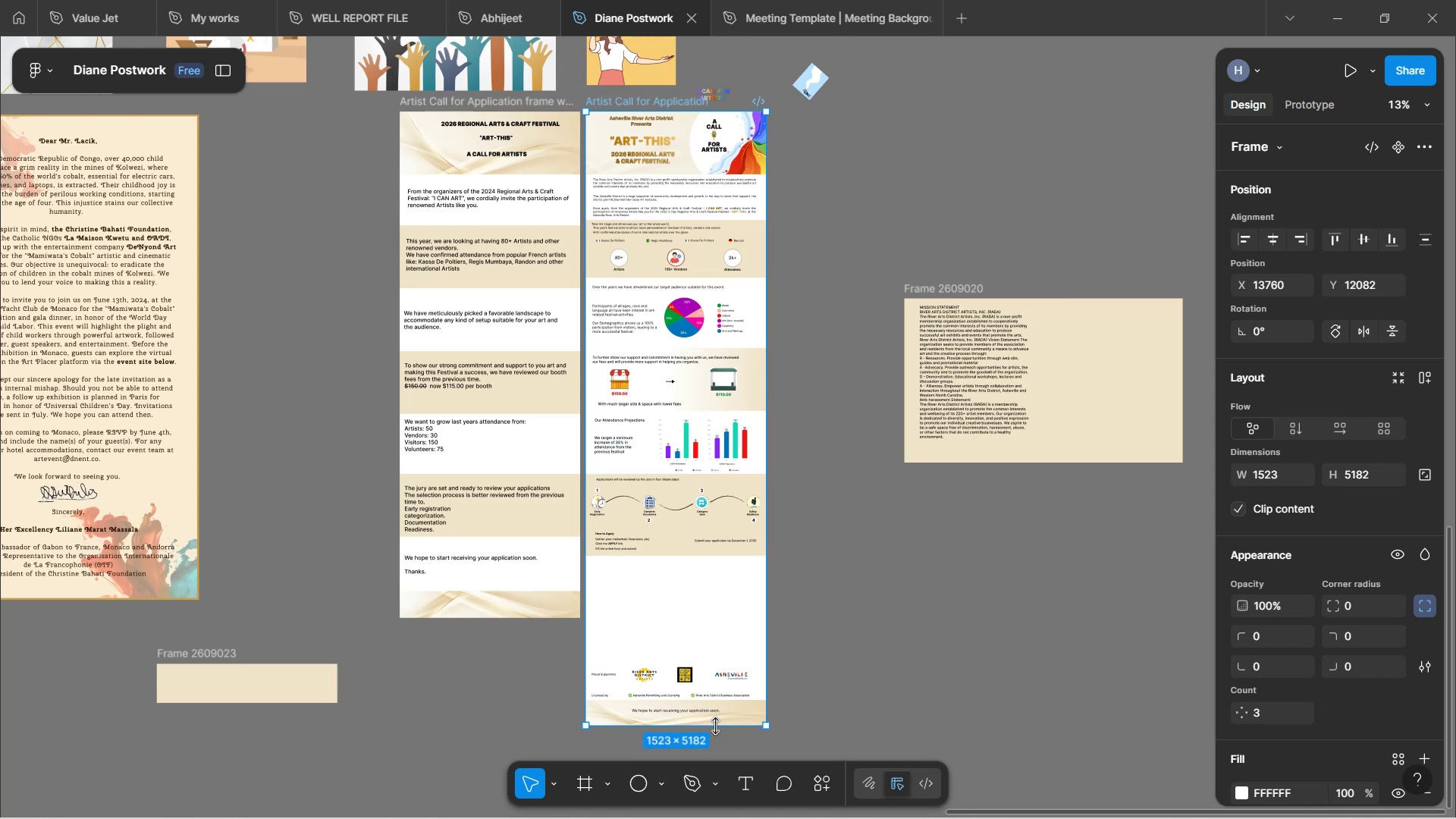 
wait(24.89)
 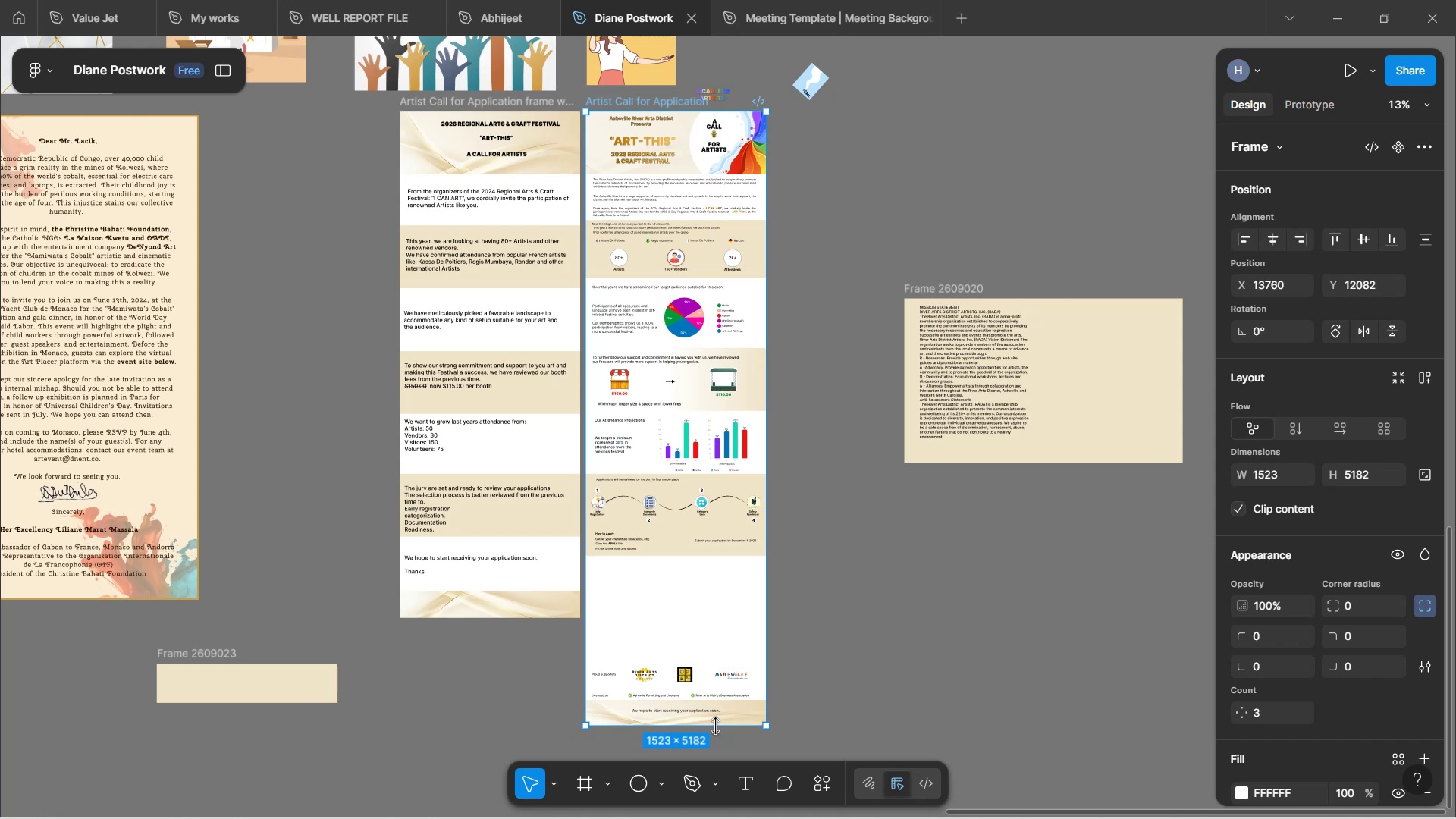 
left_click([845, 618])
 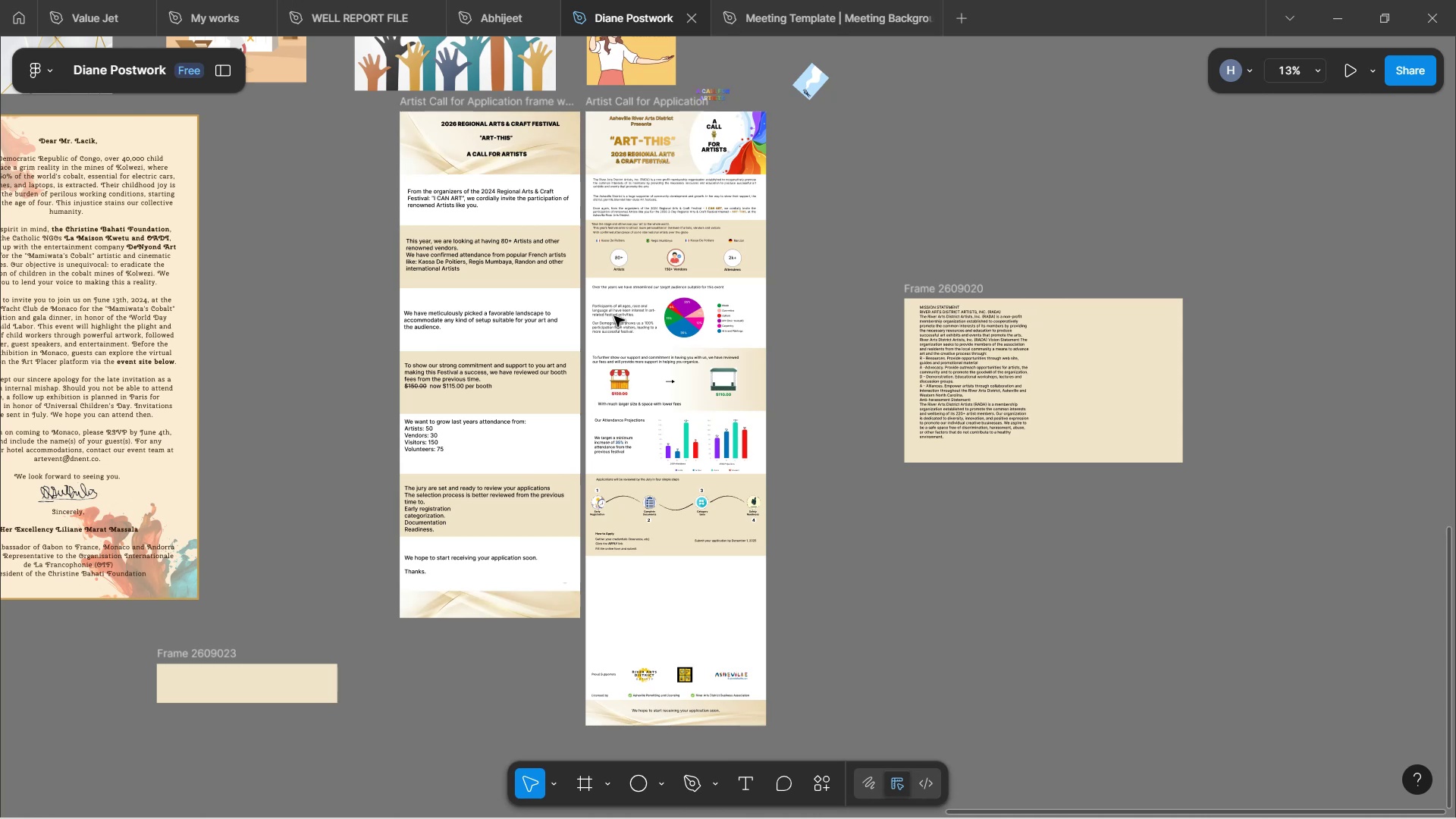 
wait(136.45)
 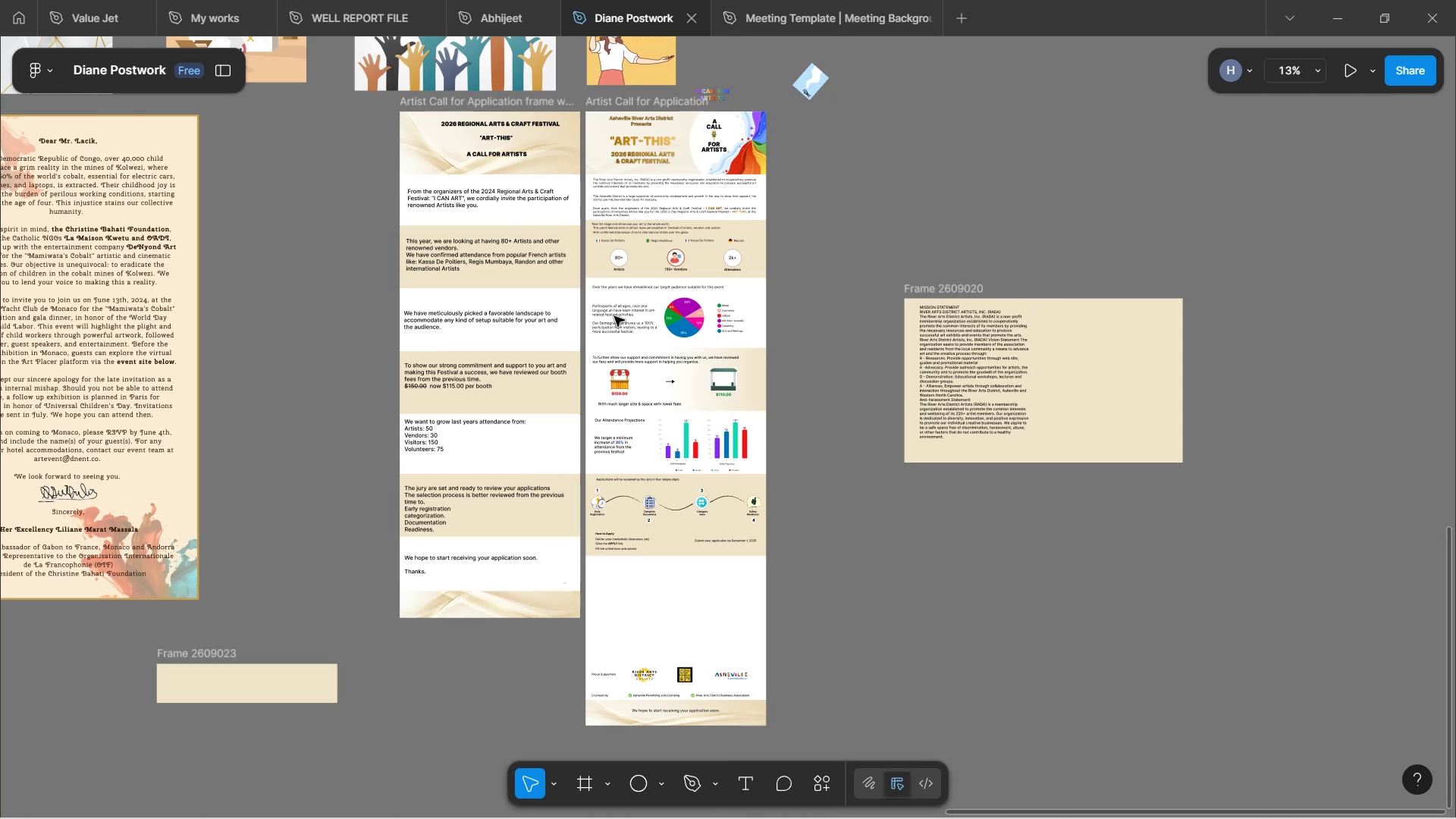 
scroll: coordinate [673, 492], scroll_direction: down, amount: 1.0
 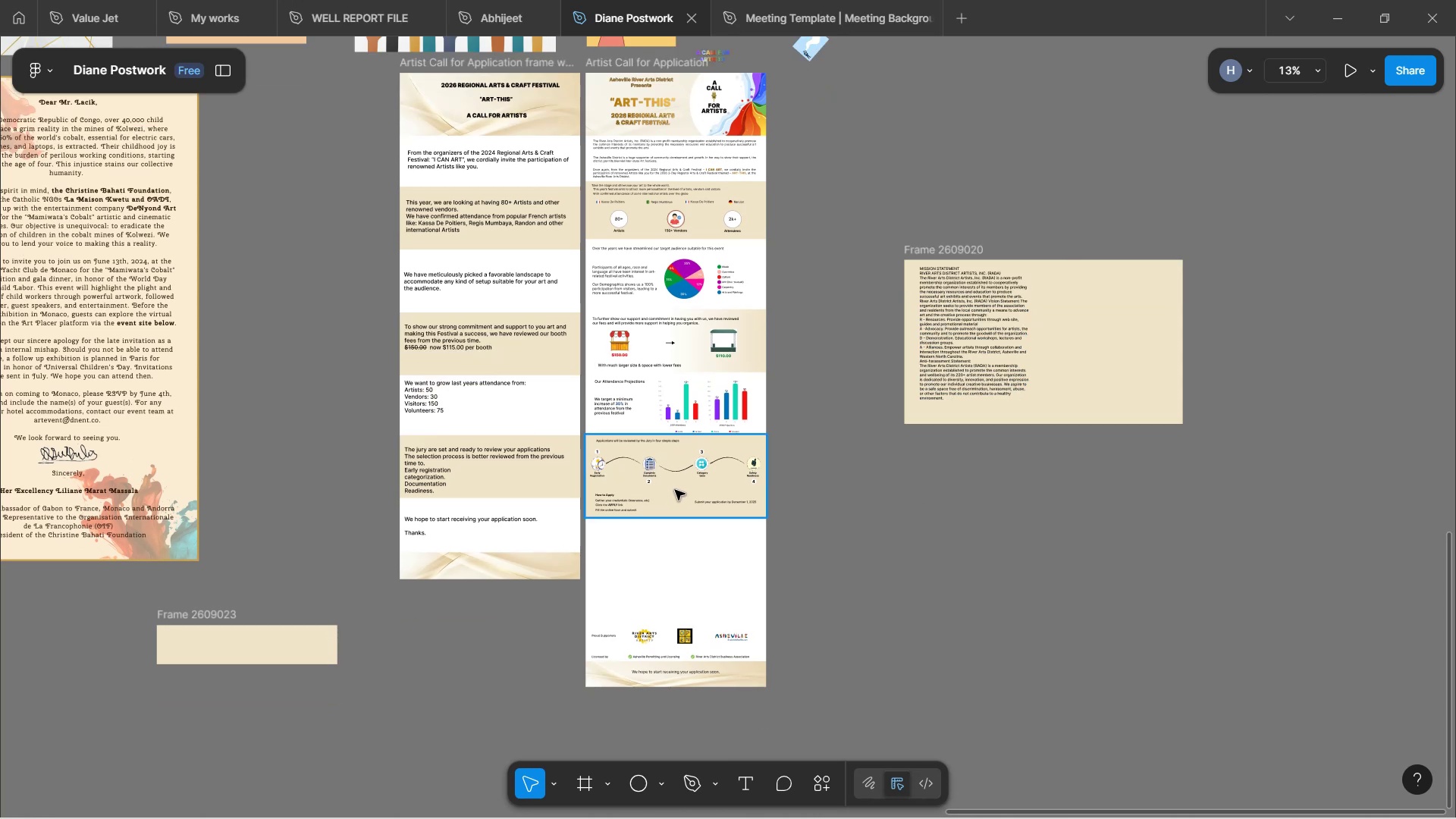 
hold_key(key=ControlLeft, duration=1.53)
scroll: coordinate [675, 491], scroll_direction: up, amount: 2.0
 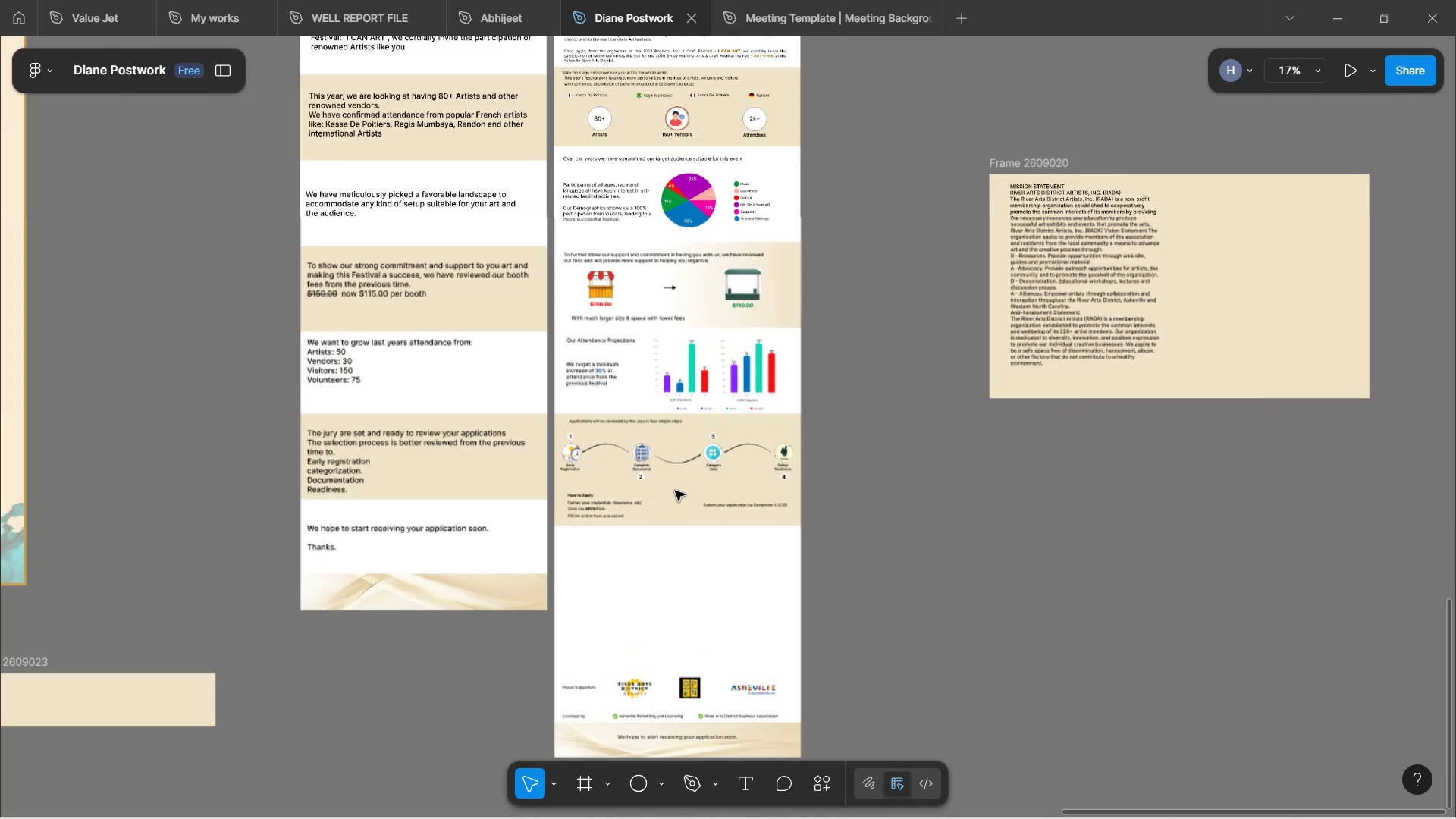 
hold_key(key=ControlLeft, duration=0.57)
scroll: coordinate [911, 334], scroll_direction: up, amount: 5.0
 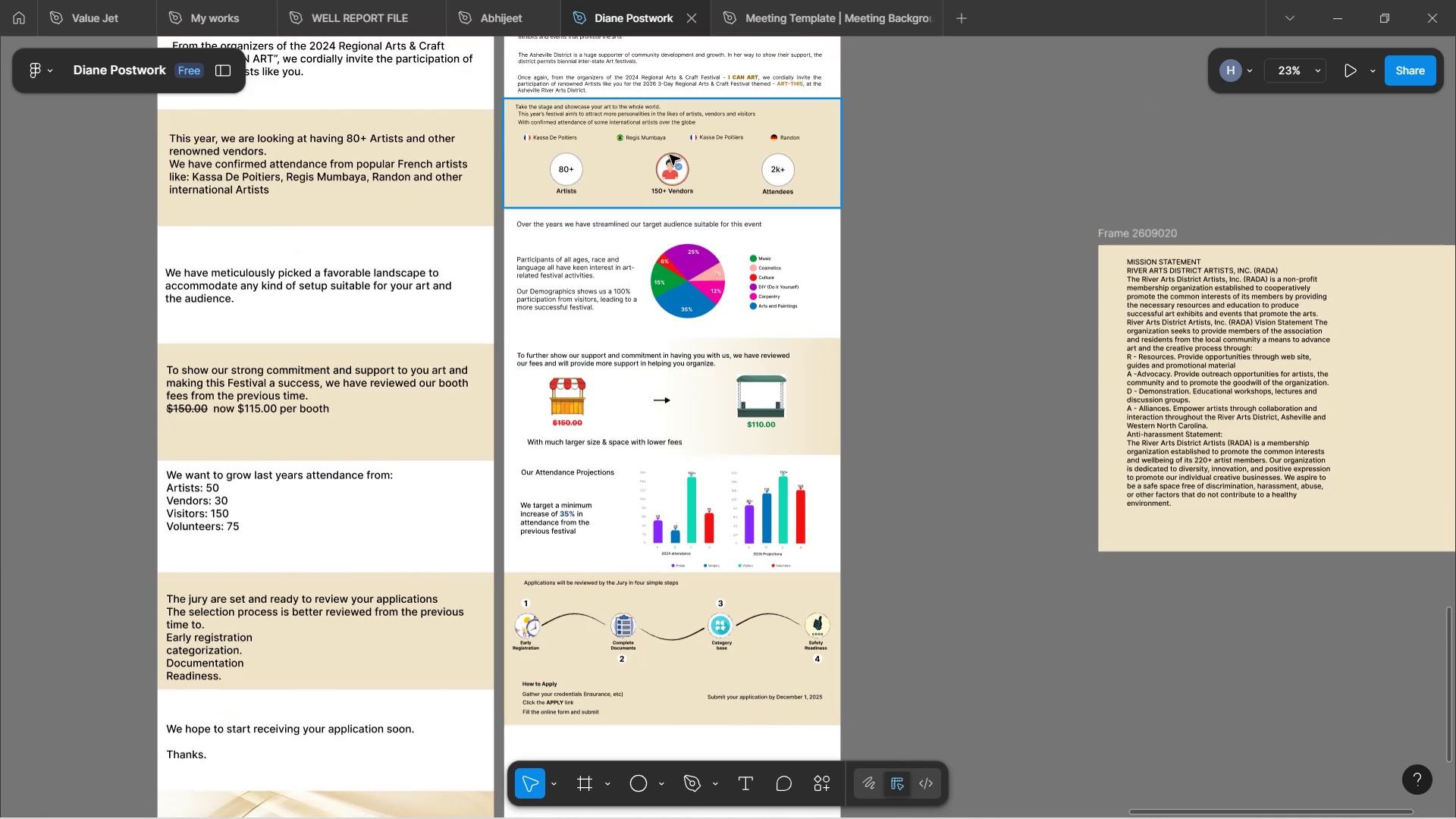 
wait(6.51)
 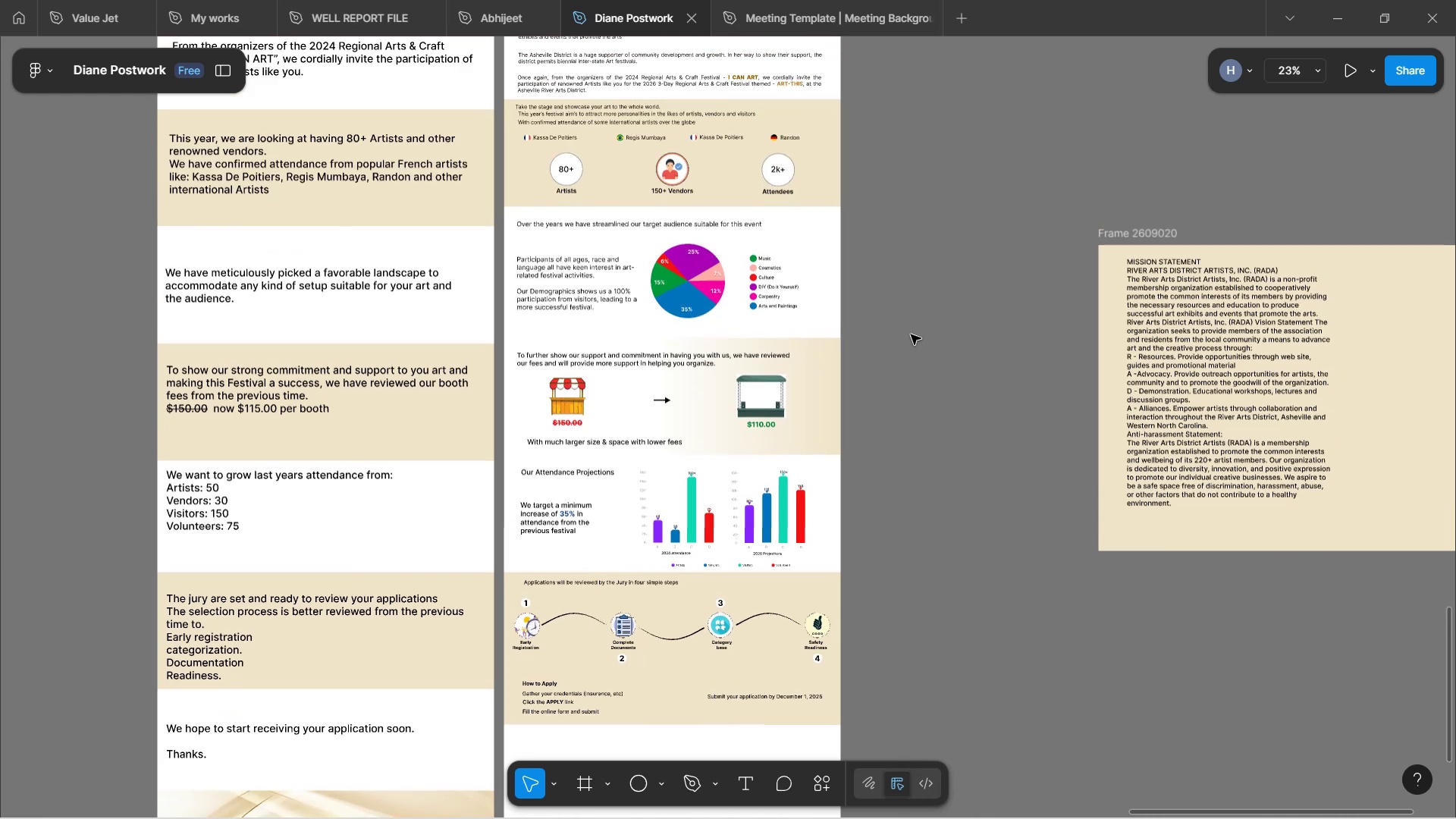 
scroll: coordinate [723, 409], scroll_direction: down, amount: 2.0
 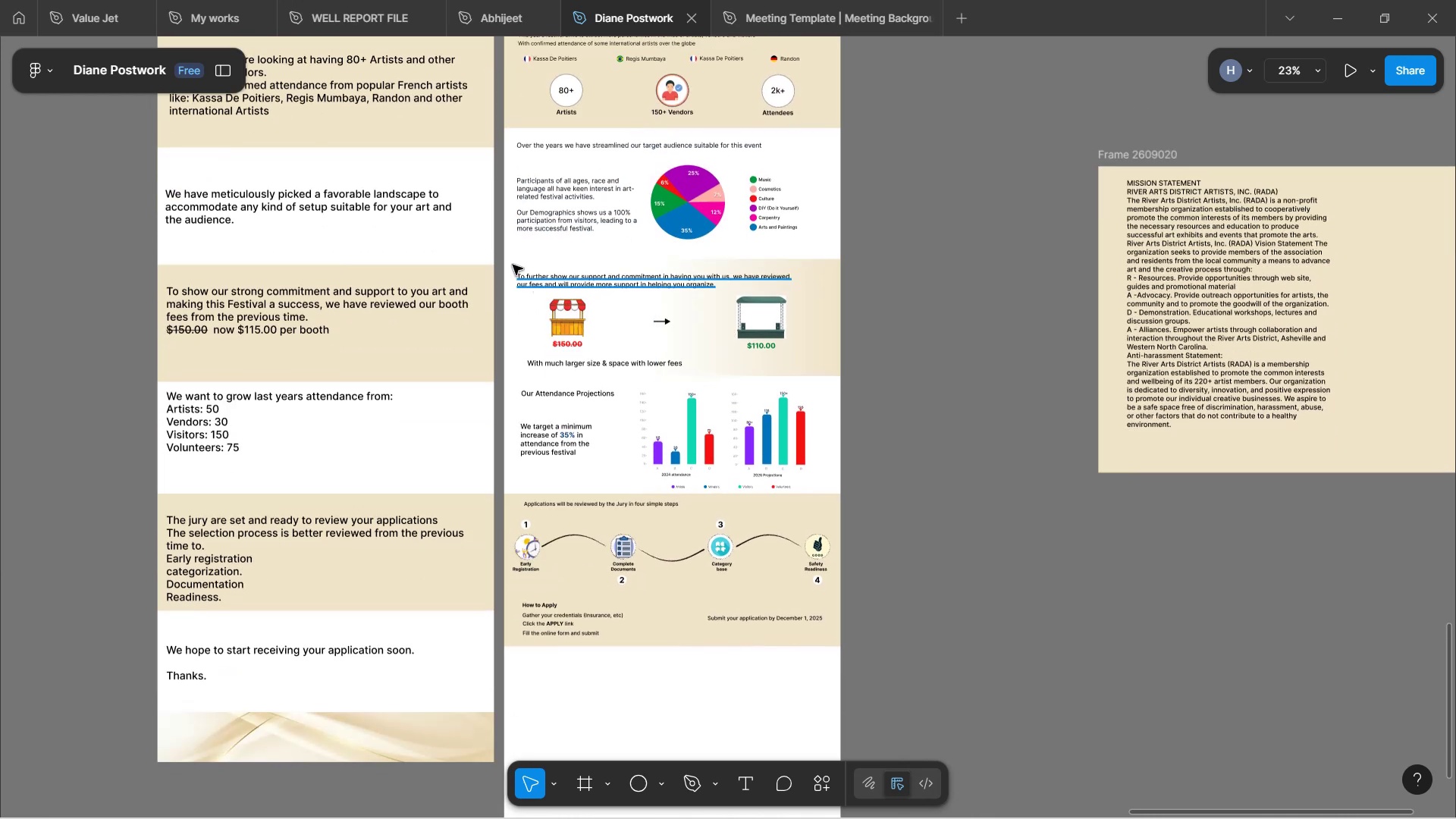 
left_click_drag(start_coordinate=[519, 257], to_coordinate=[812, 679])
 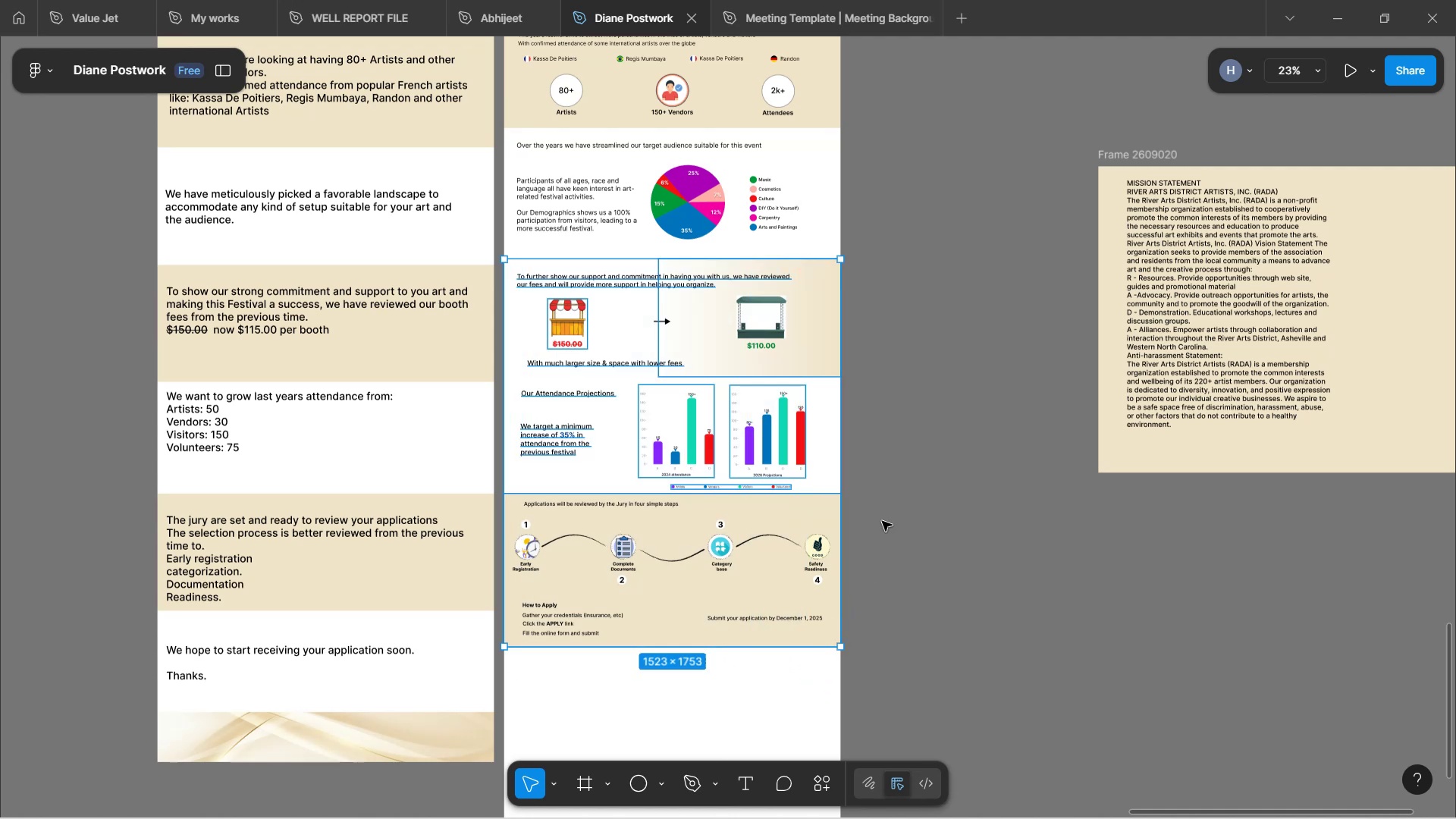 
scroll: coordinate [918, 413], scroll_direction: down, amount: 2.0
 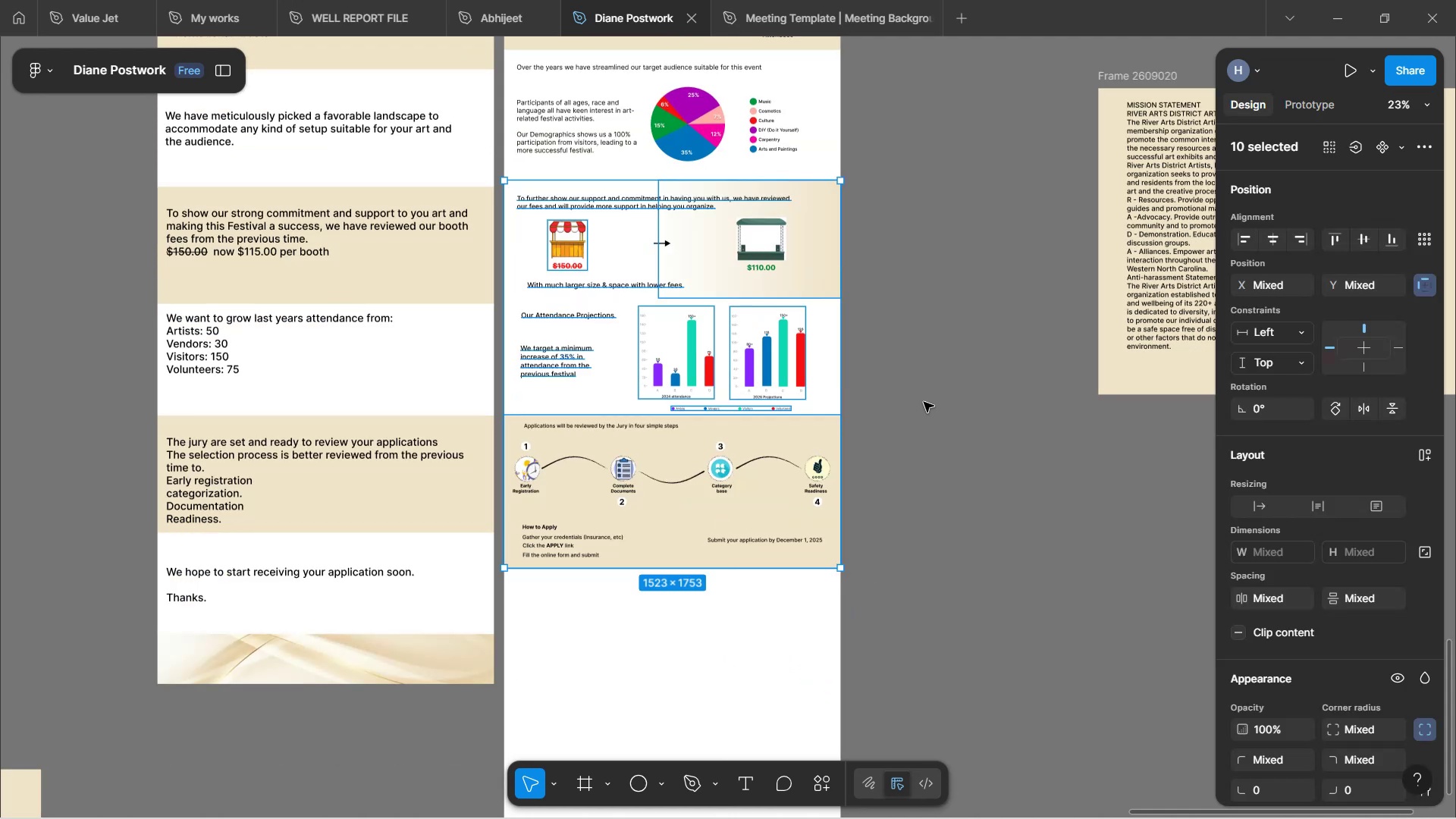 
hold_key(key=ArrowDown, duration=1.53)
 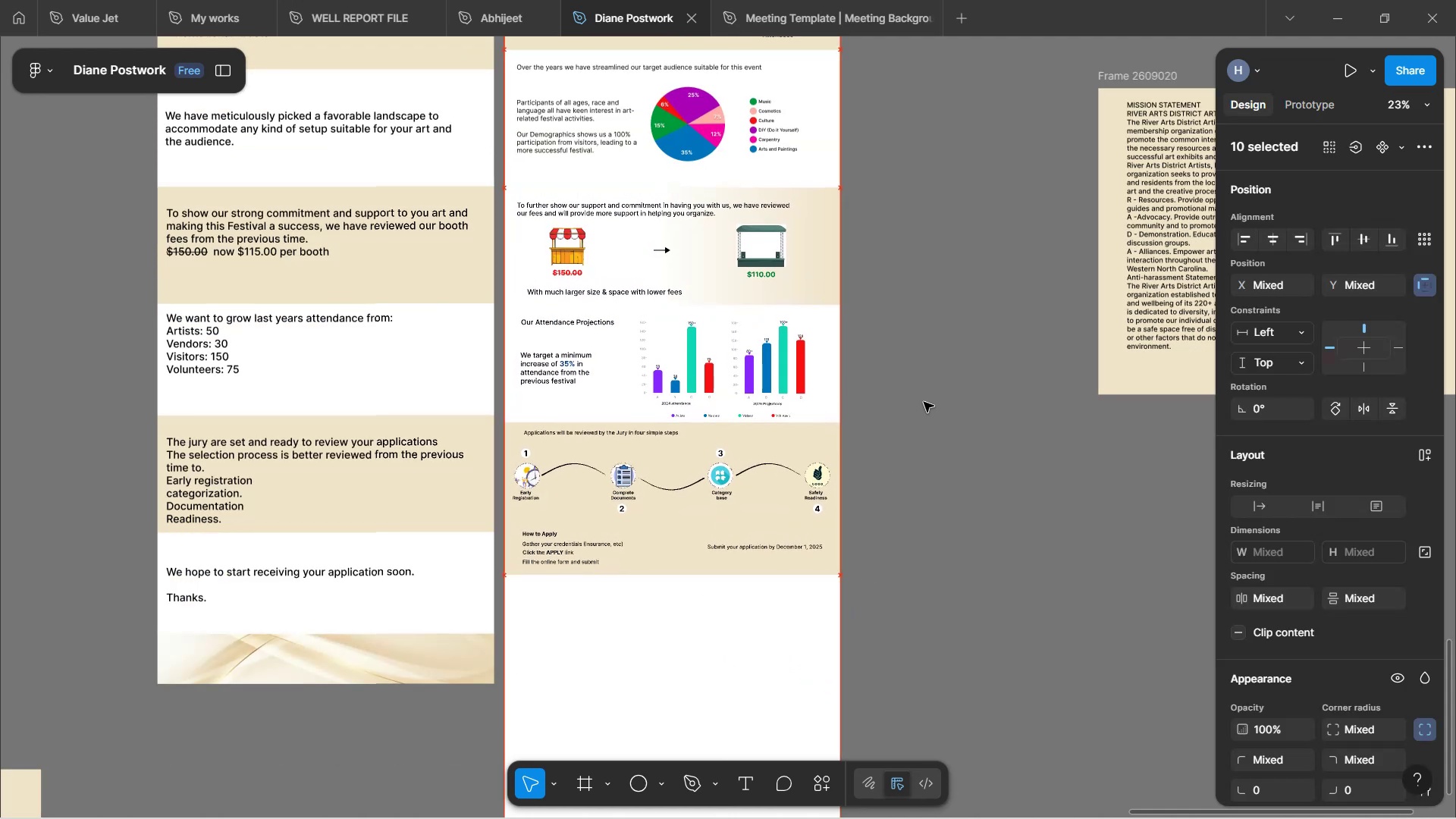 
hold_key(key=ArrowDown, duration=1.5)
 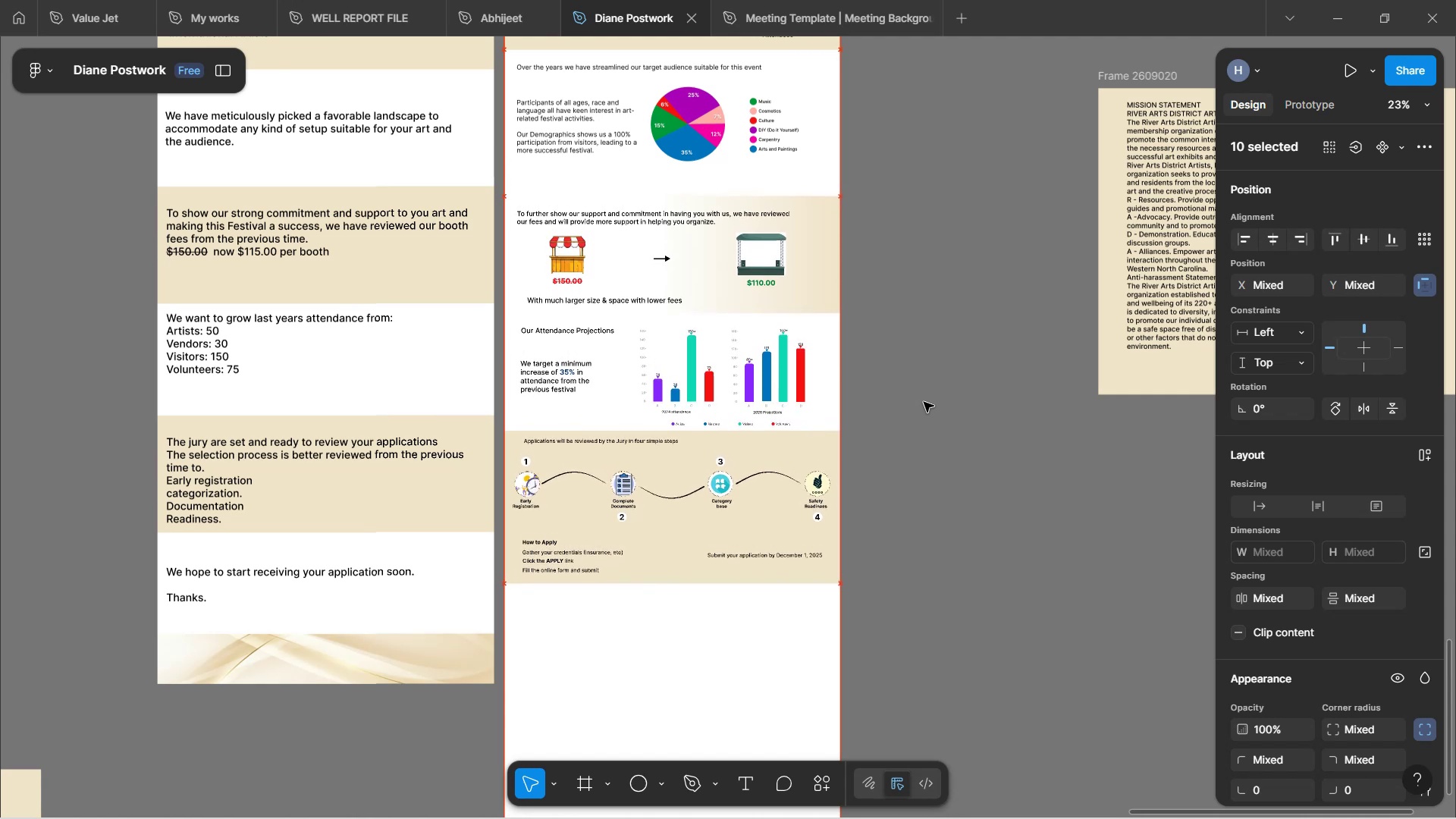 
hold_key(key=ArrowDown, duration=1.53)
 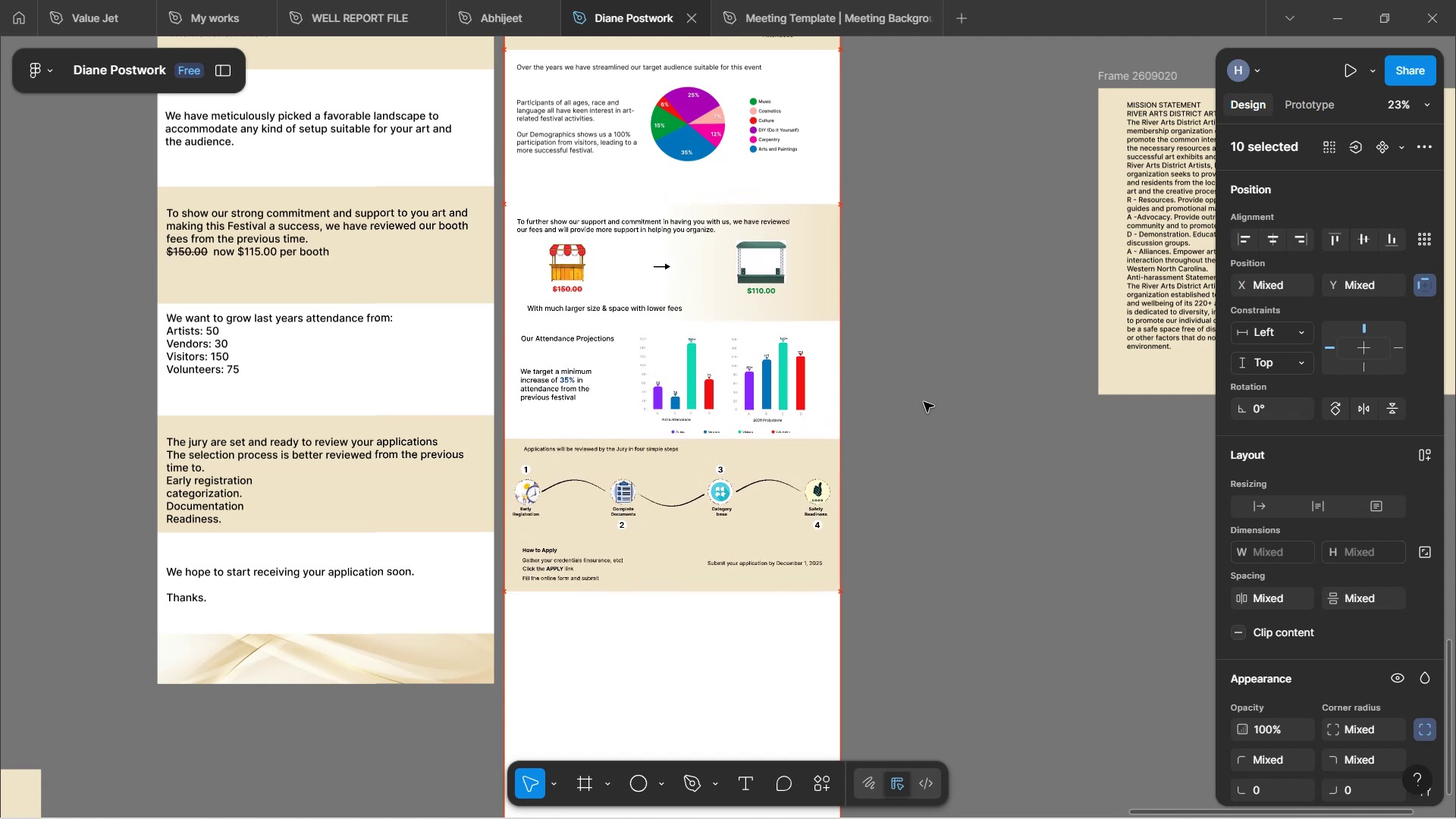 
hold_key(key=ArrowDown, duration=1.51)
 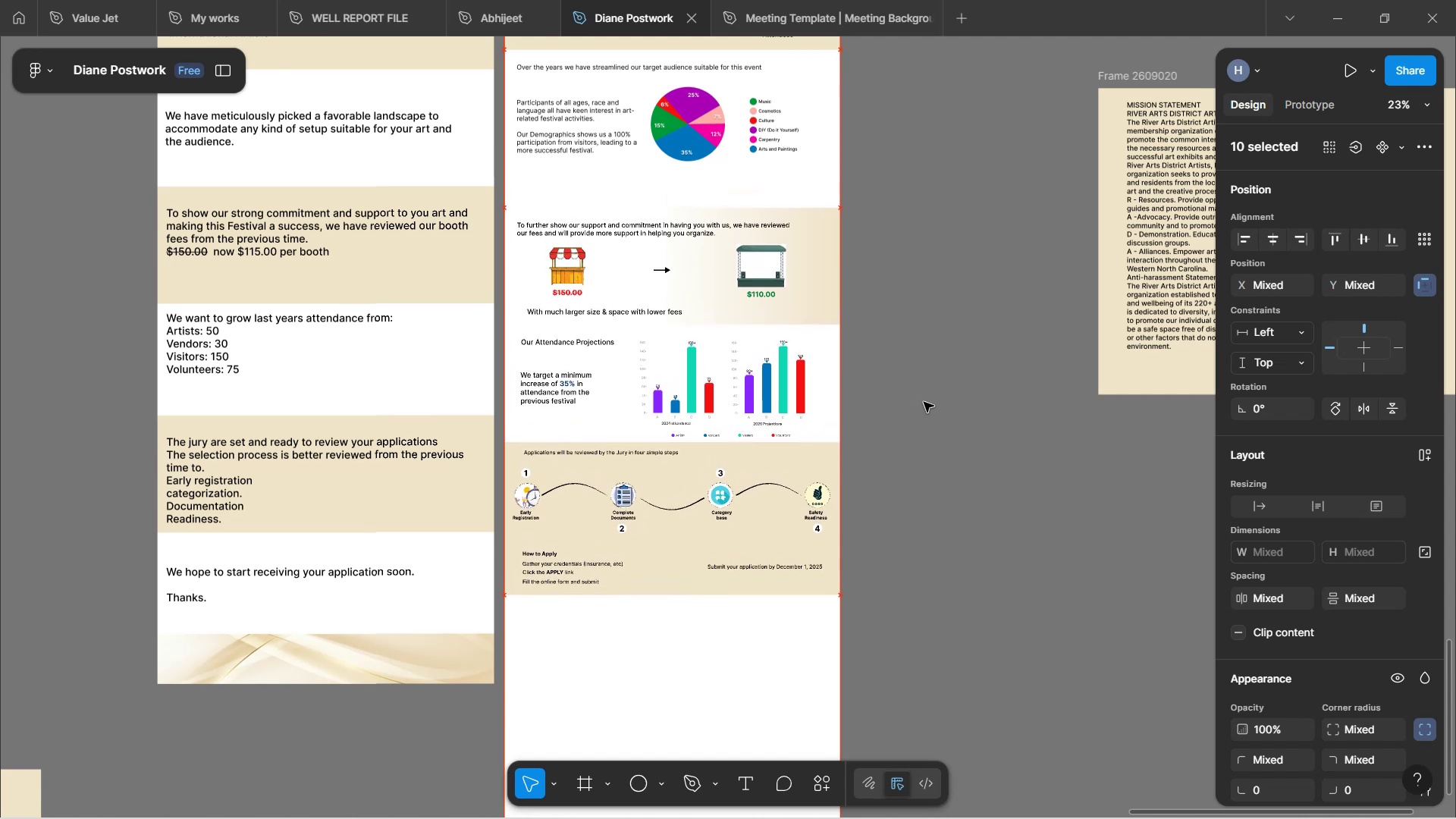 
hold_key(key=ArrowDown, duration=1.51)
 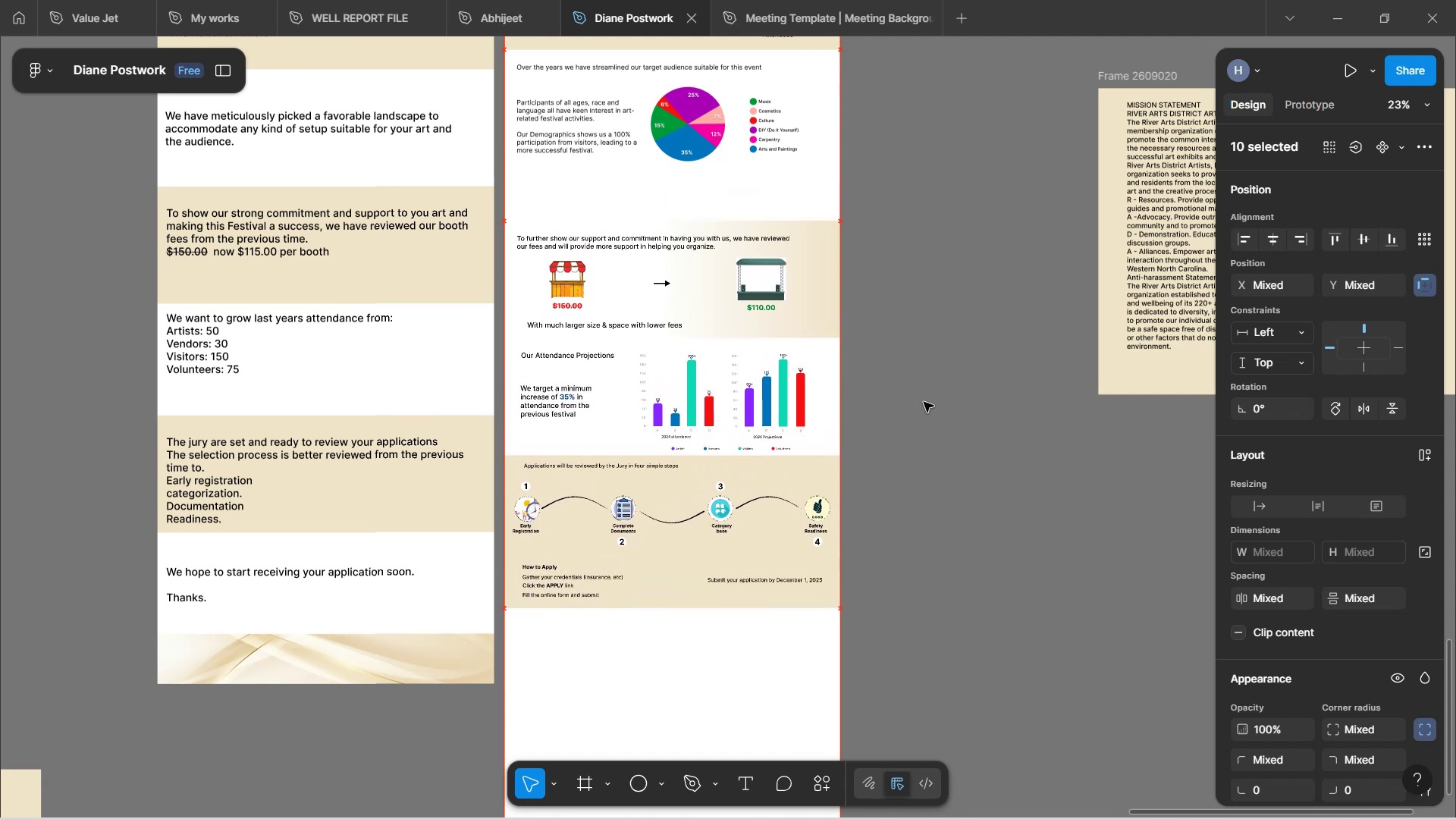 
hold_key(key=ArrowDown, duration=1.5)
 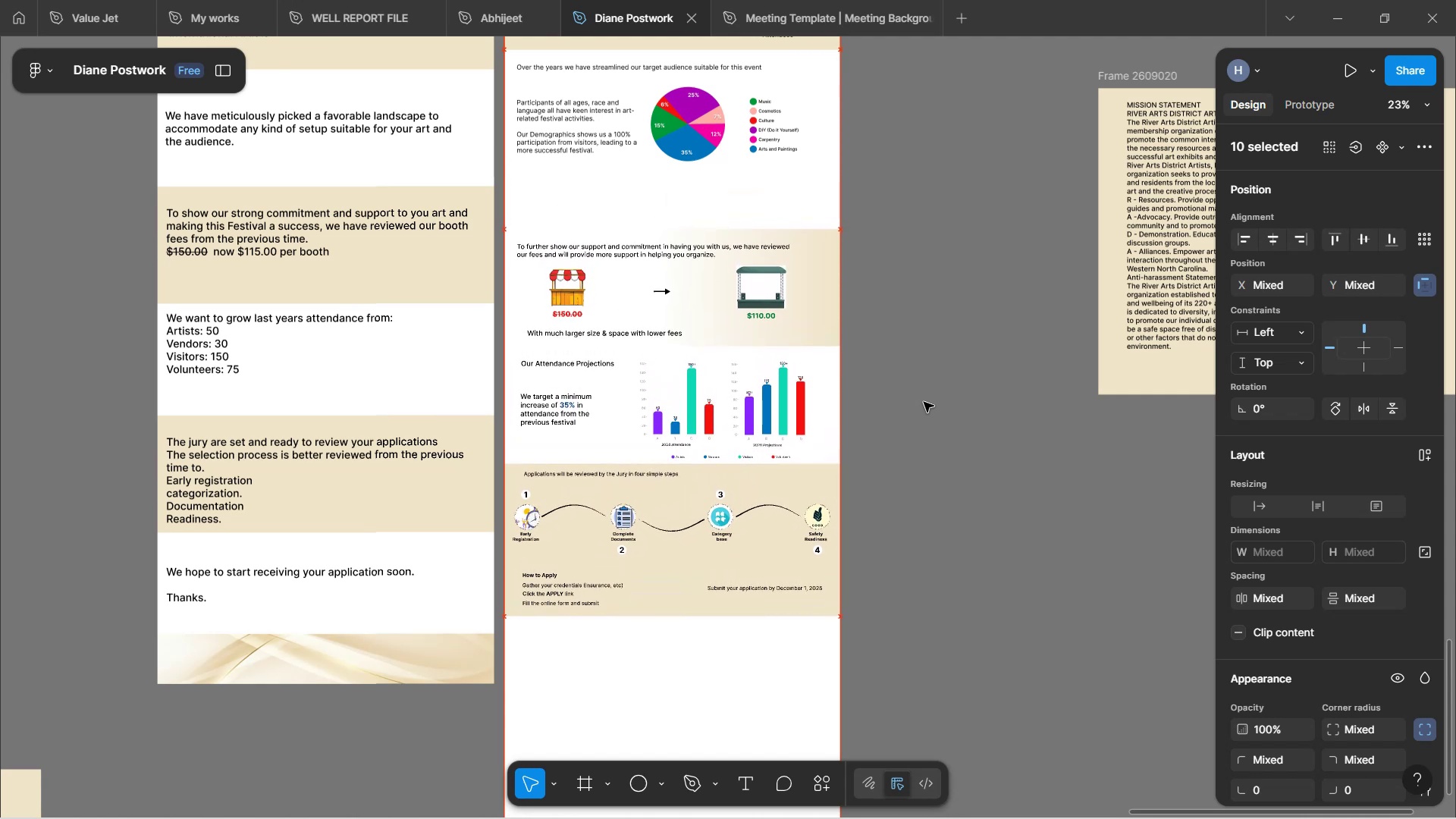 
hold_key(key=ArrowDown, duration=1.52)
 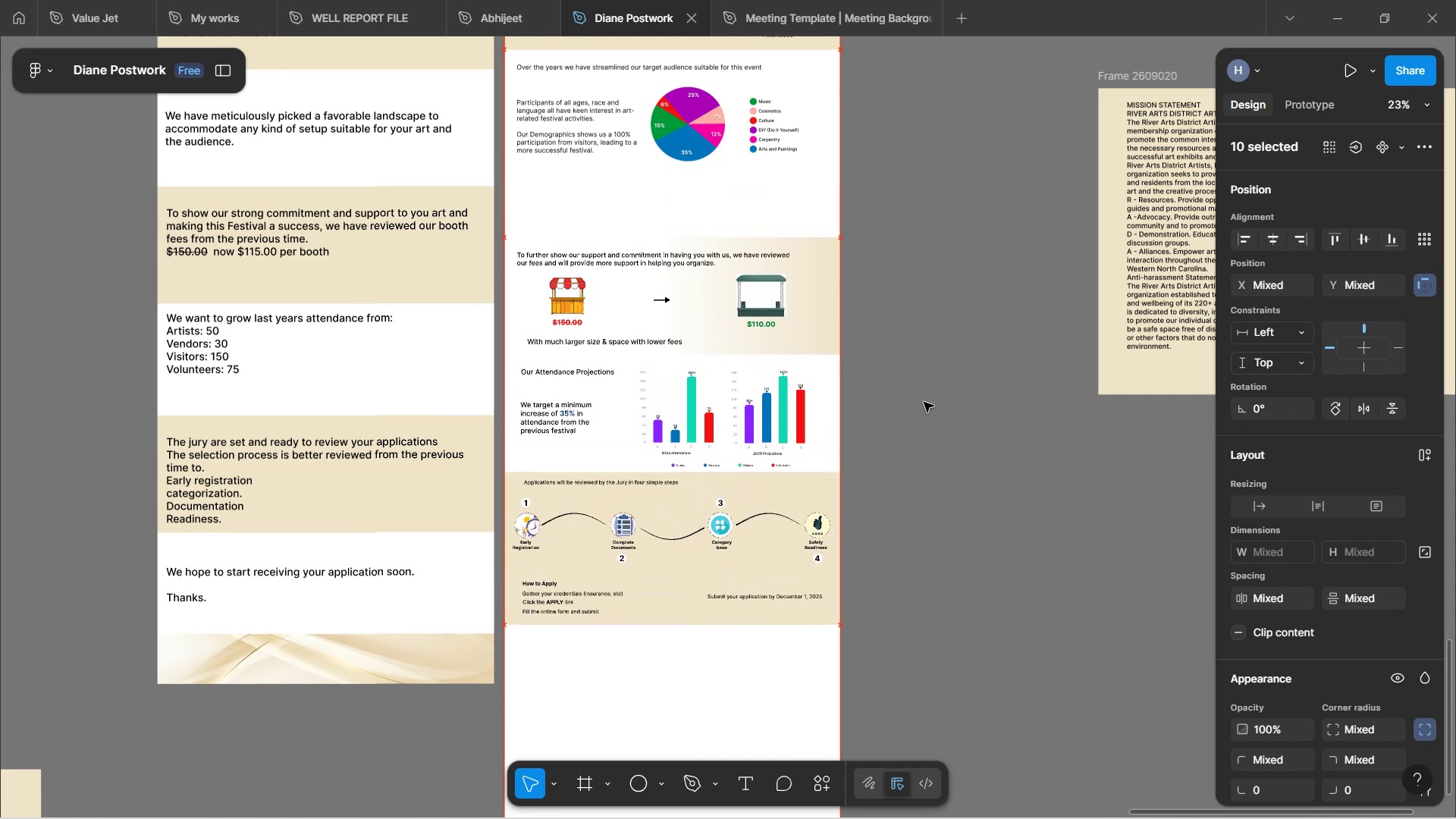 
hold_key(key=ArrowDown, duration=1.54)
 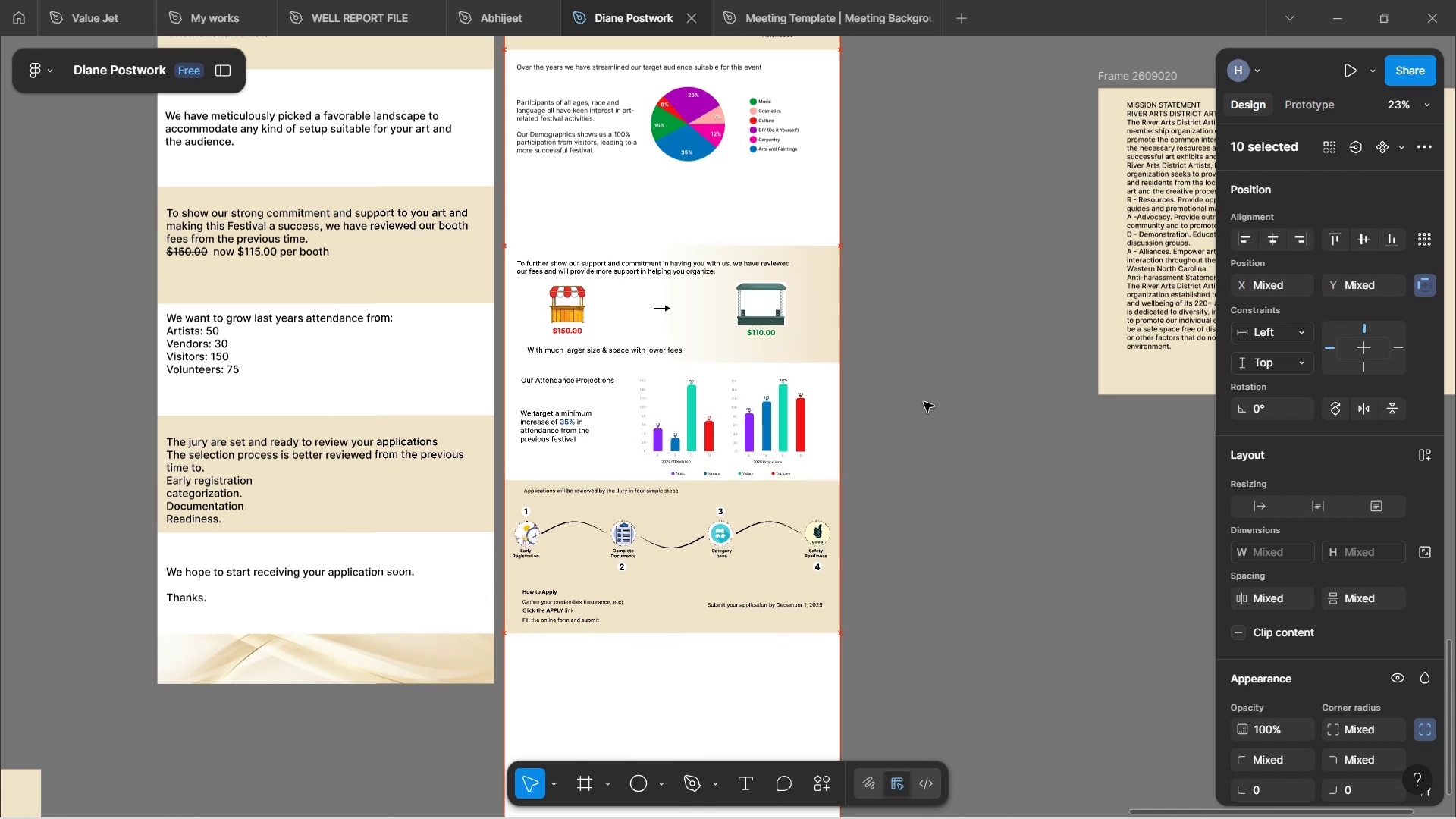 
hold_key(key=ArrowDown, duration=1.53)
 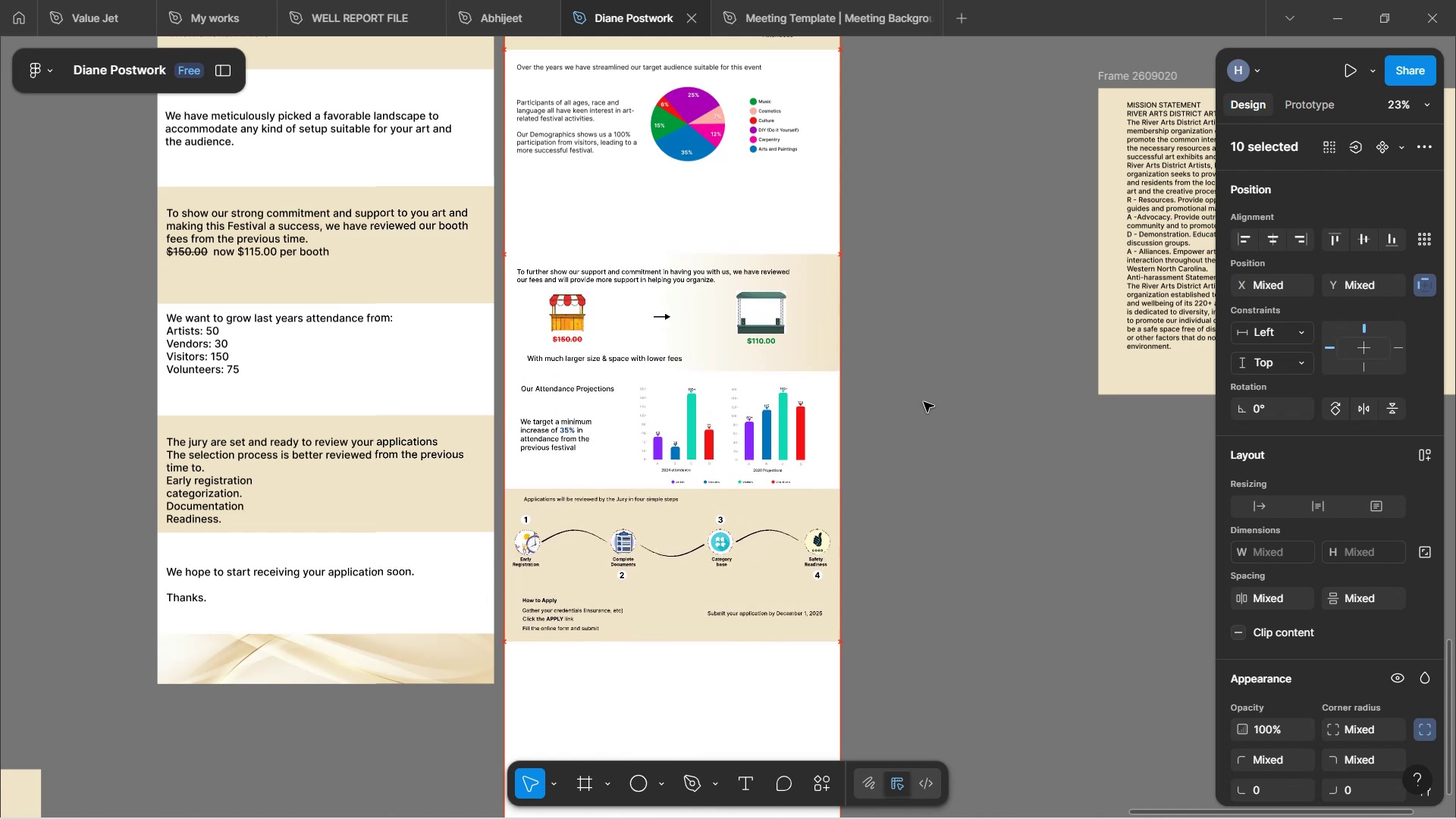 
hold_key(key=ArrowDown, duration=1.5)
 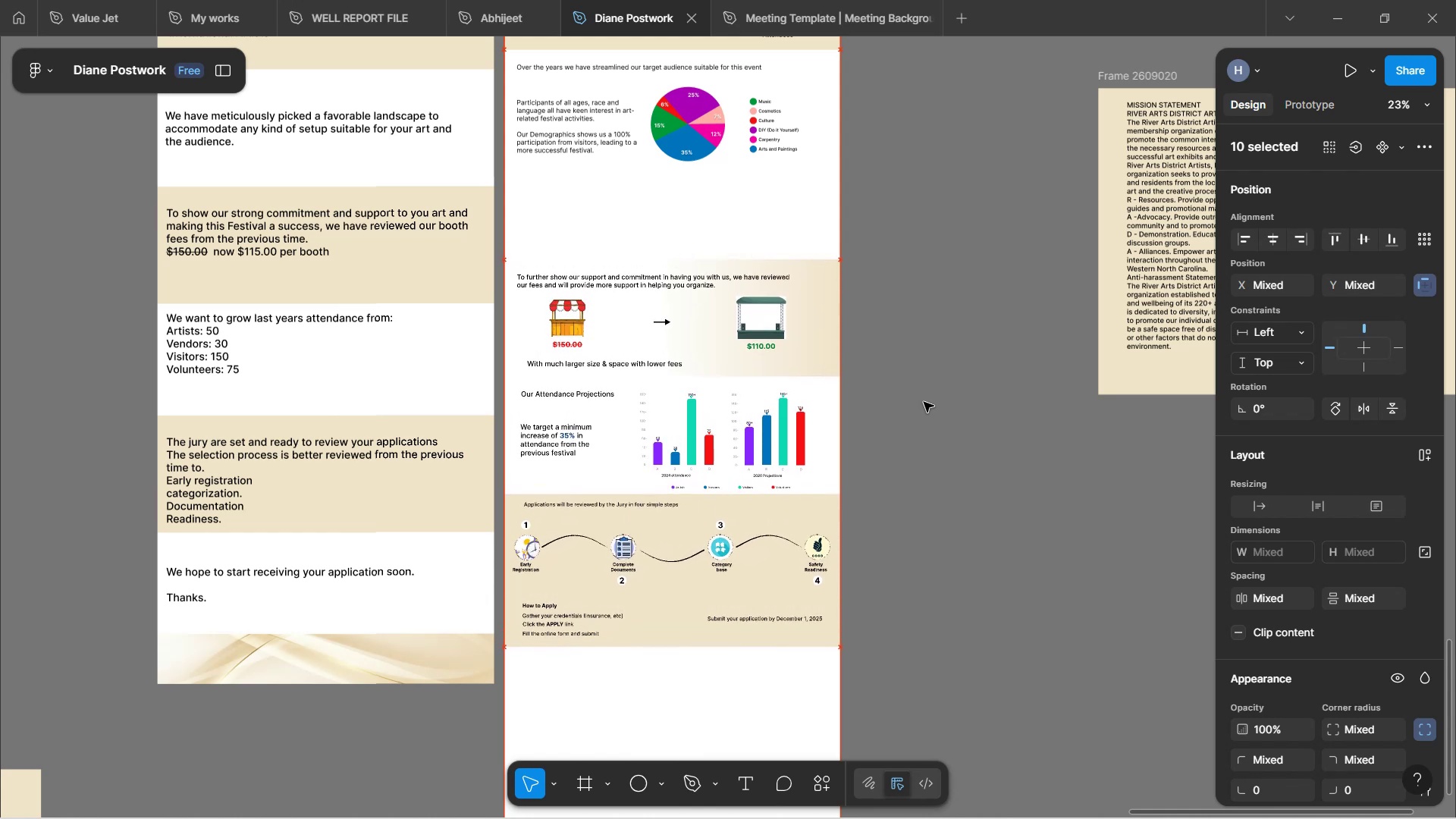 
key(ArrowDown)
 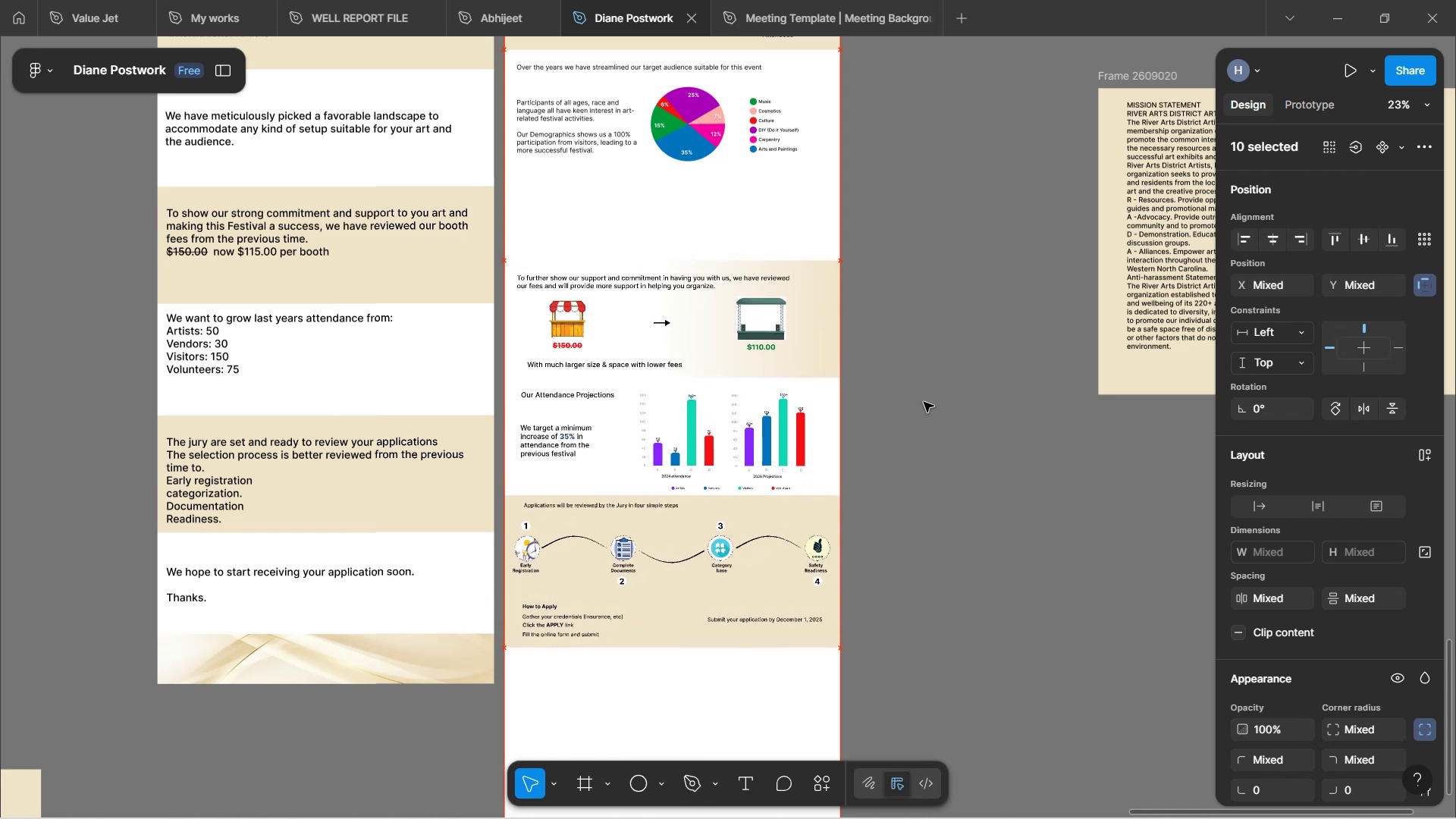 
key(ArrowDown)
 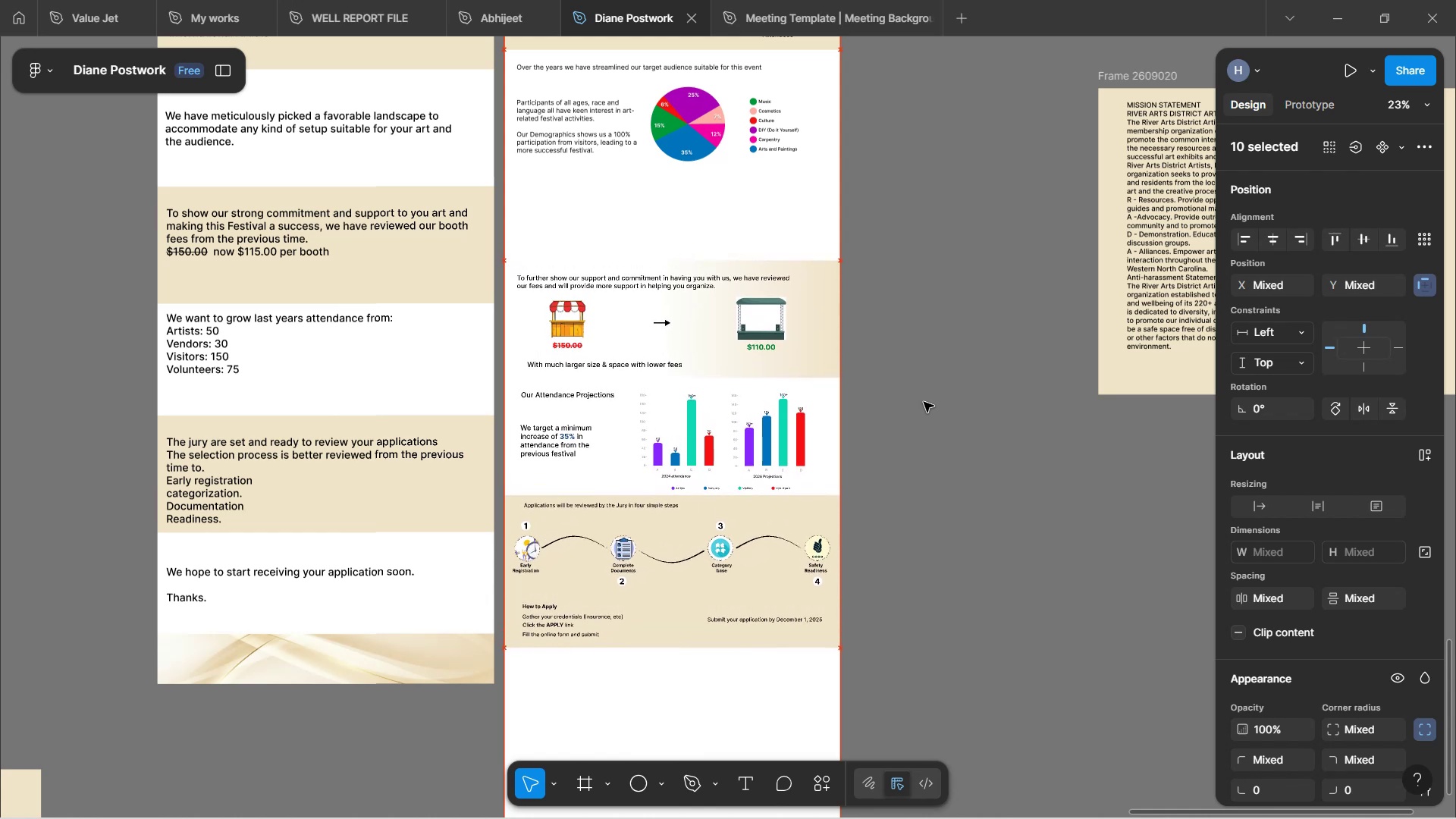 
key(ArrowDown)
 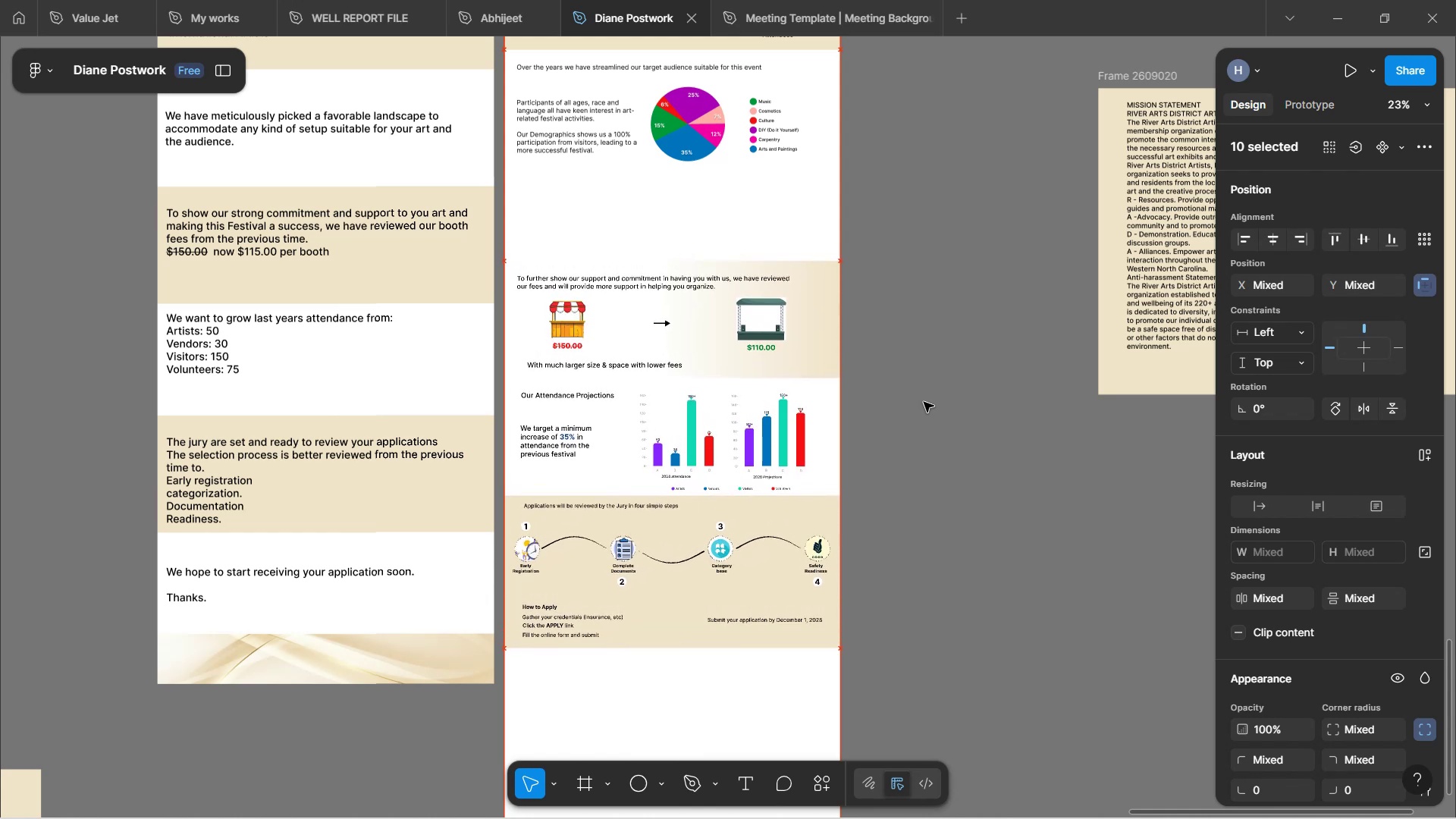 
key(ArrowDown)
 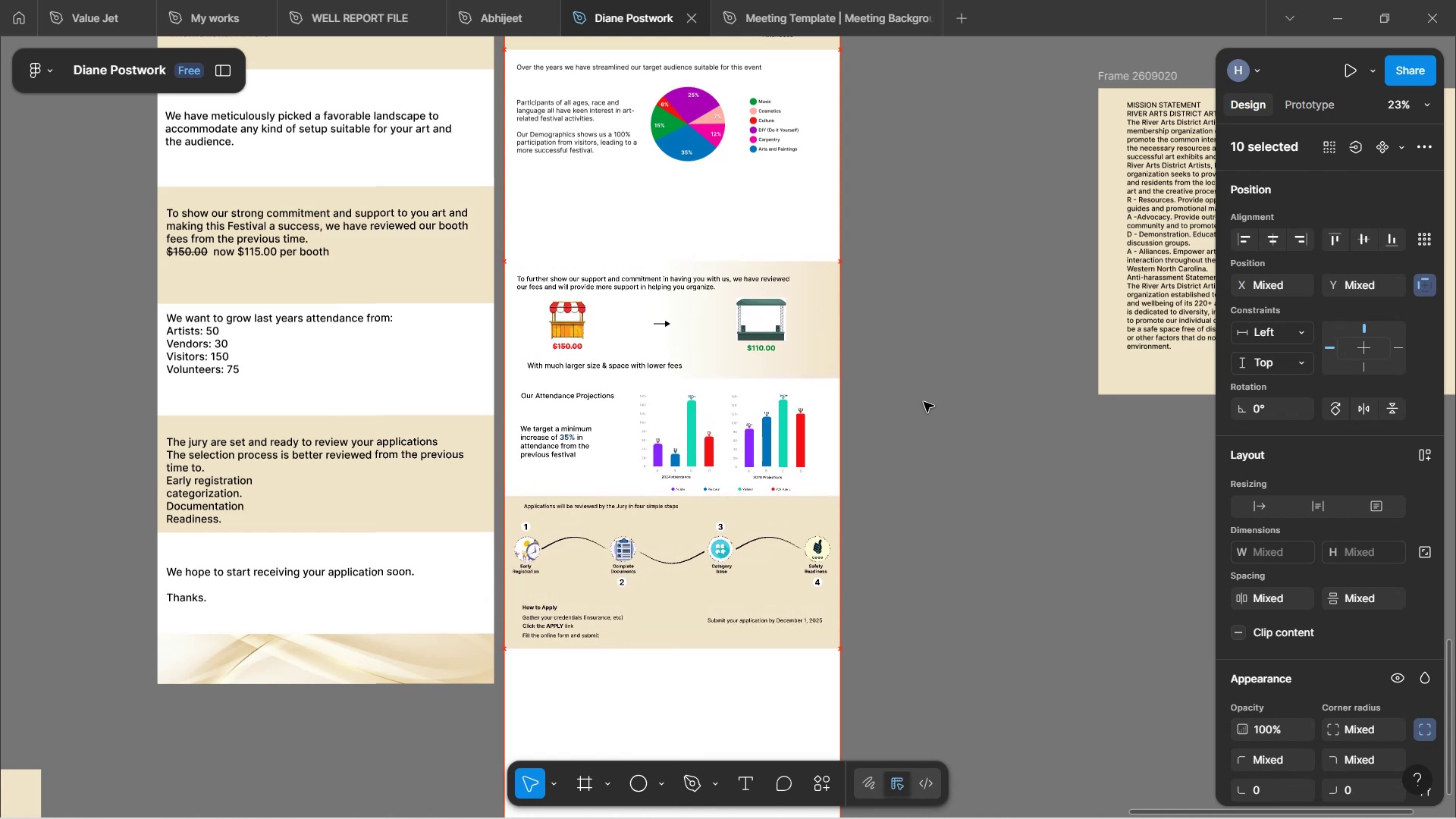 
key(ArrowDown)
 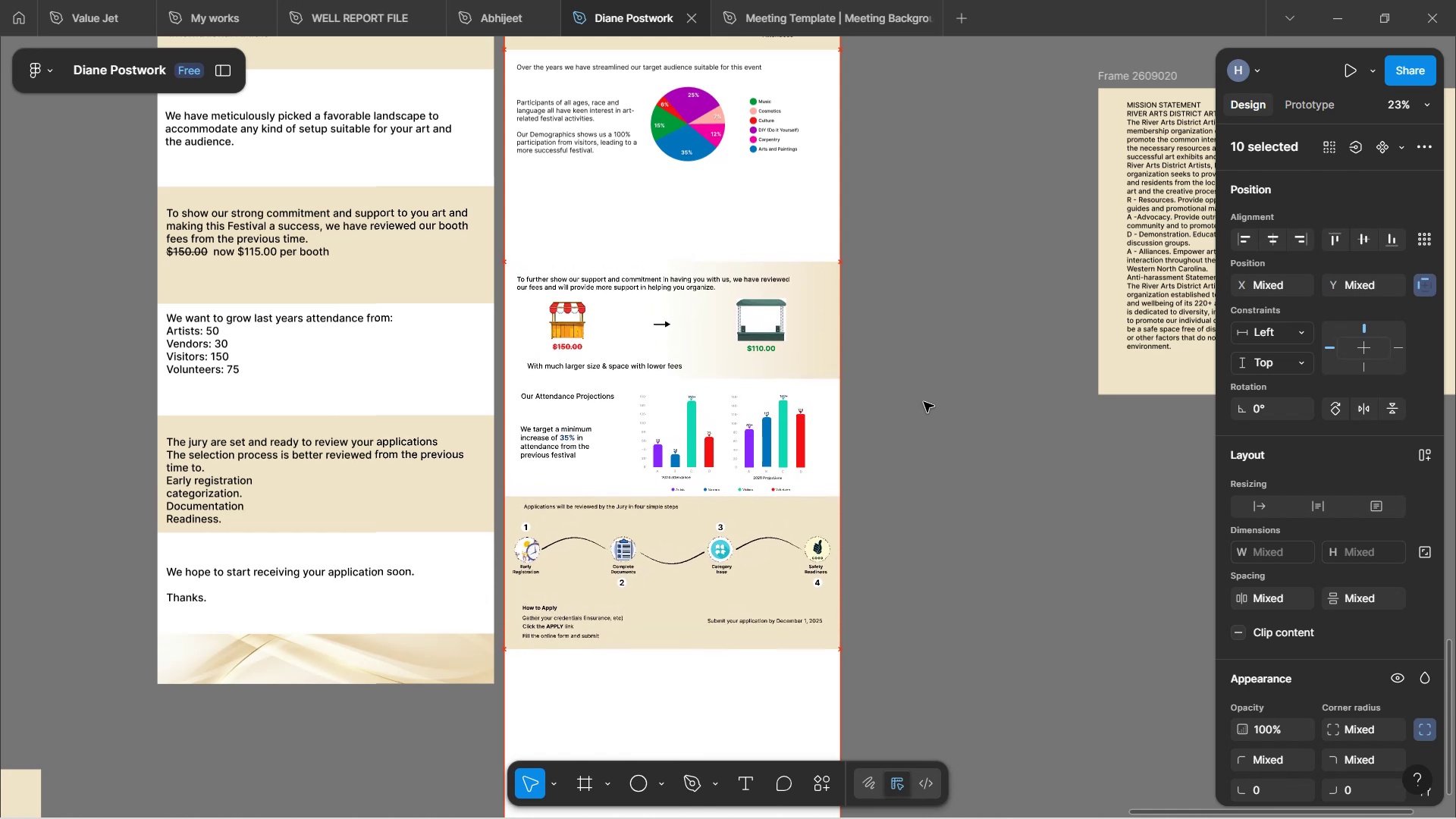 
key(ArrowDown)
 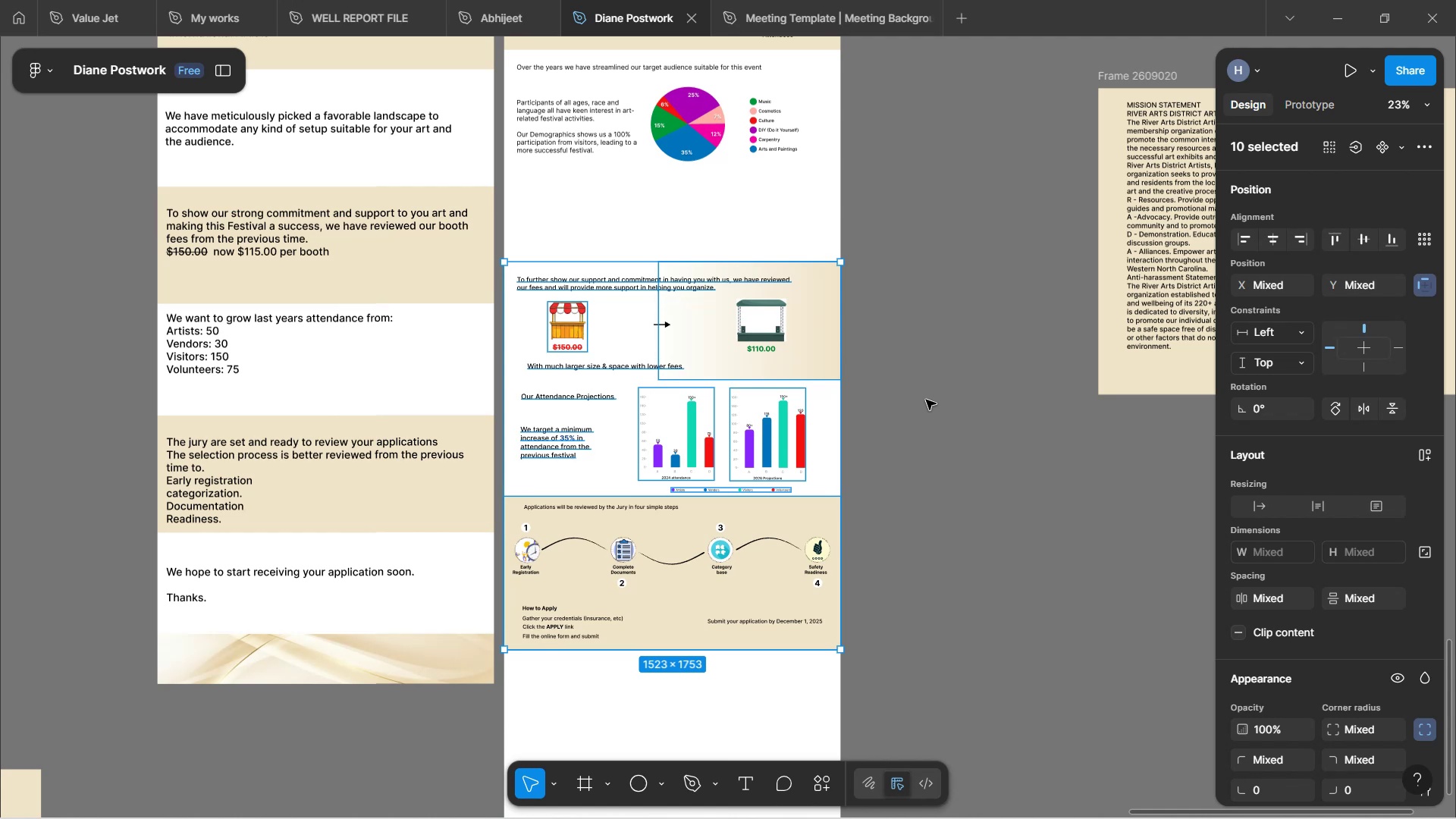 
wait(52.51)
 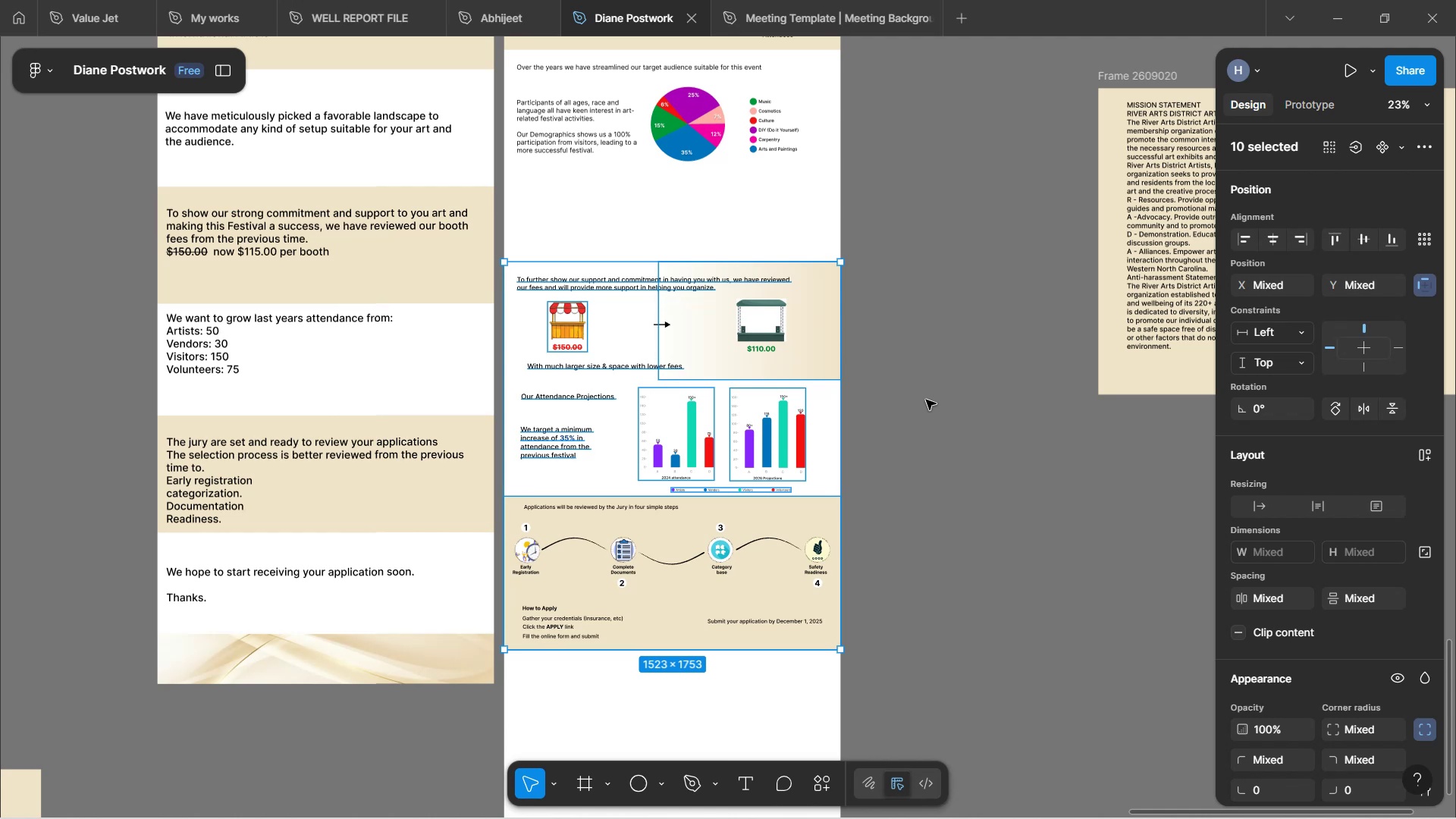 
scroll: coordinate [722, 424], scroll_direction: up, amount: 1.0
 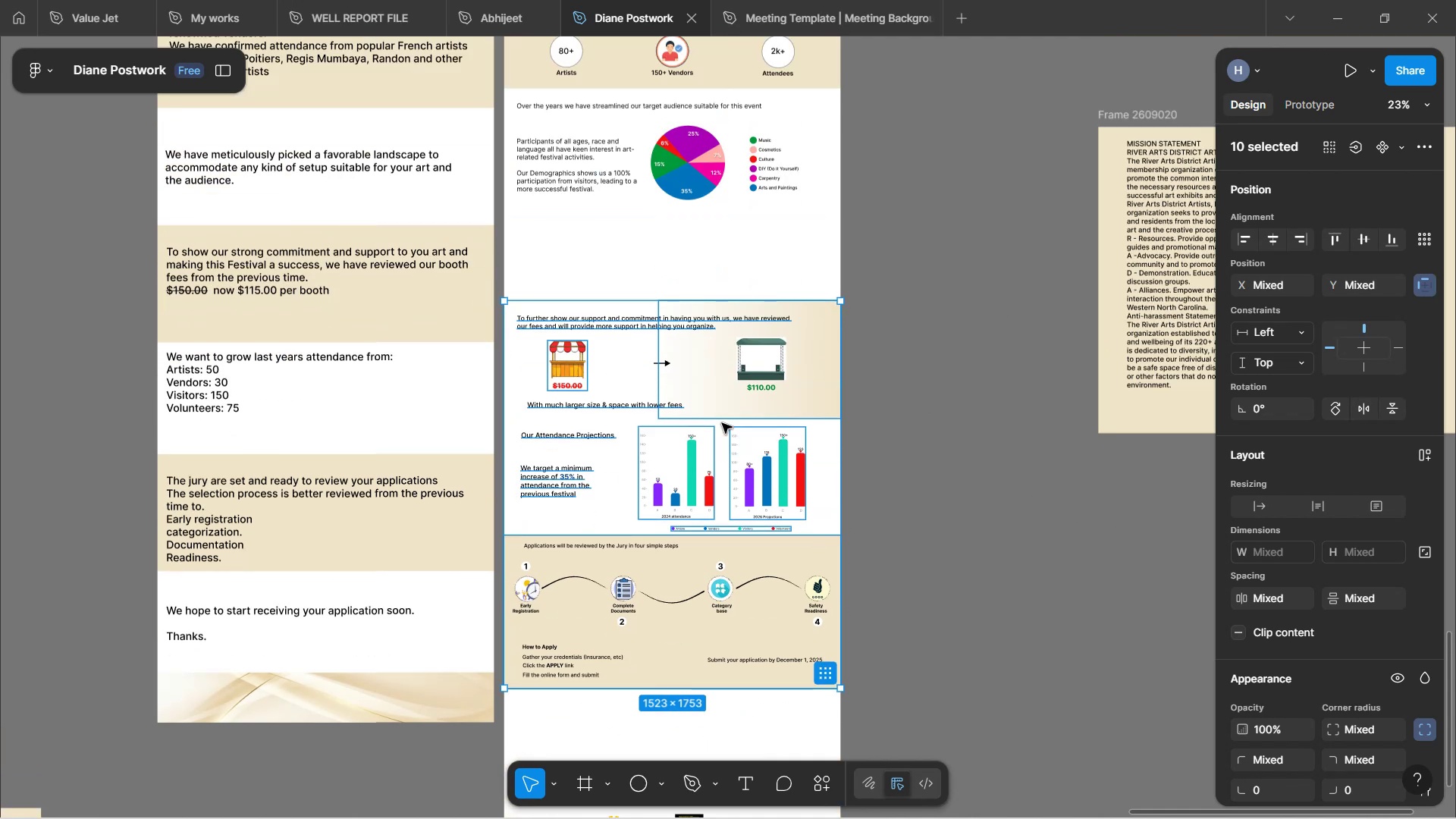 
hold_key(key=ArrowDown, duration=1.53)
 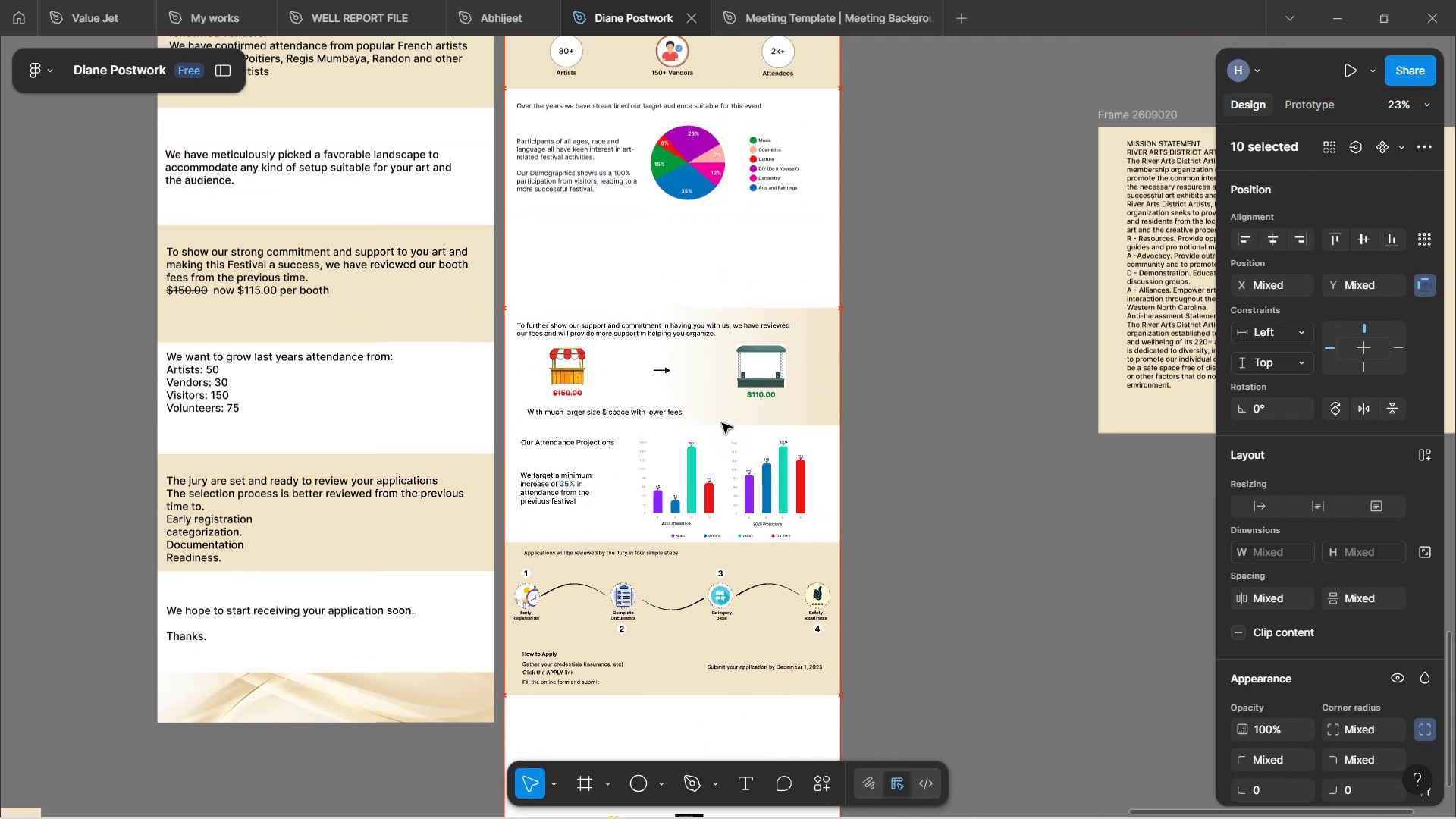 
hold_key(key=ArrowDown, duration=1.54)
 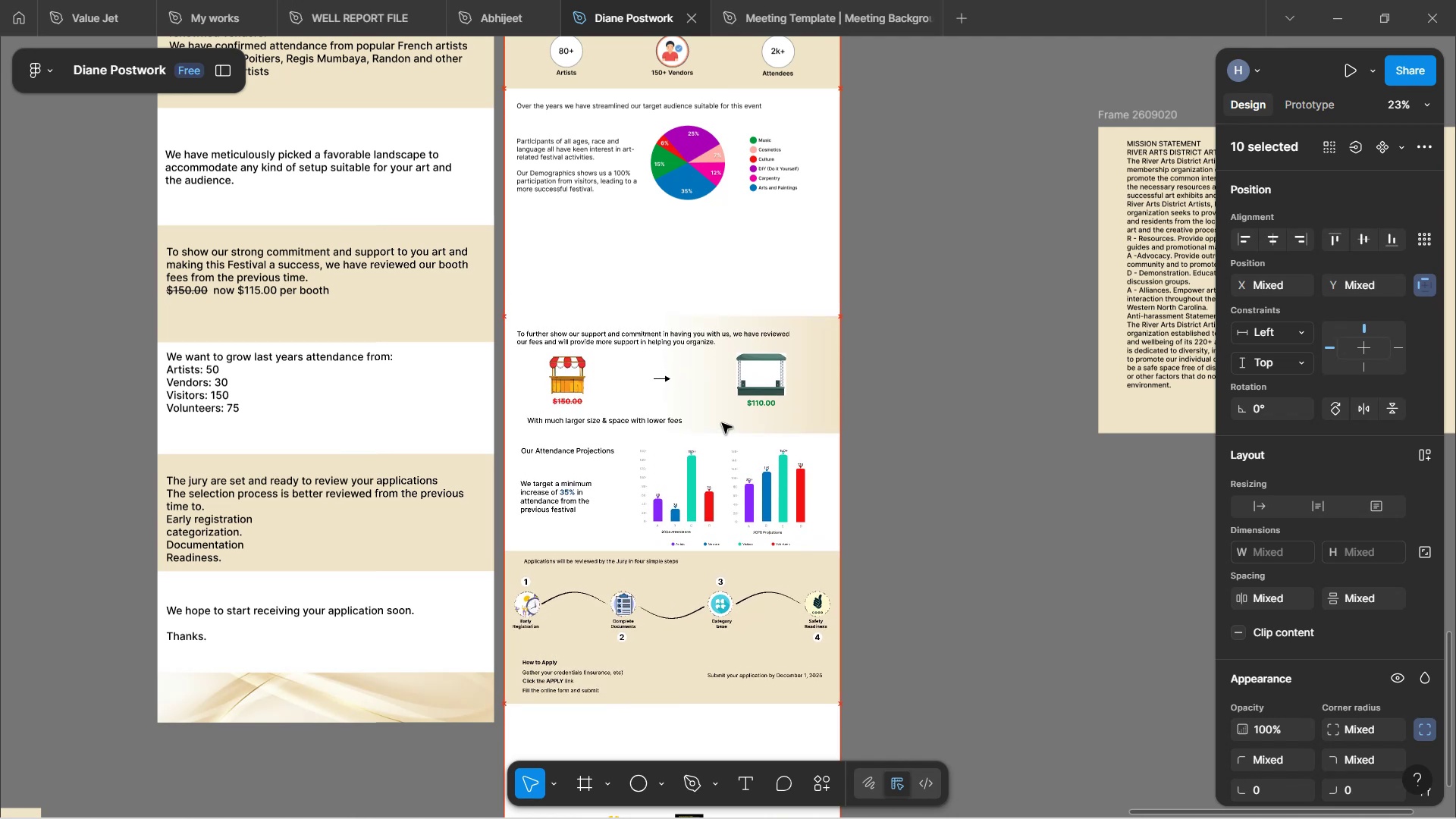 
hold_key(key=ArrowDown, duration=1.51)
 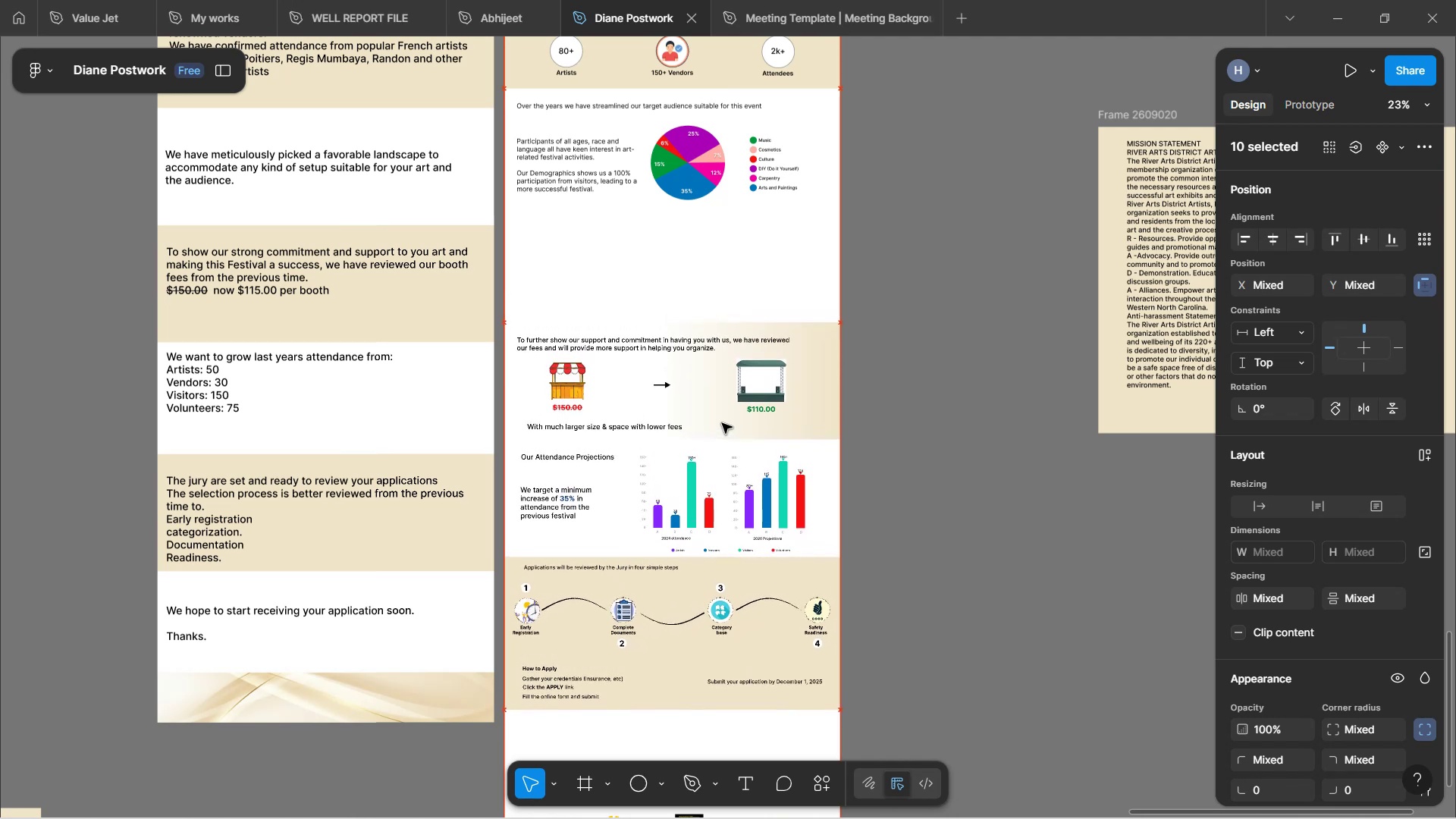 
key(ArrowDown)
 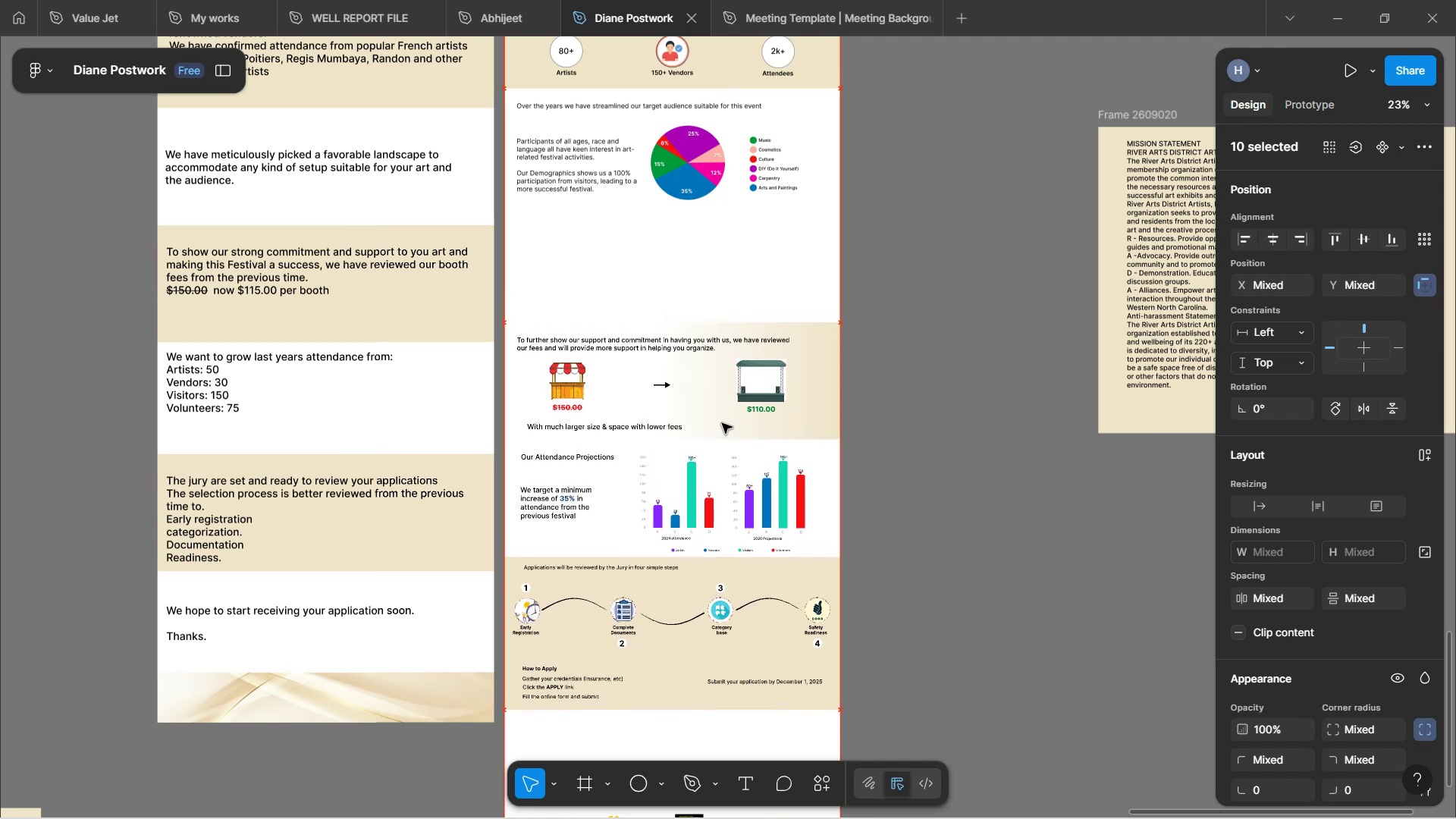 
key(ArrowDown)
 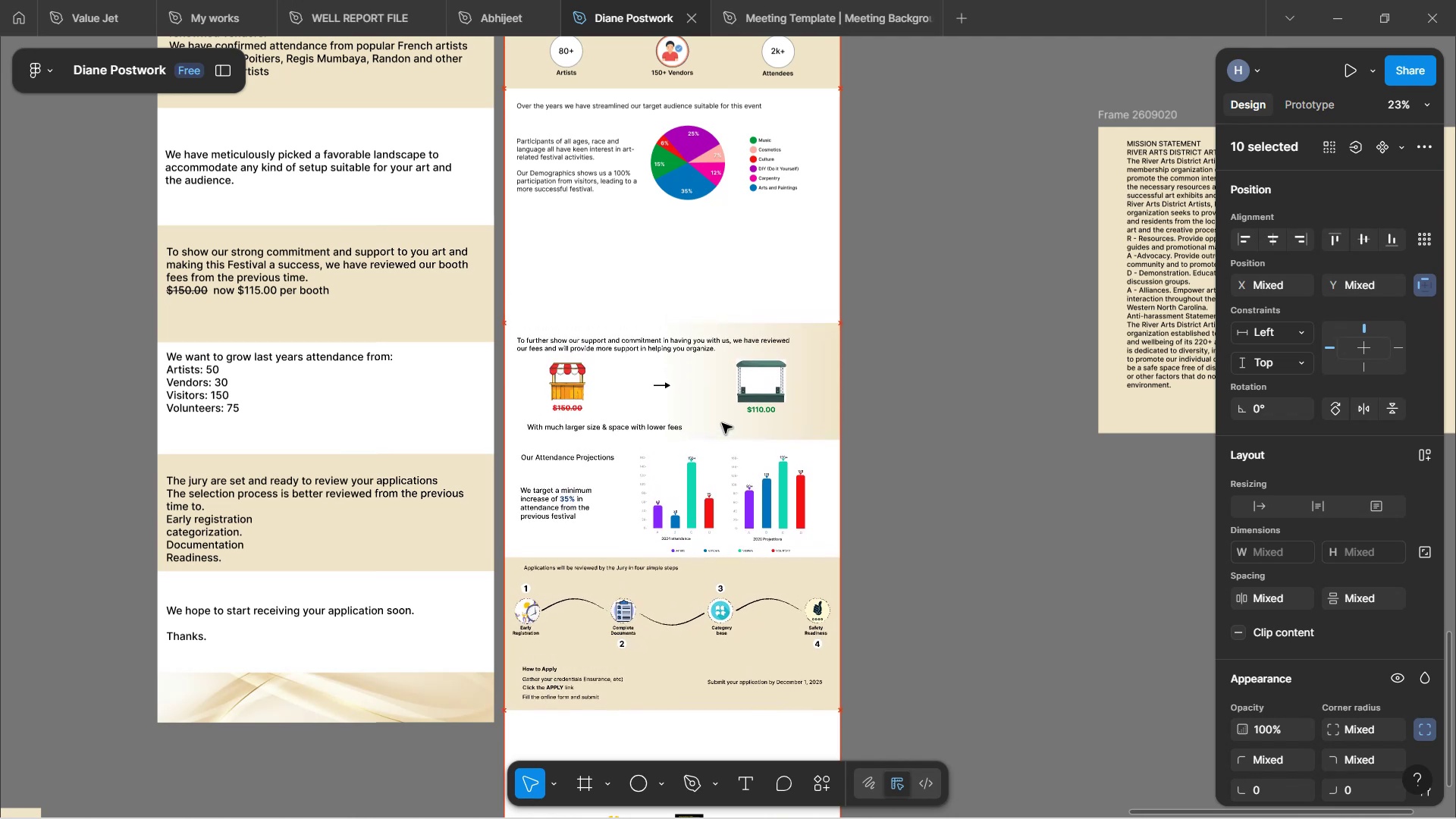 
key(ArrowDown)
 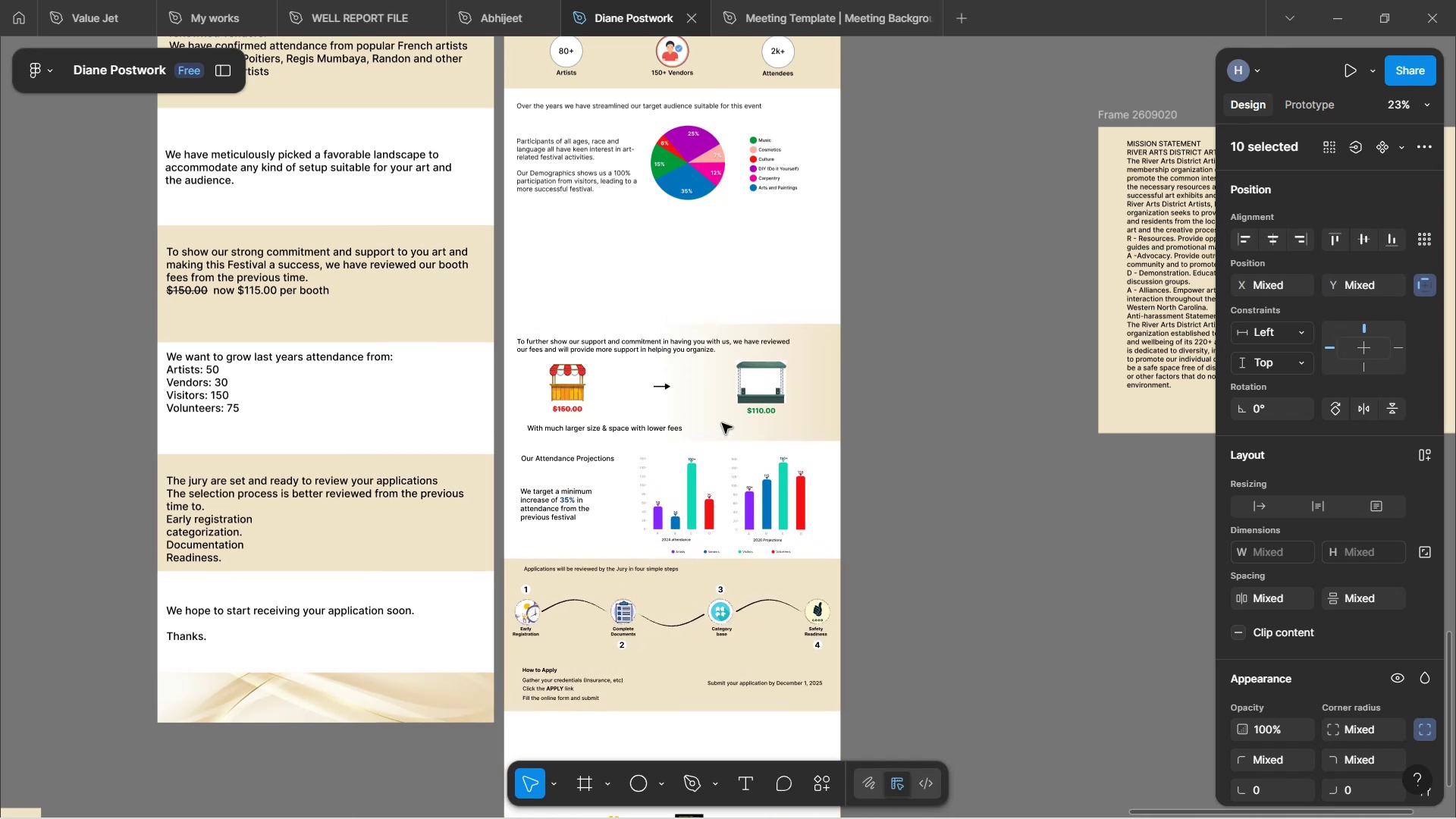 
key(ArrowDown)
 